 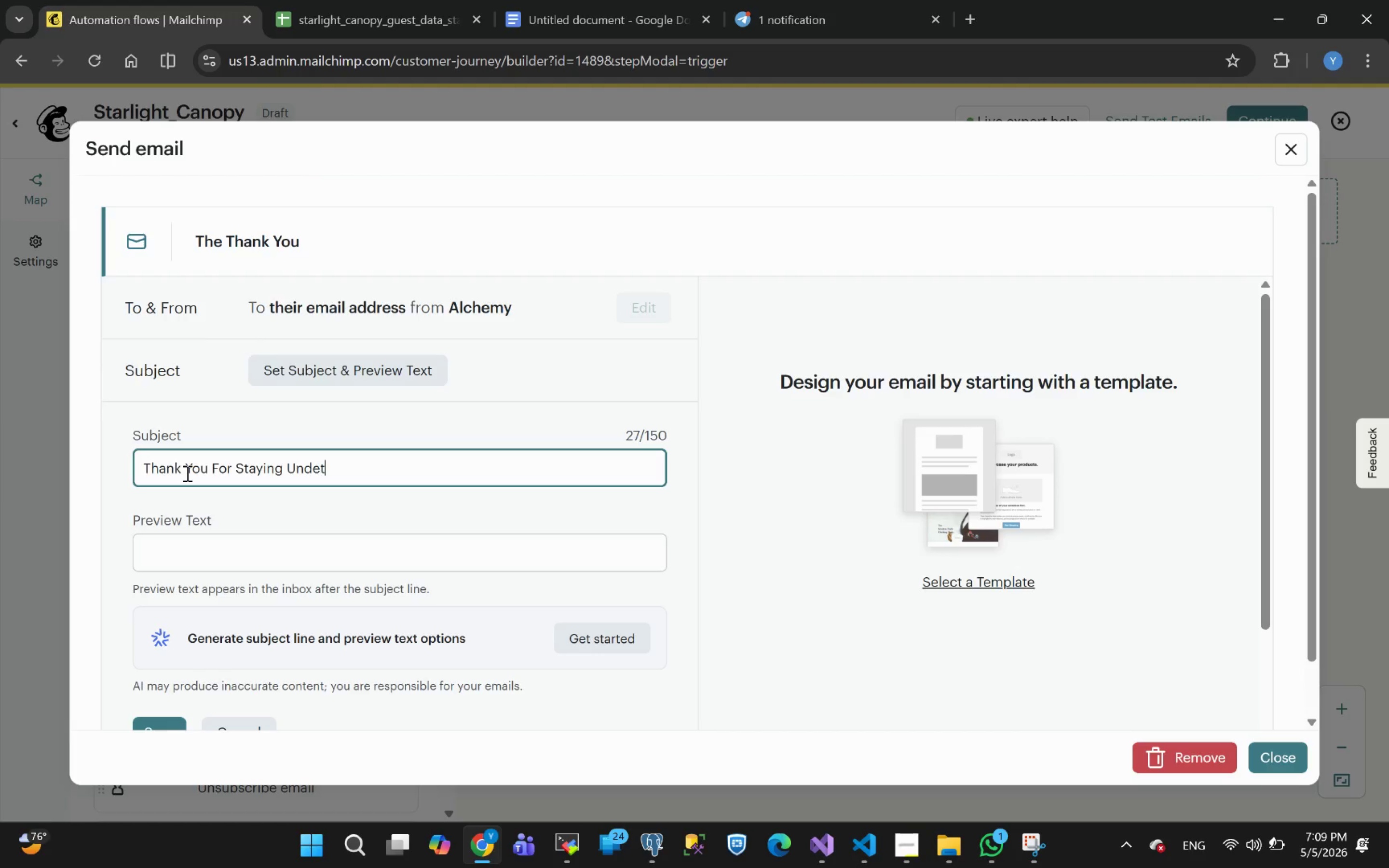 
type(The Stars!)
 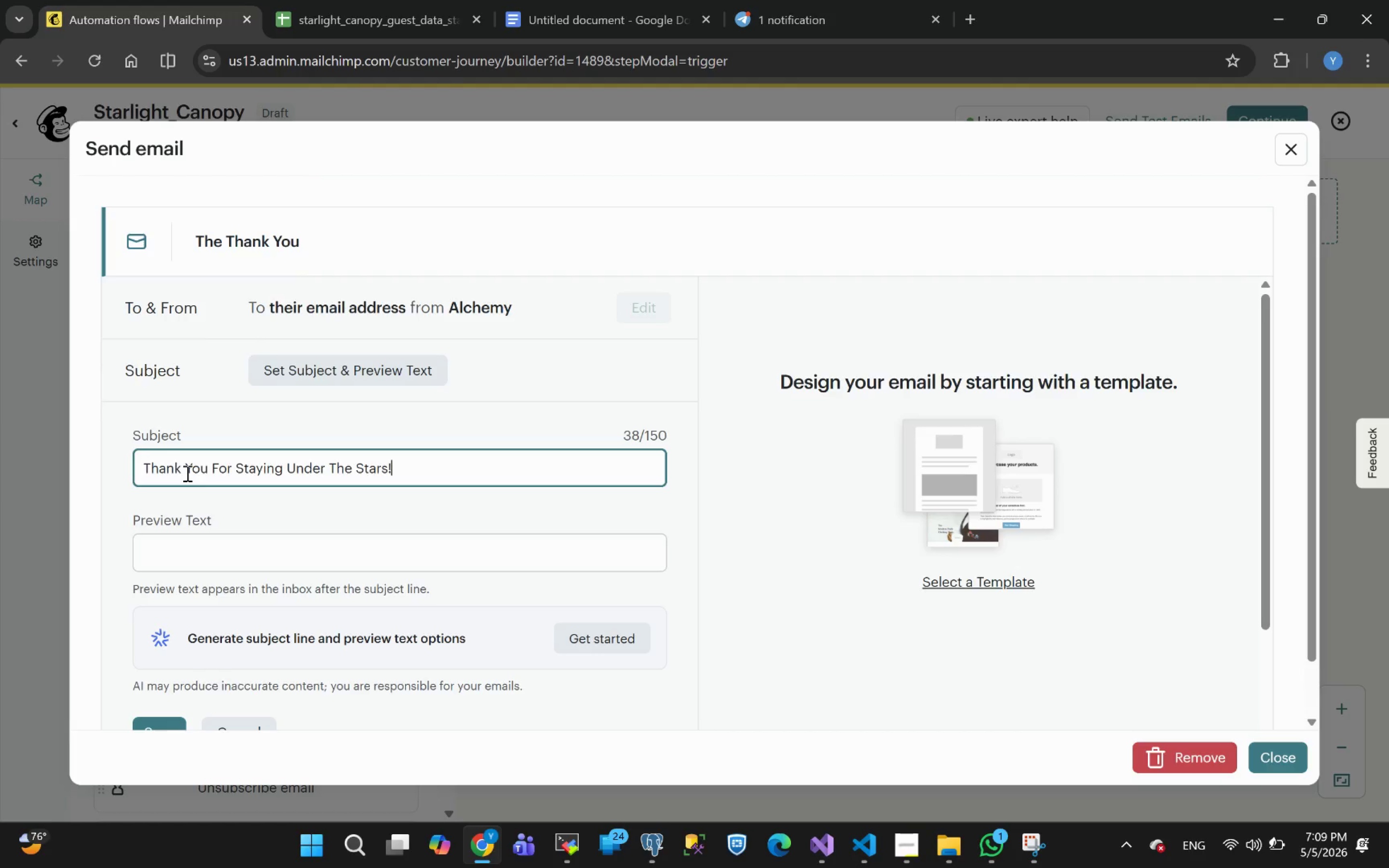 
left_click([161, 642])
 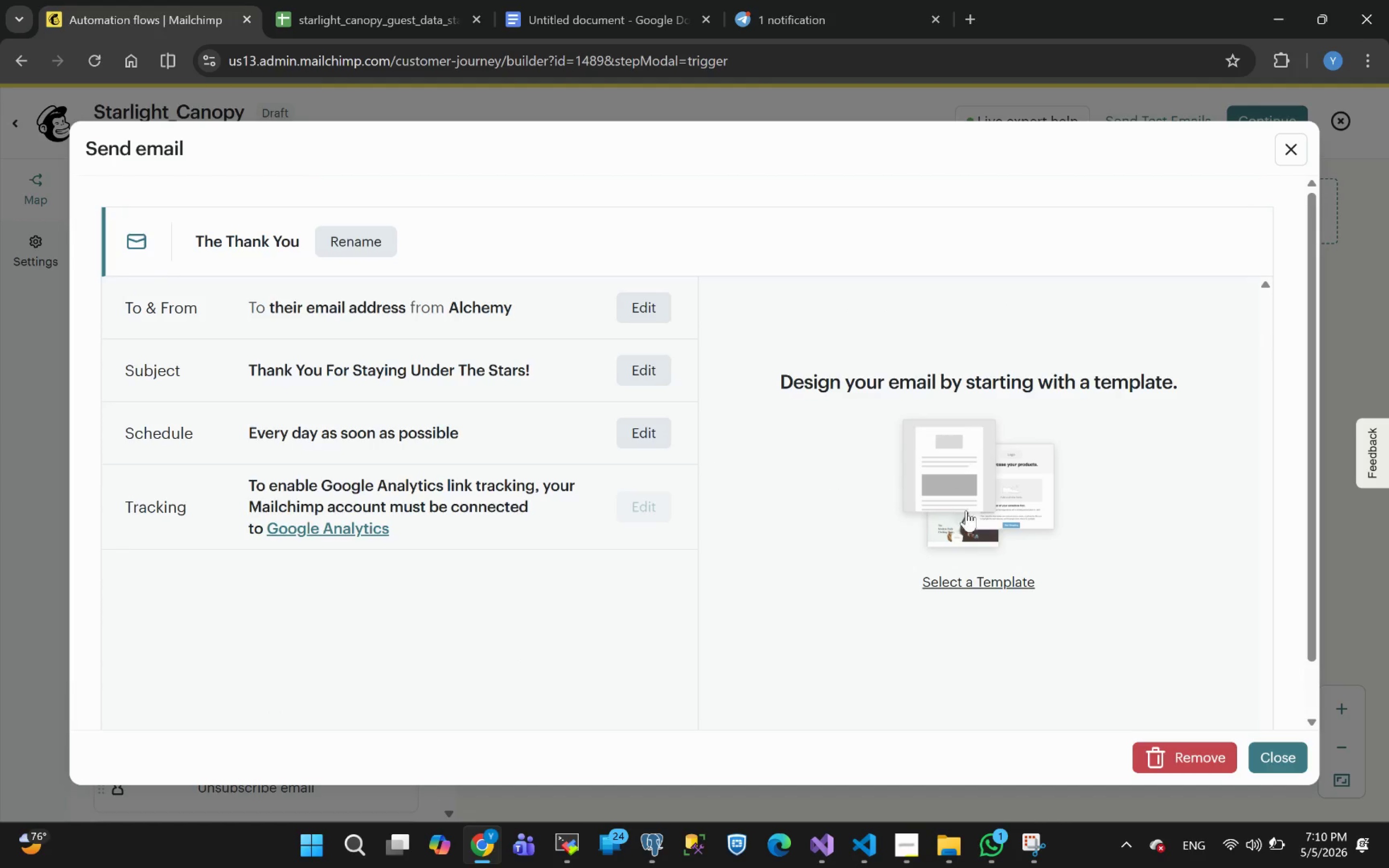 
left_click([959, 584])
 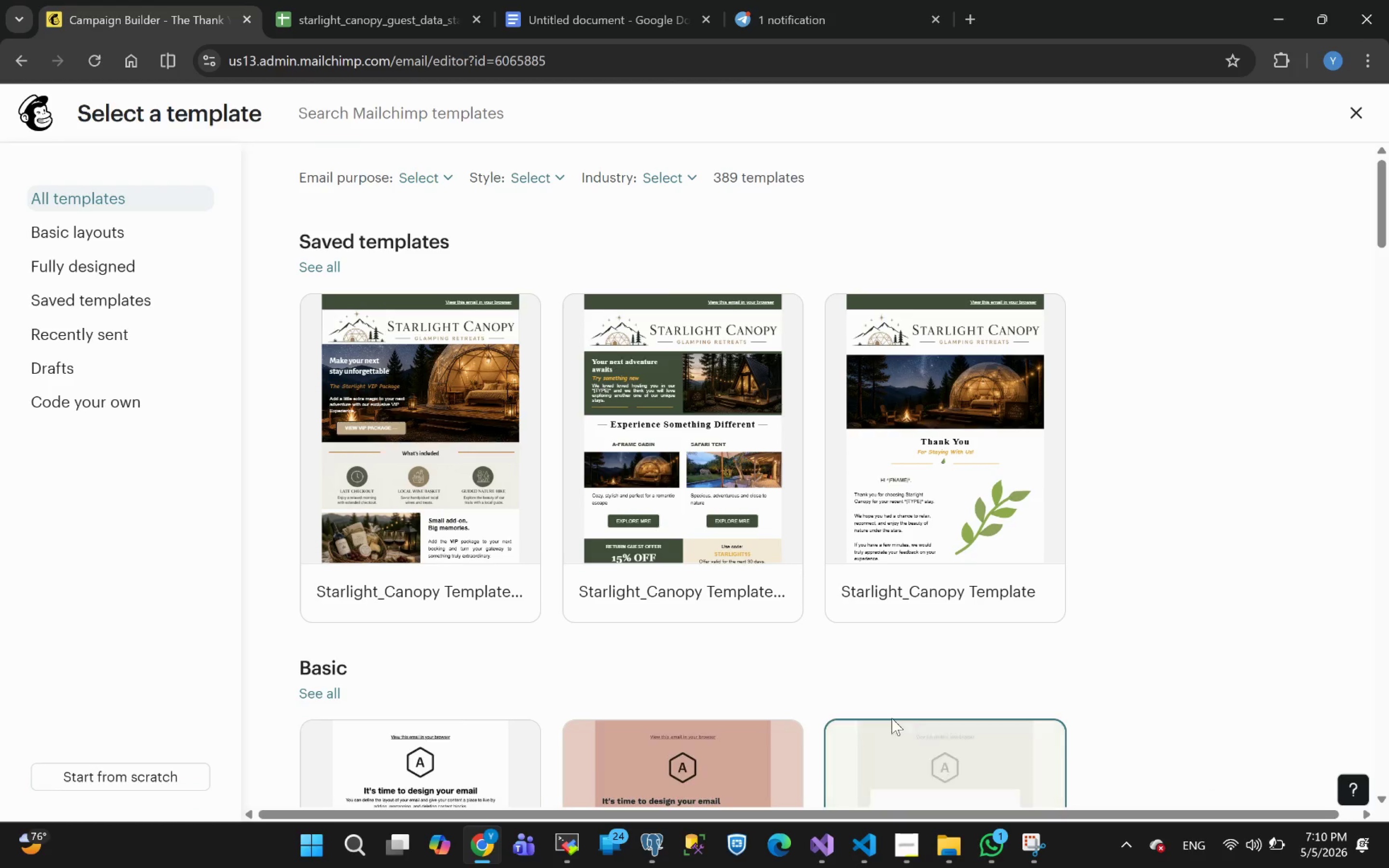 
wait(12.45)
 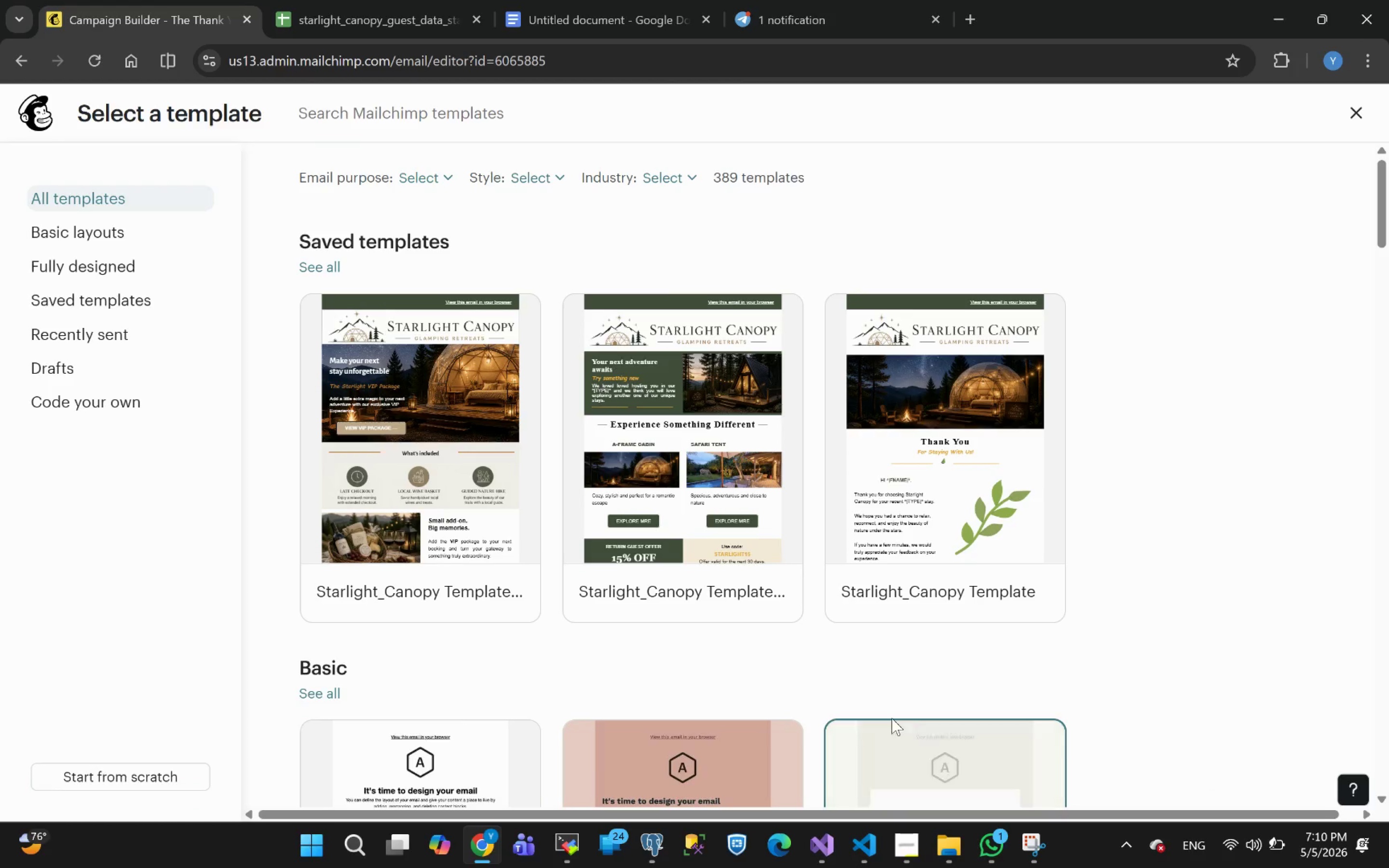 
mouse_move([472, 559])
 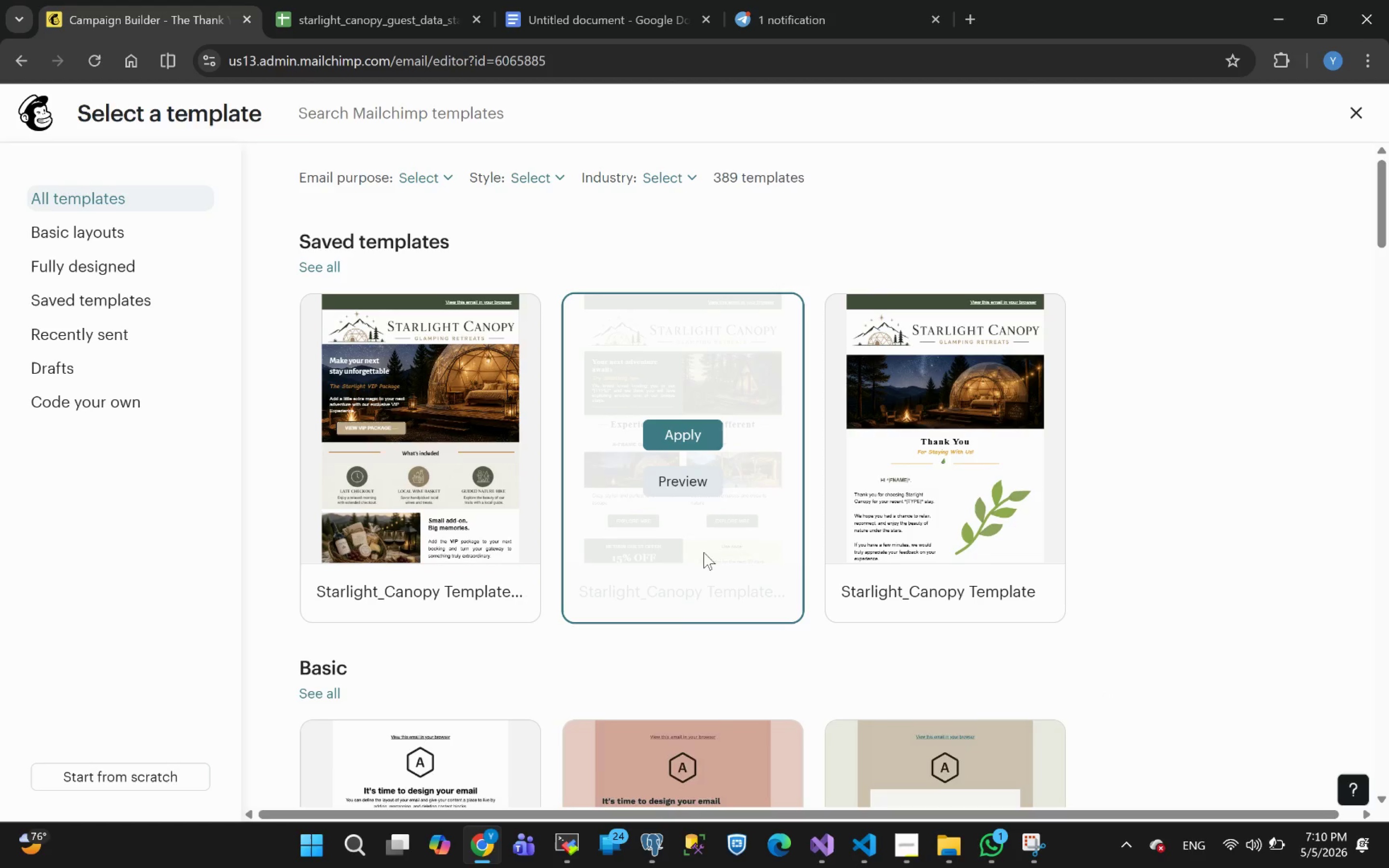 
mouse_move([721, 551])
 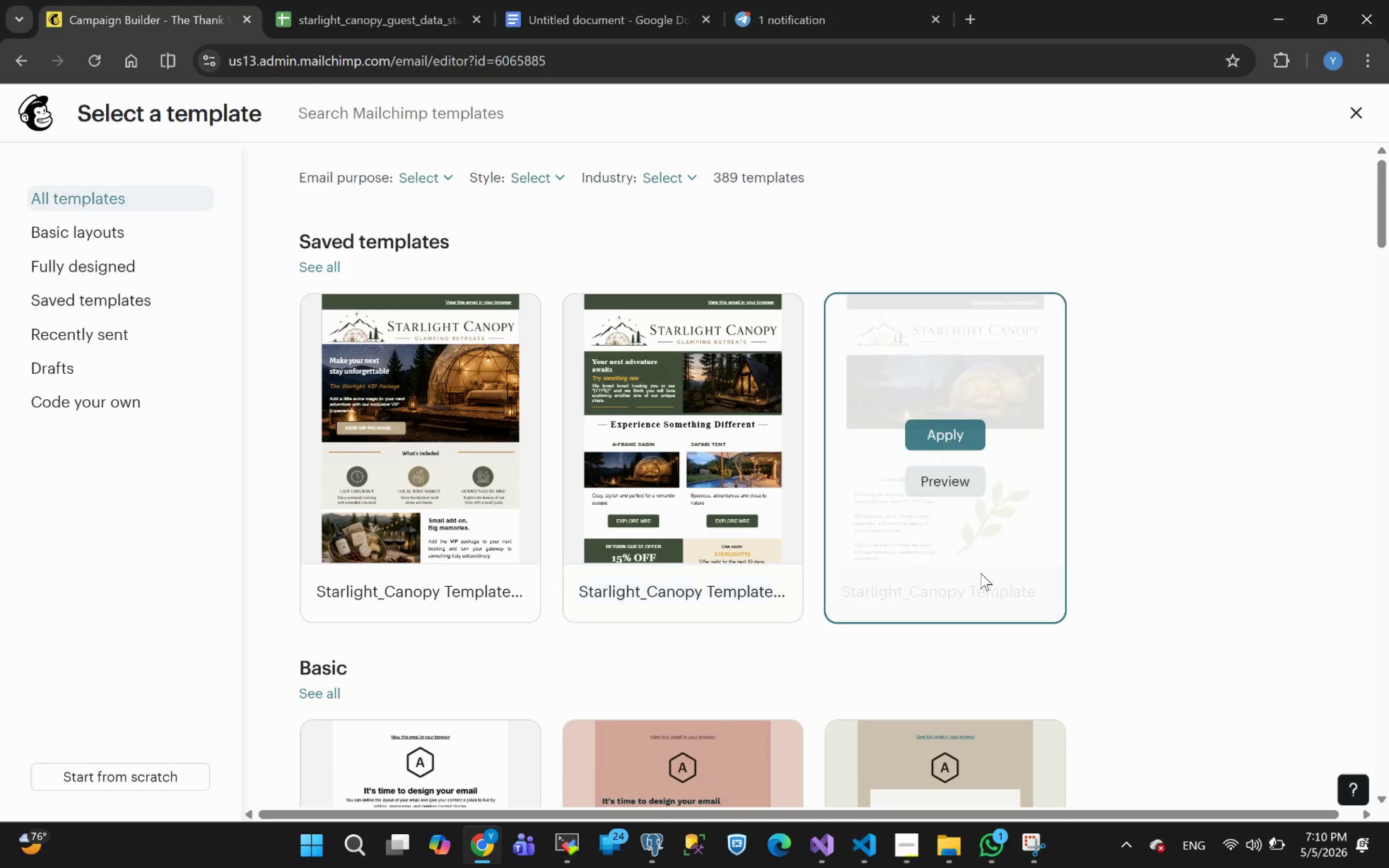 
mouse_move([977, 559])
 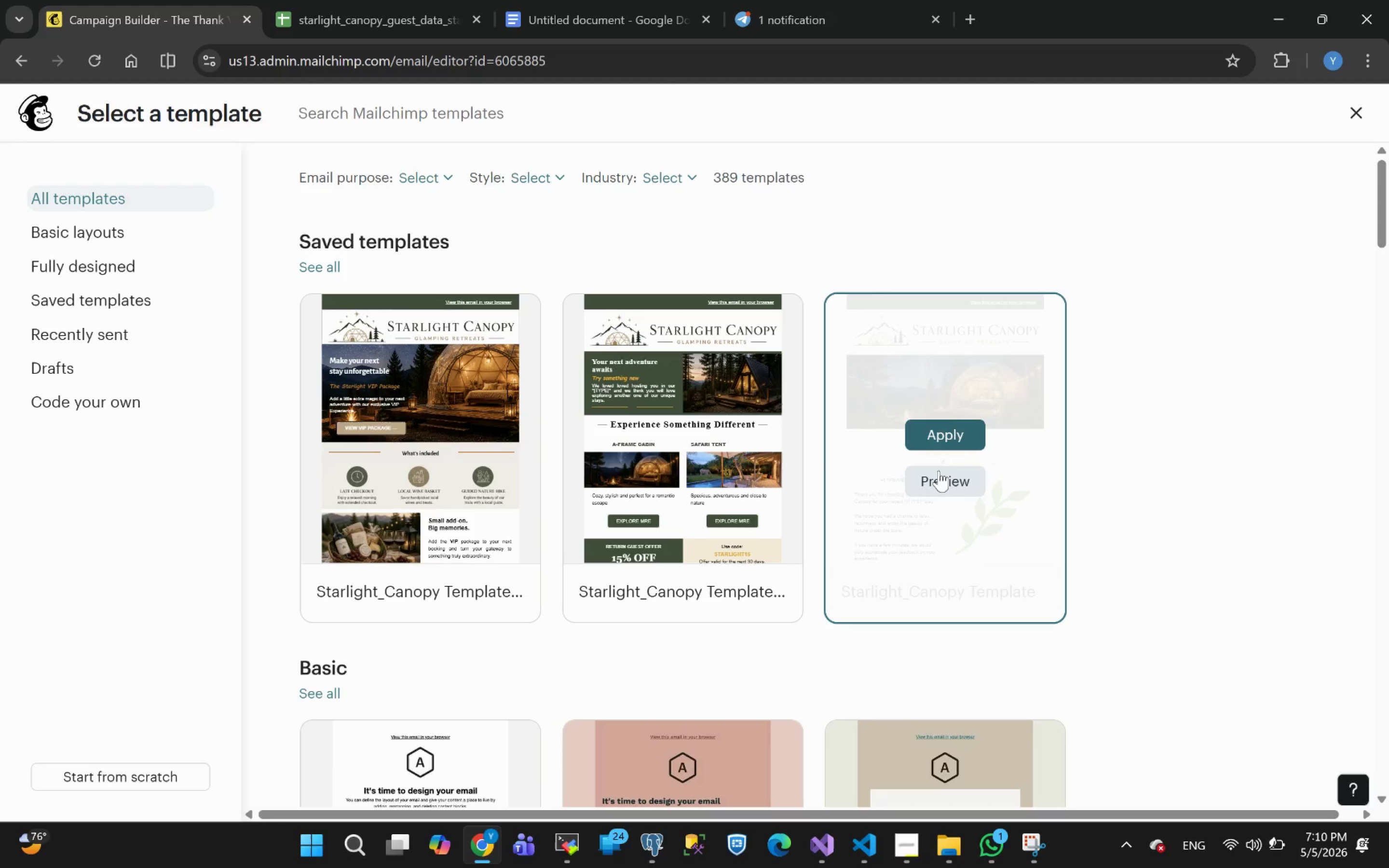 
left_click([937, 484])
 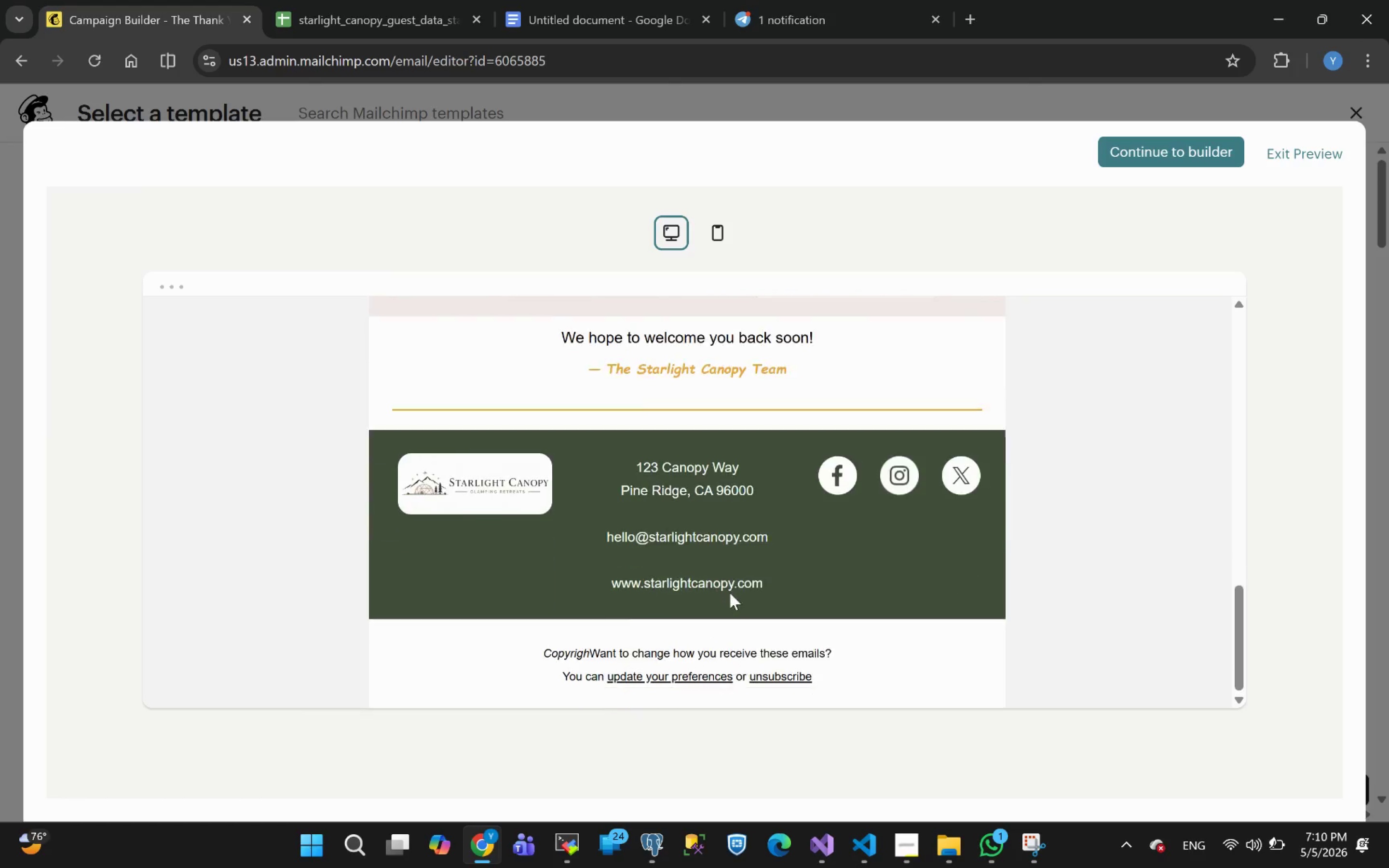 
wait(12.69)
 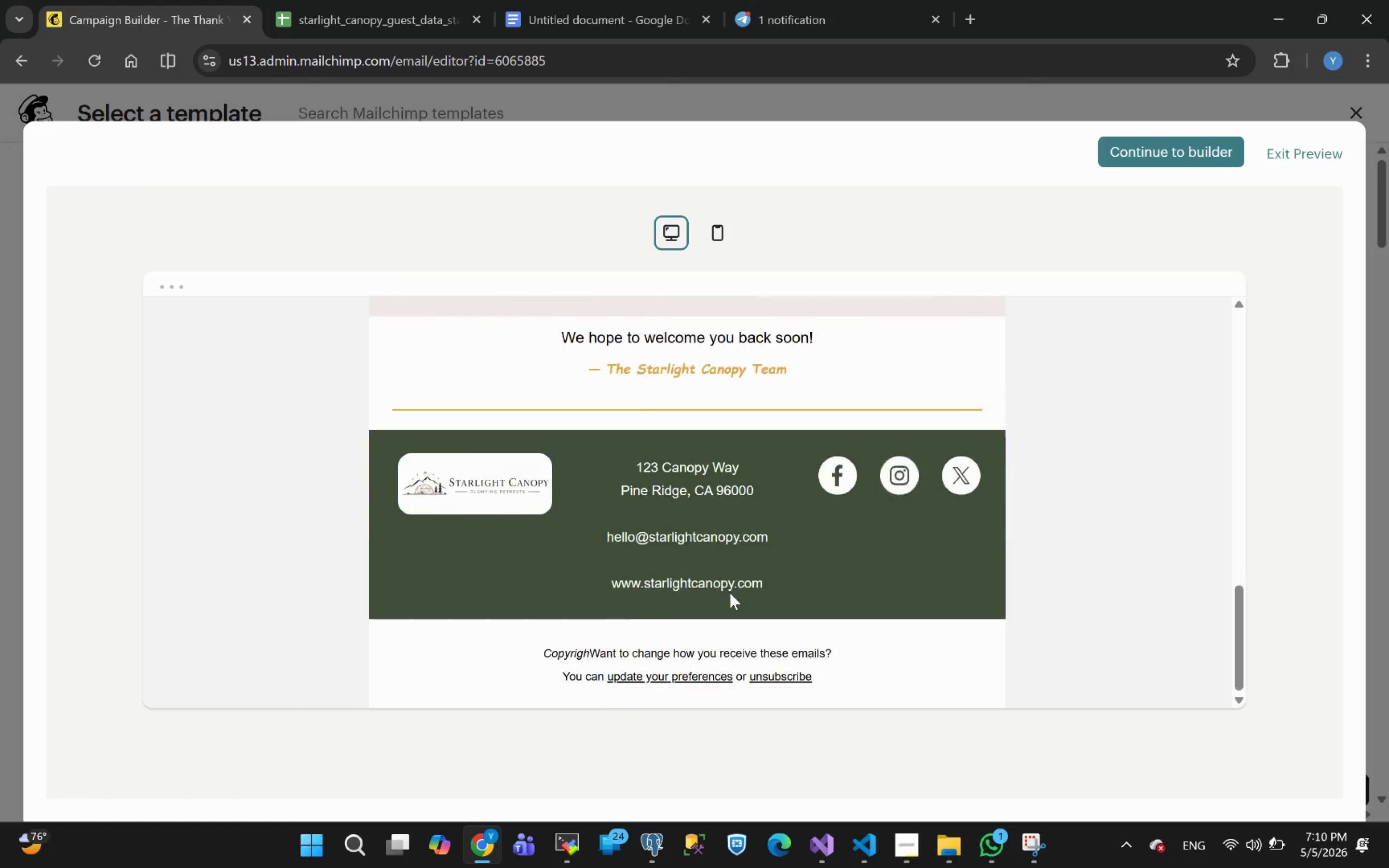 
left_click([1295, 162])
 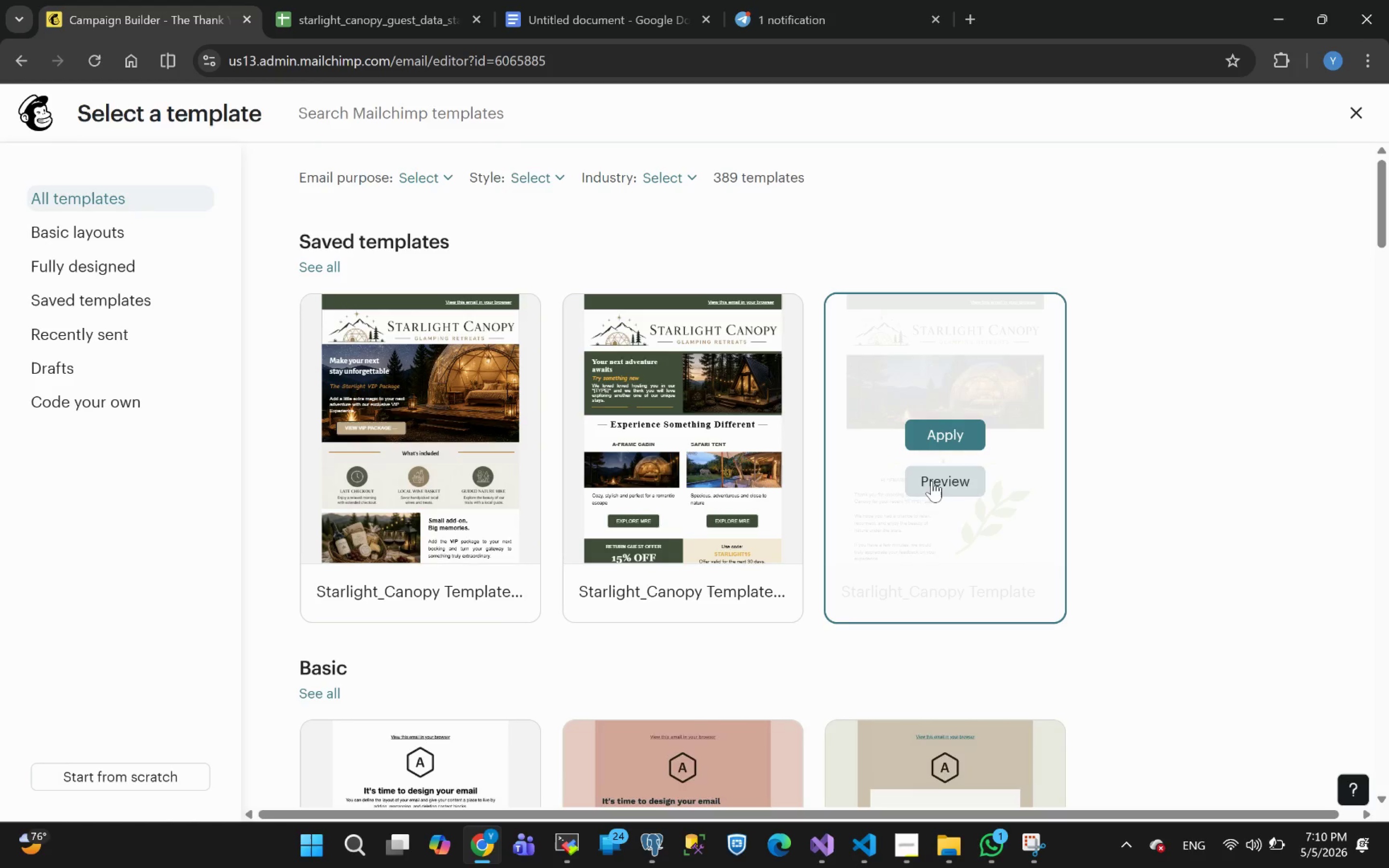 
left_click([937, 436])
 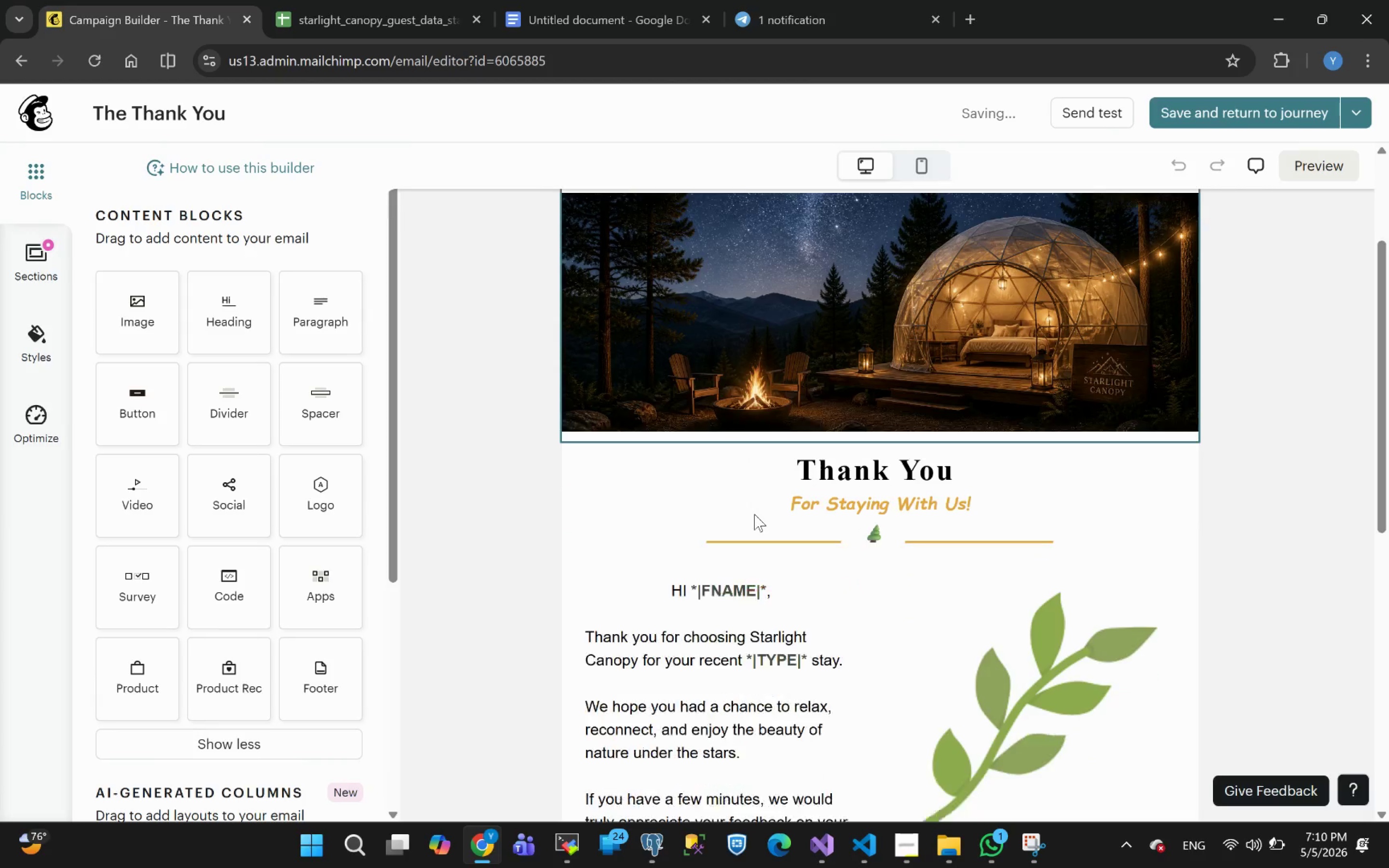 
wait(9.06)
 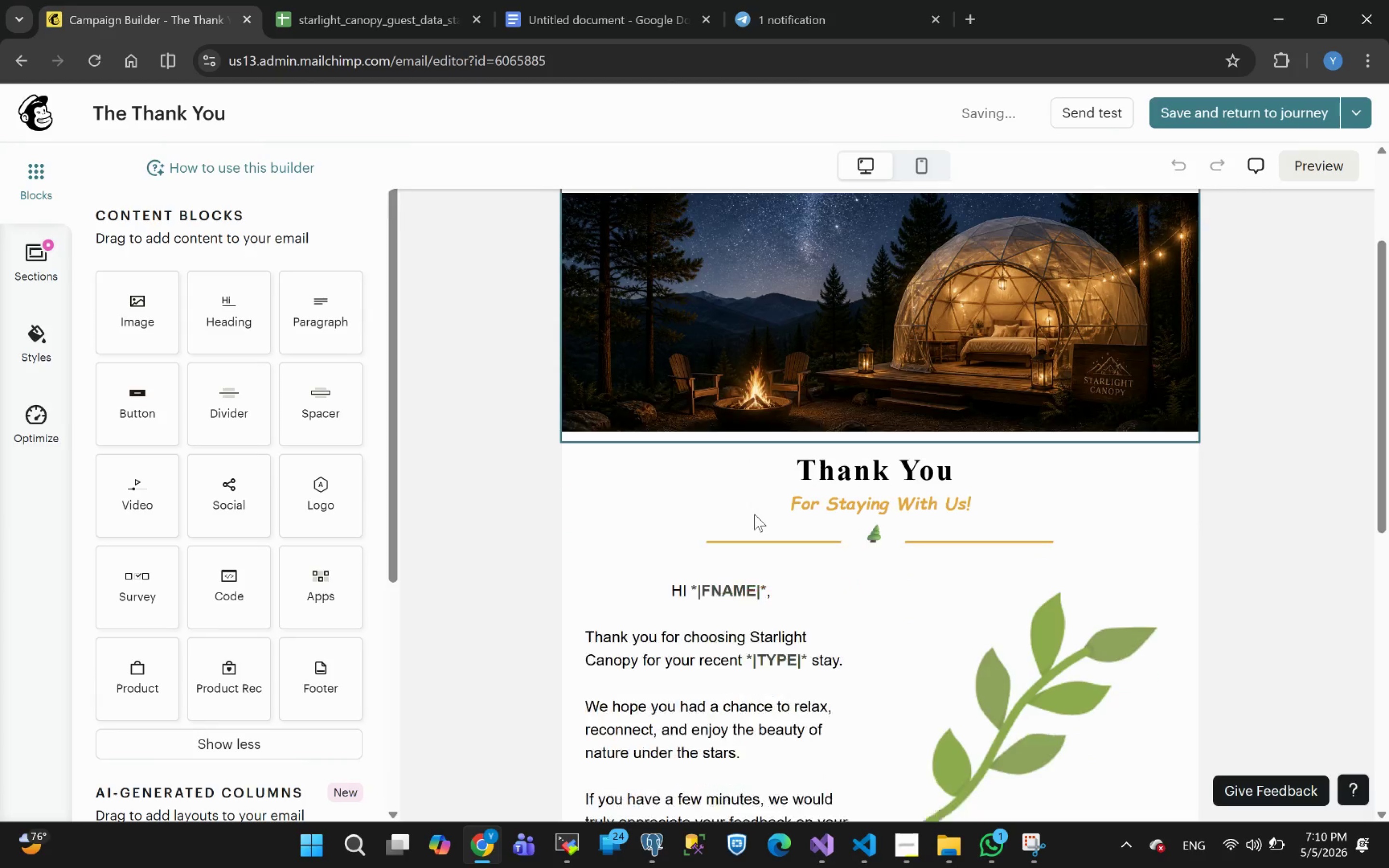 
left_click([1319, 173])
 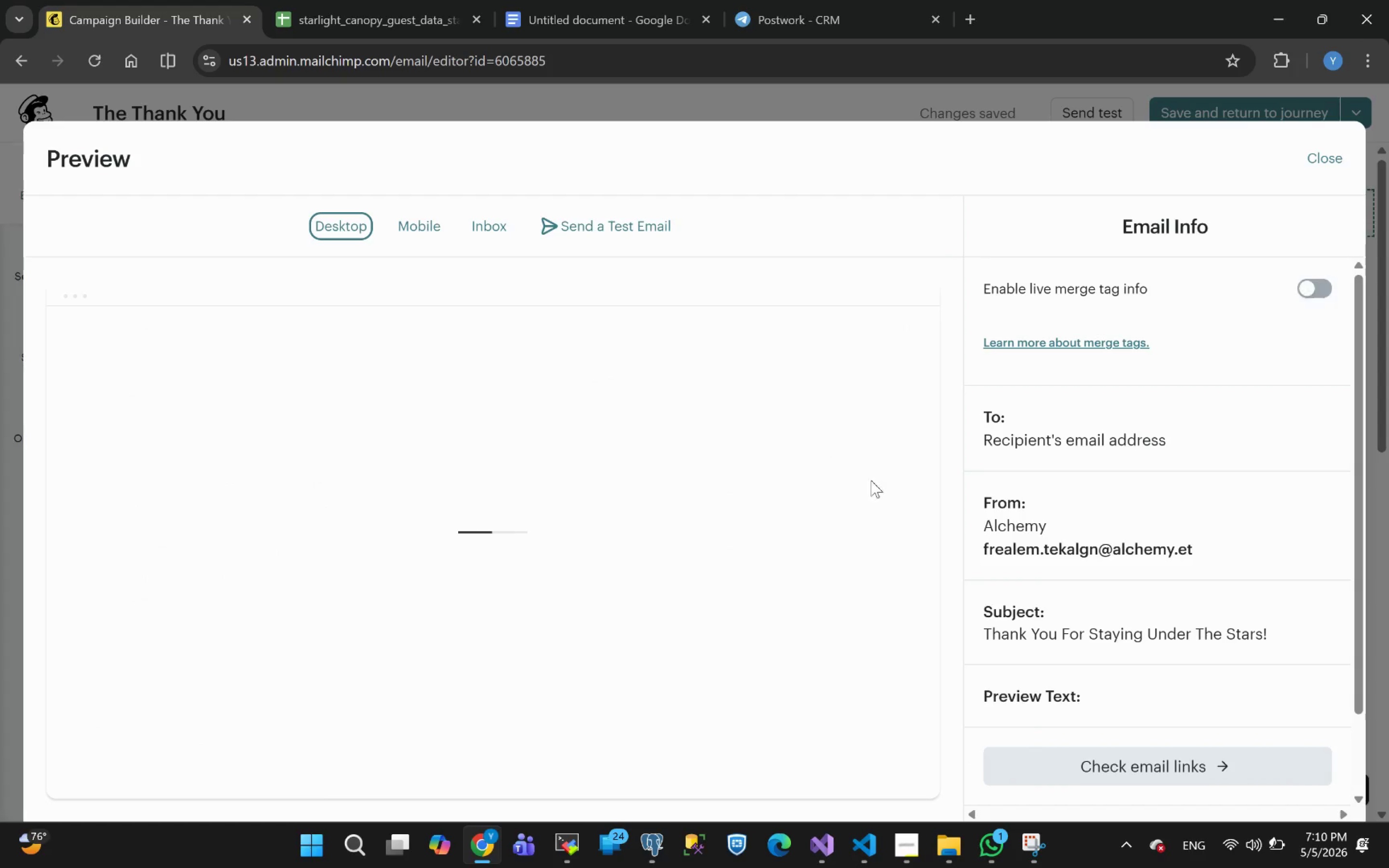 
mouse_move([658, 555])
 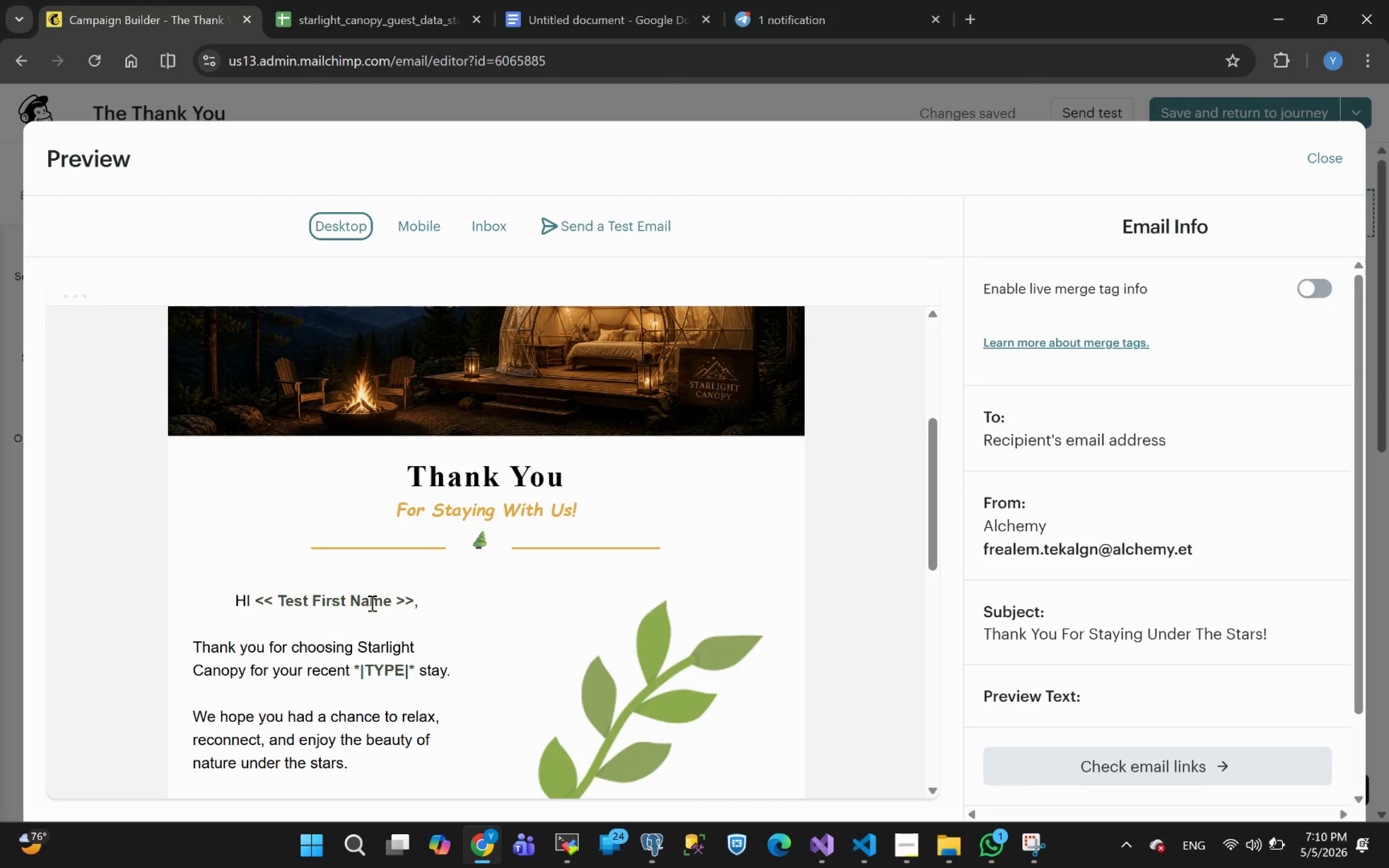 
double_click([371, 603])
 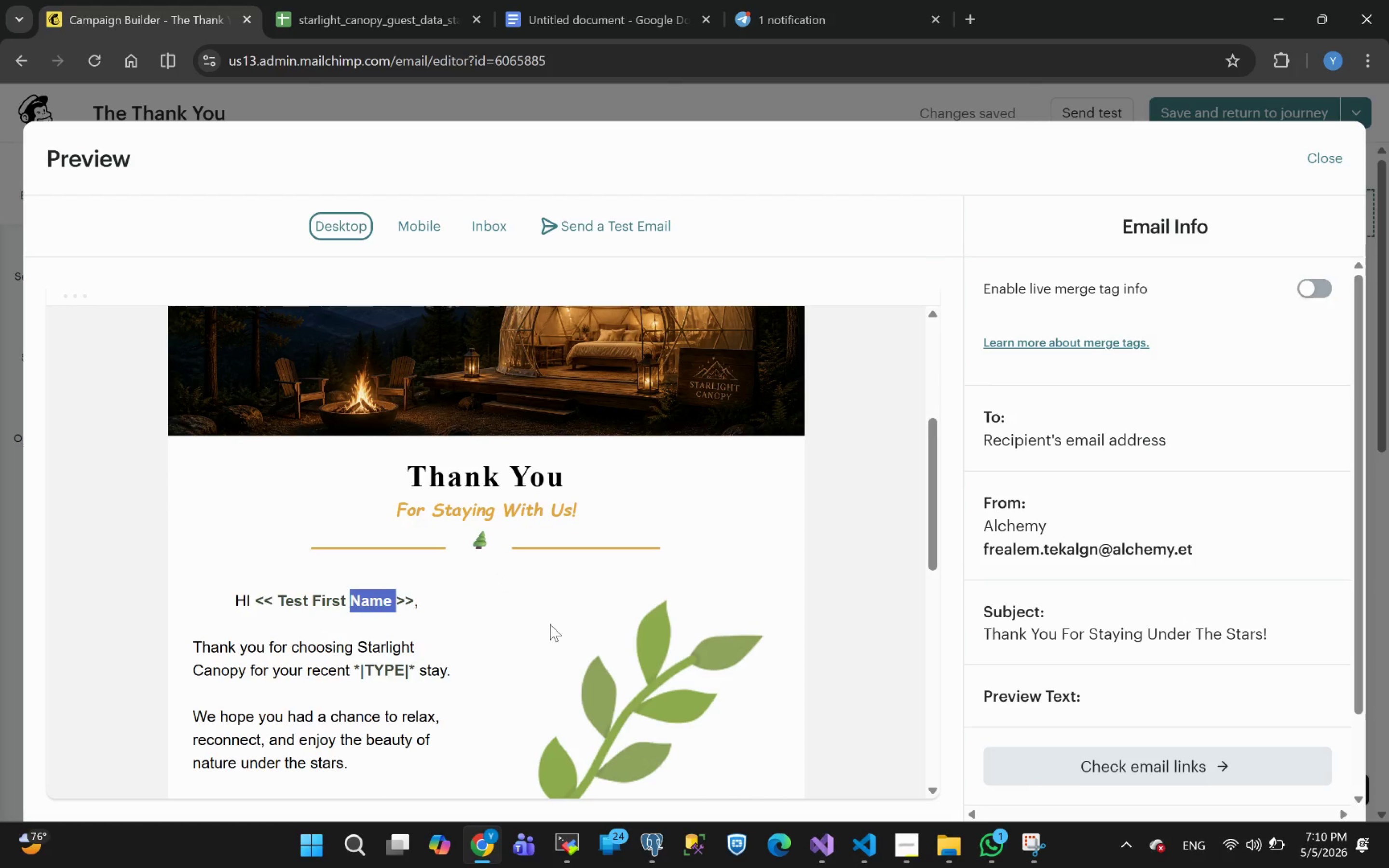 
triple_click([553, 623])
 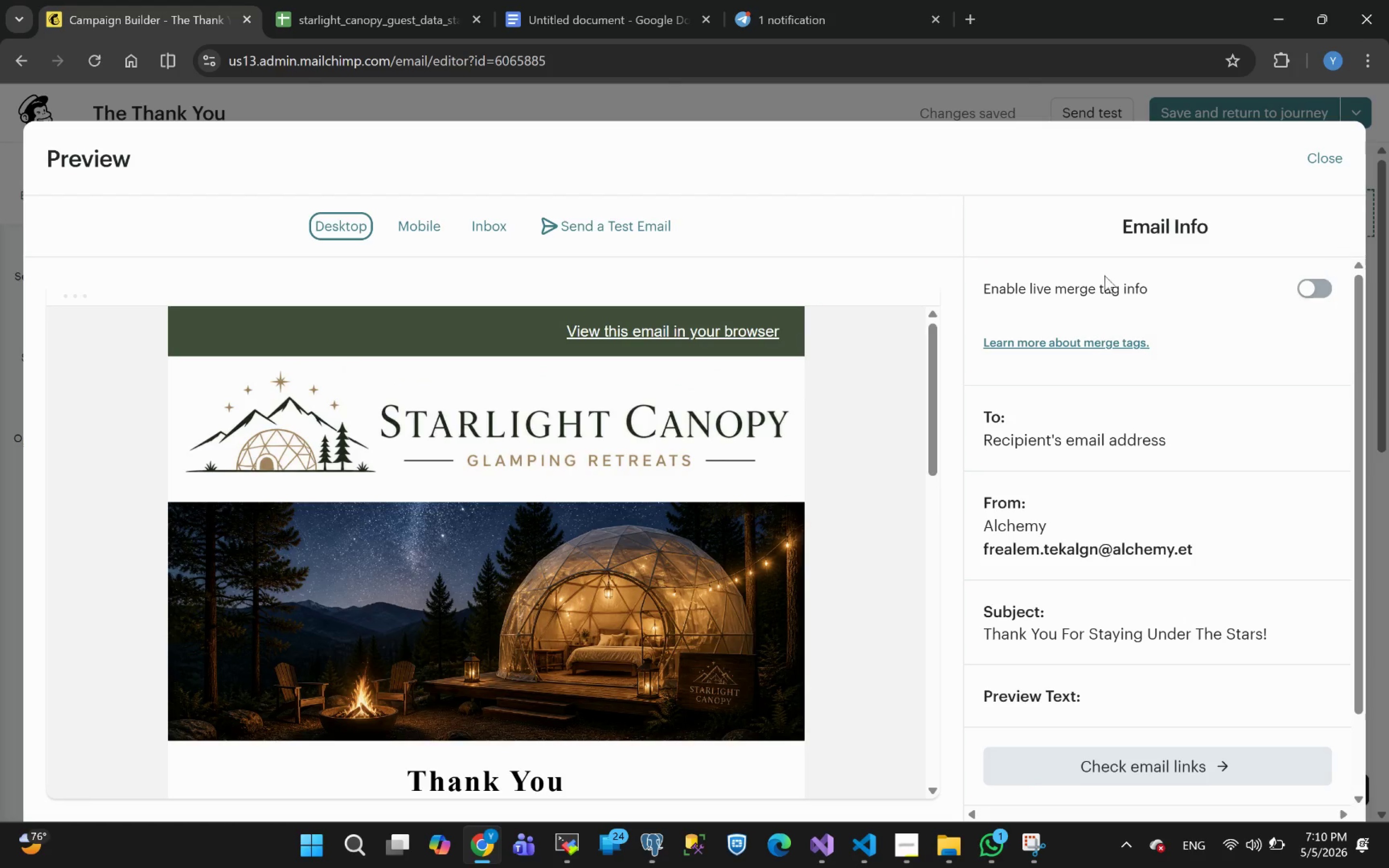 
left_click([417, 218])
 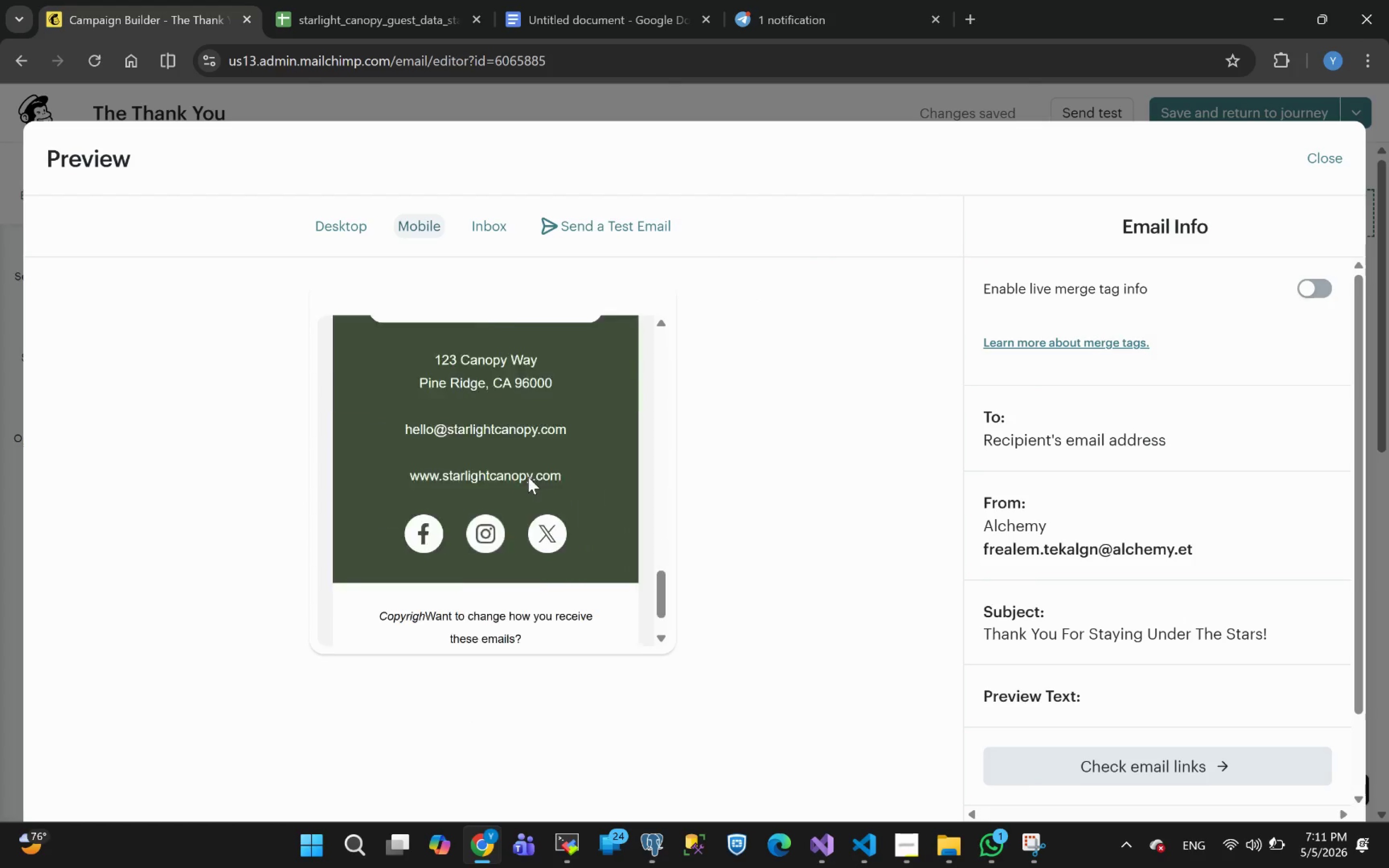 
wait(6.04)
 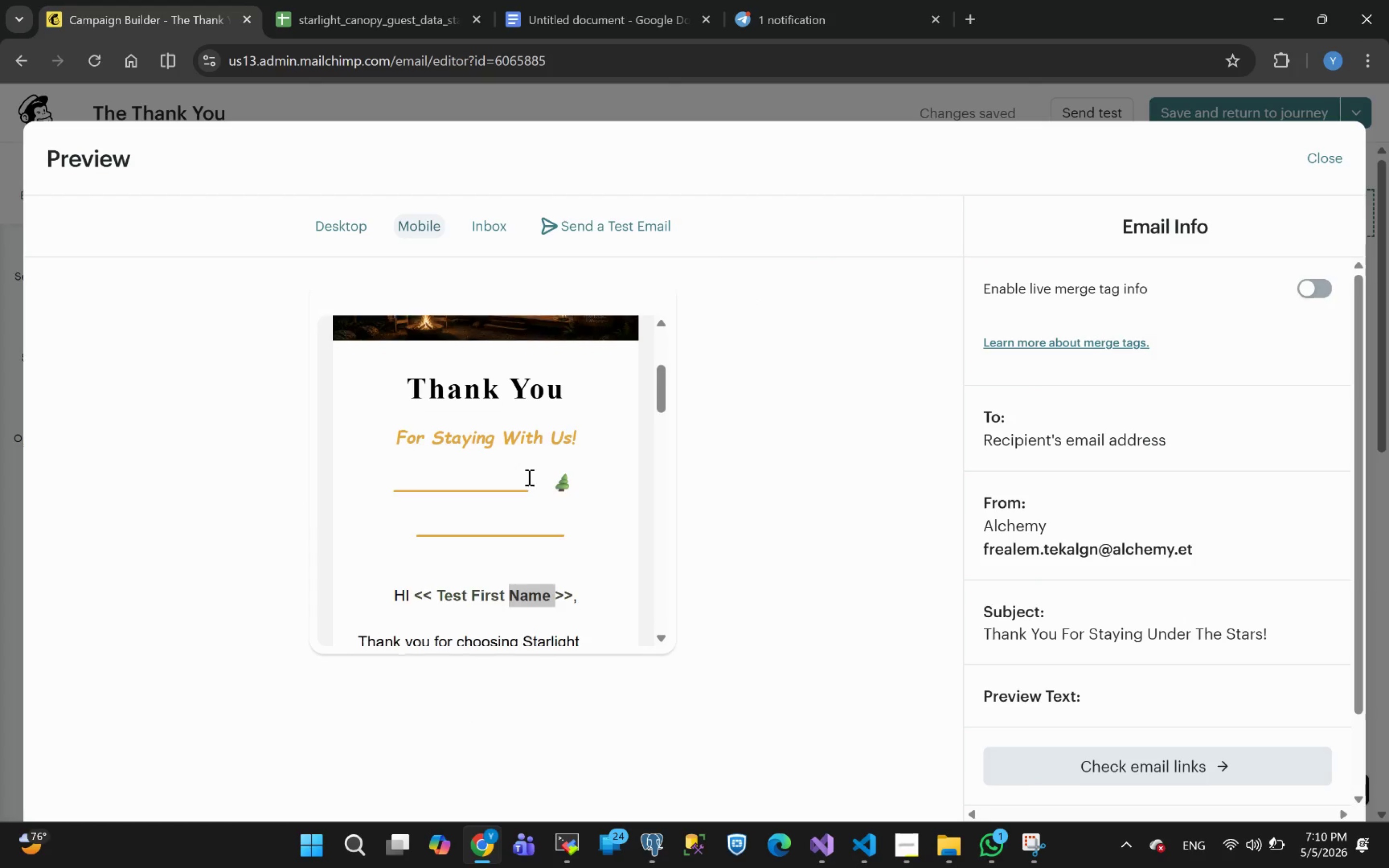 
left_click([1316, 156])
 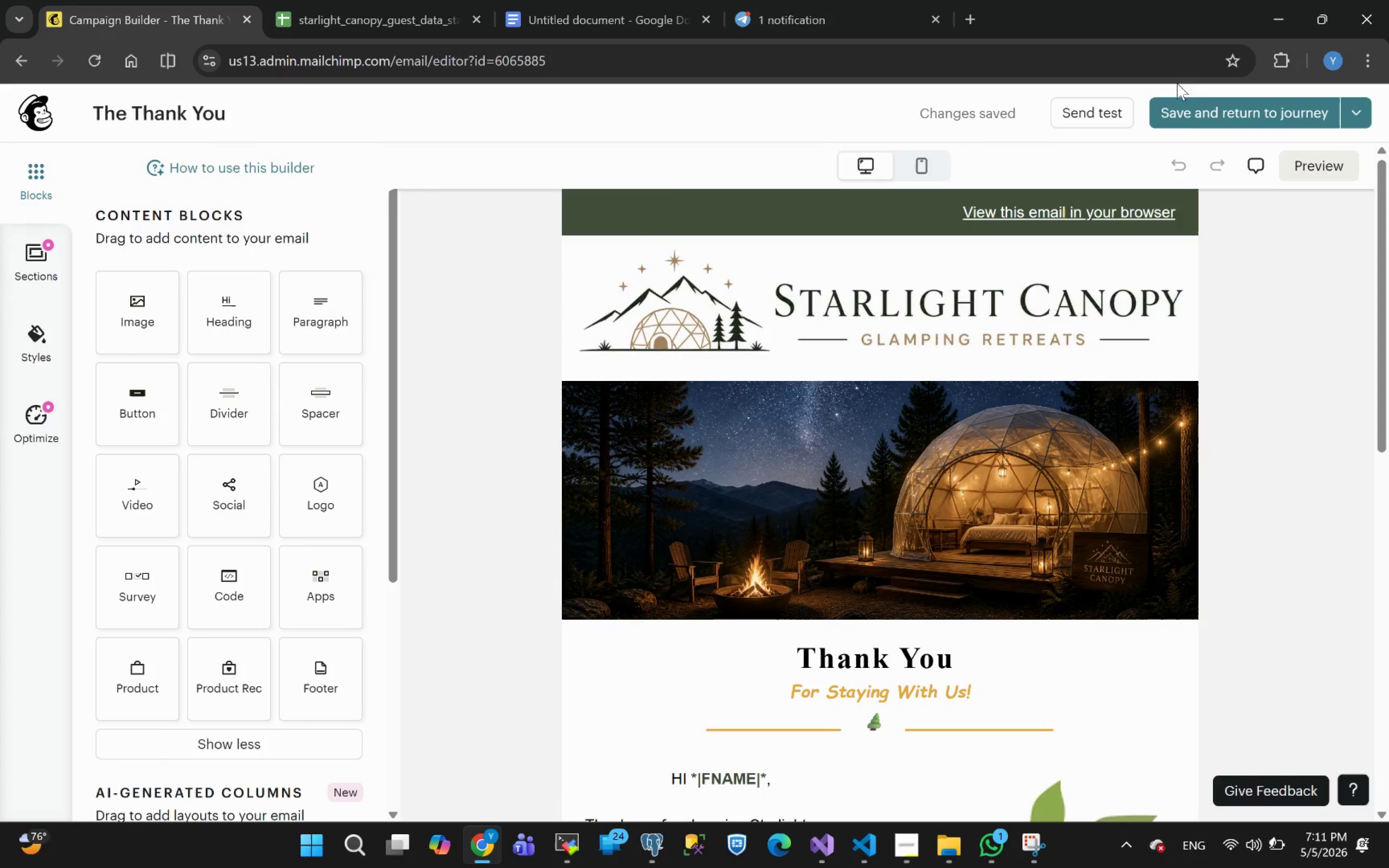 
left_click([1178, 114])
 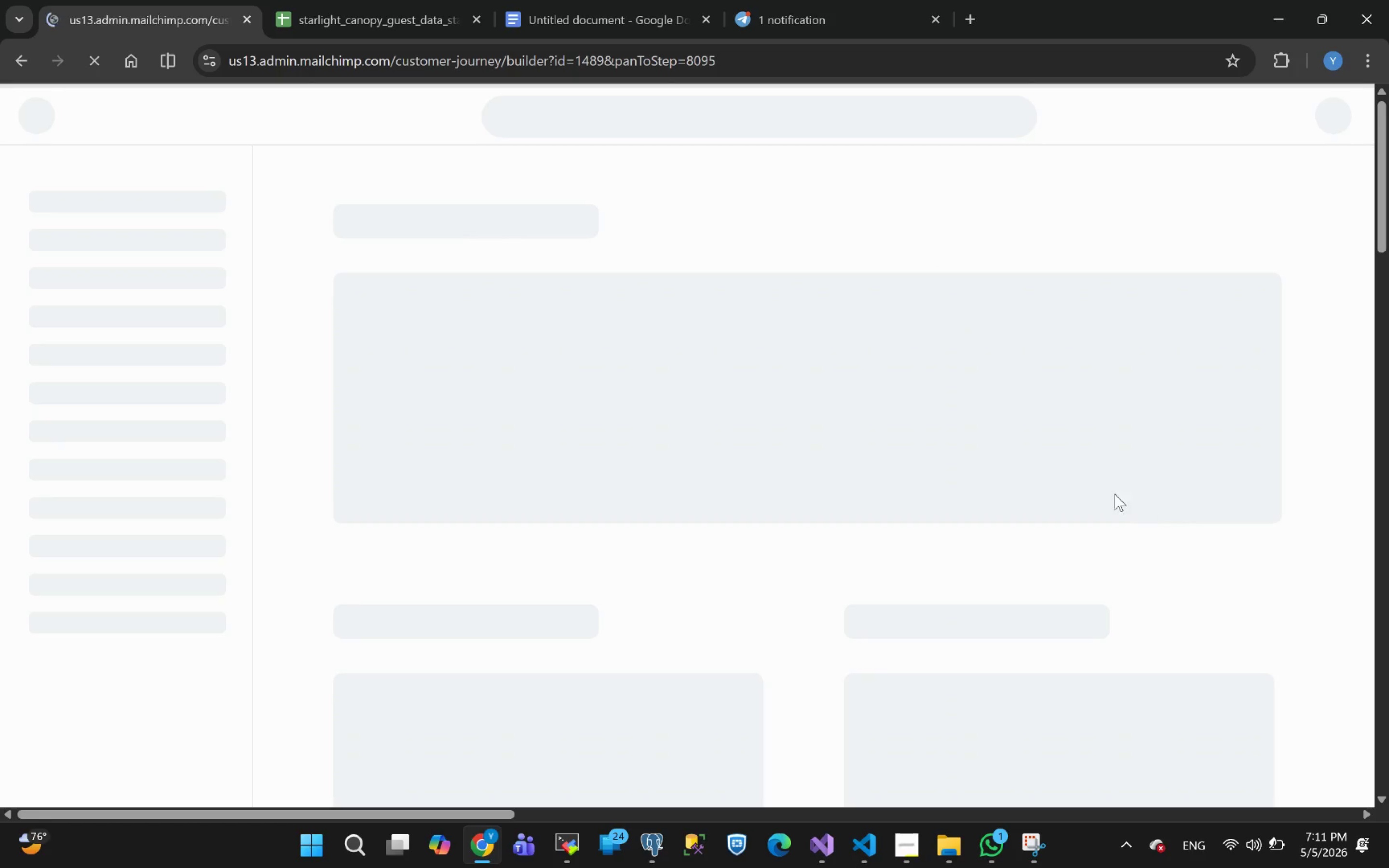 
left_click([370, 1])
 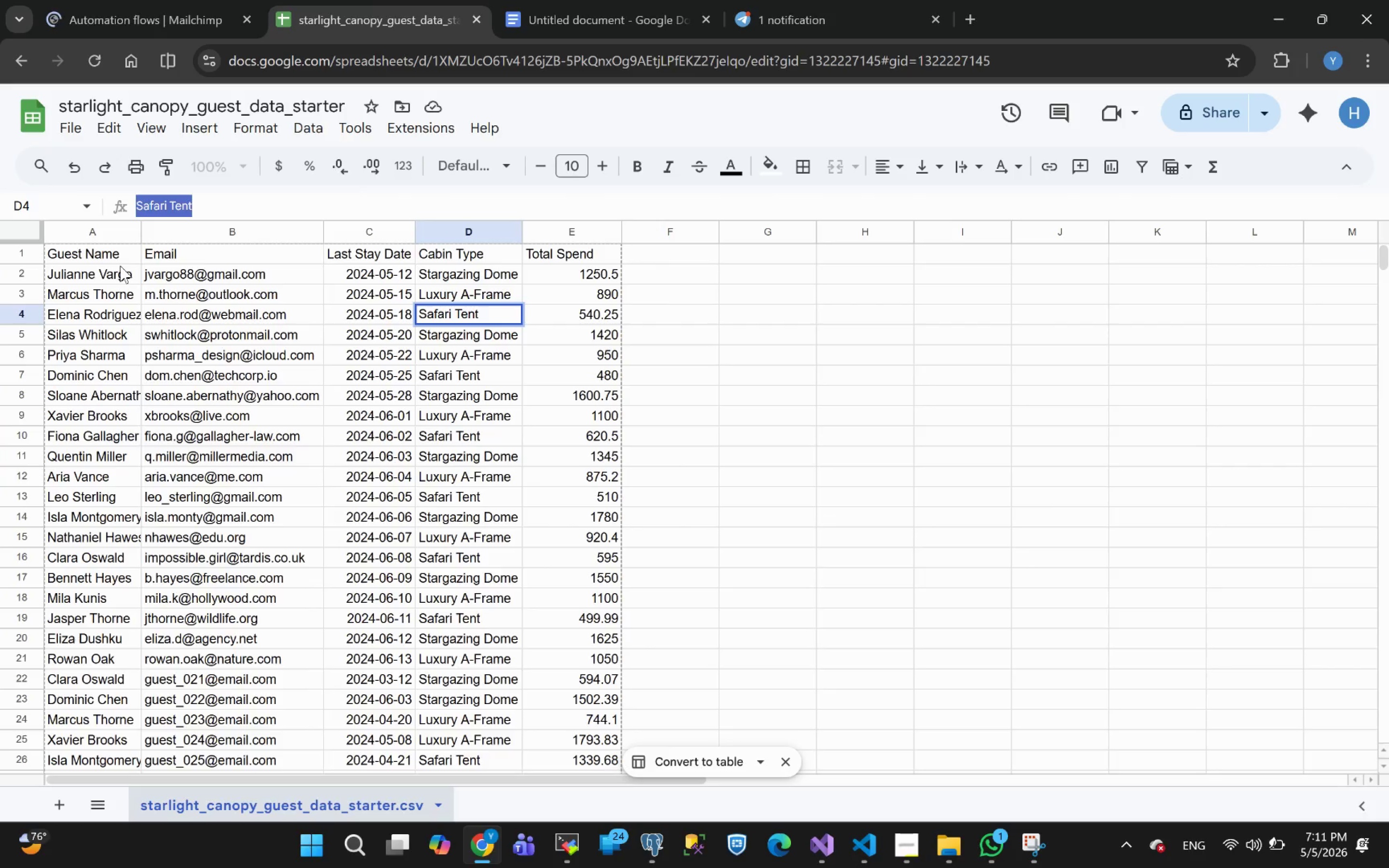 
wait(9.39)
 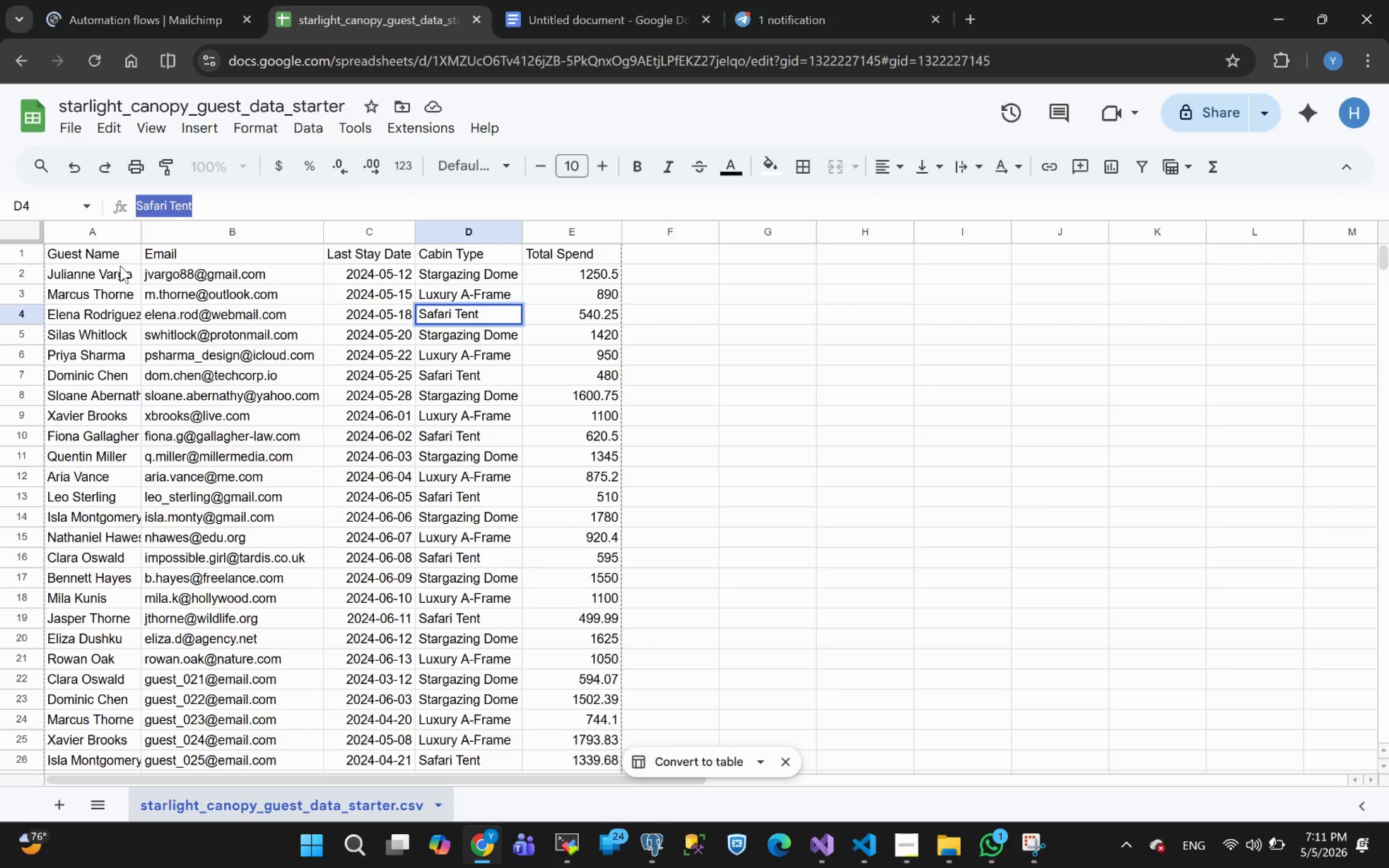 
left_click([115, 9])
 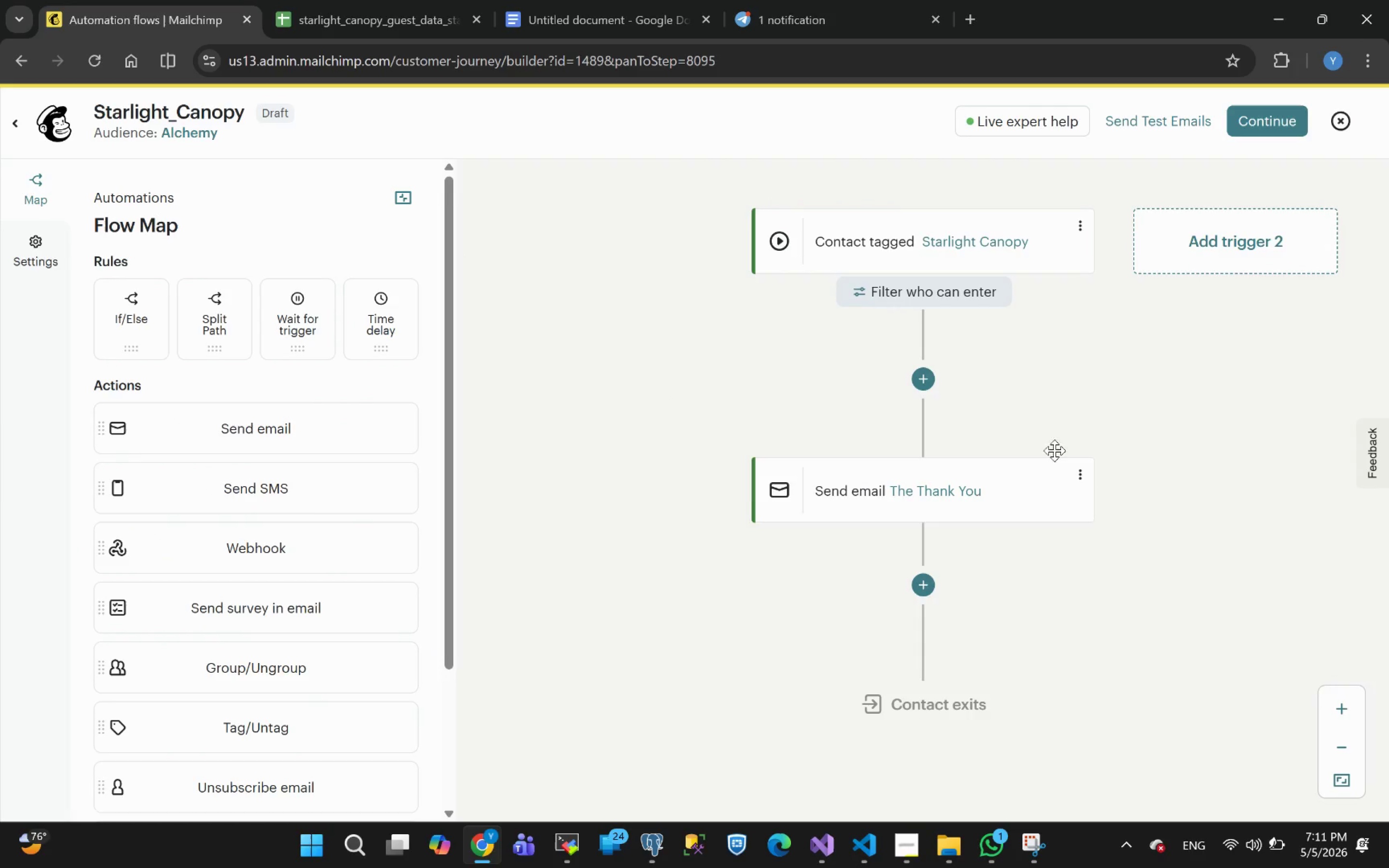 
left_click([1083, 473])
 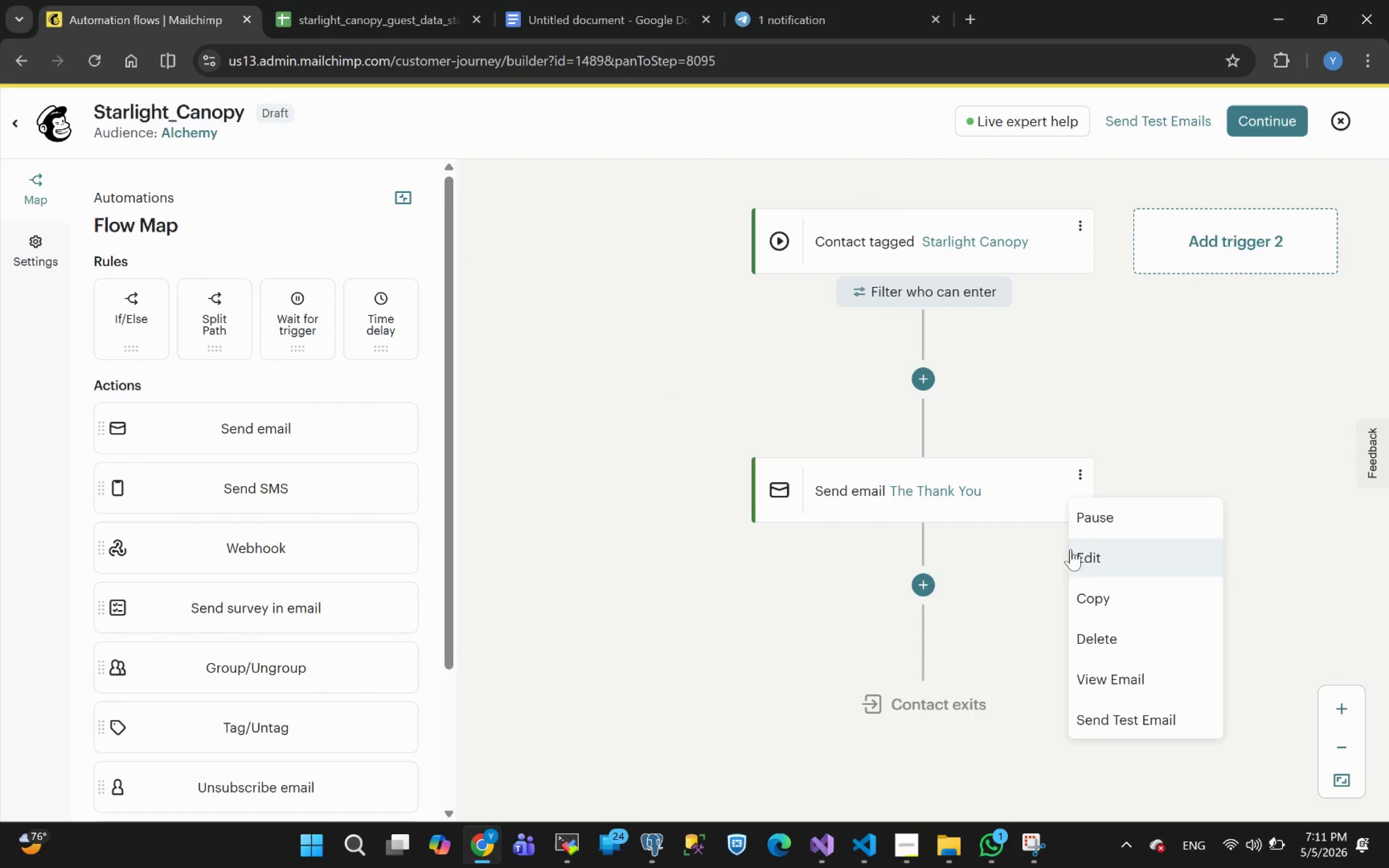 
left_click([1109, 560])
 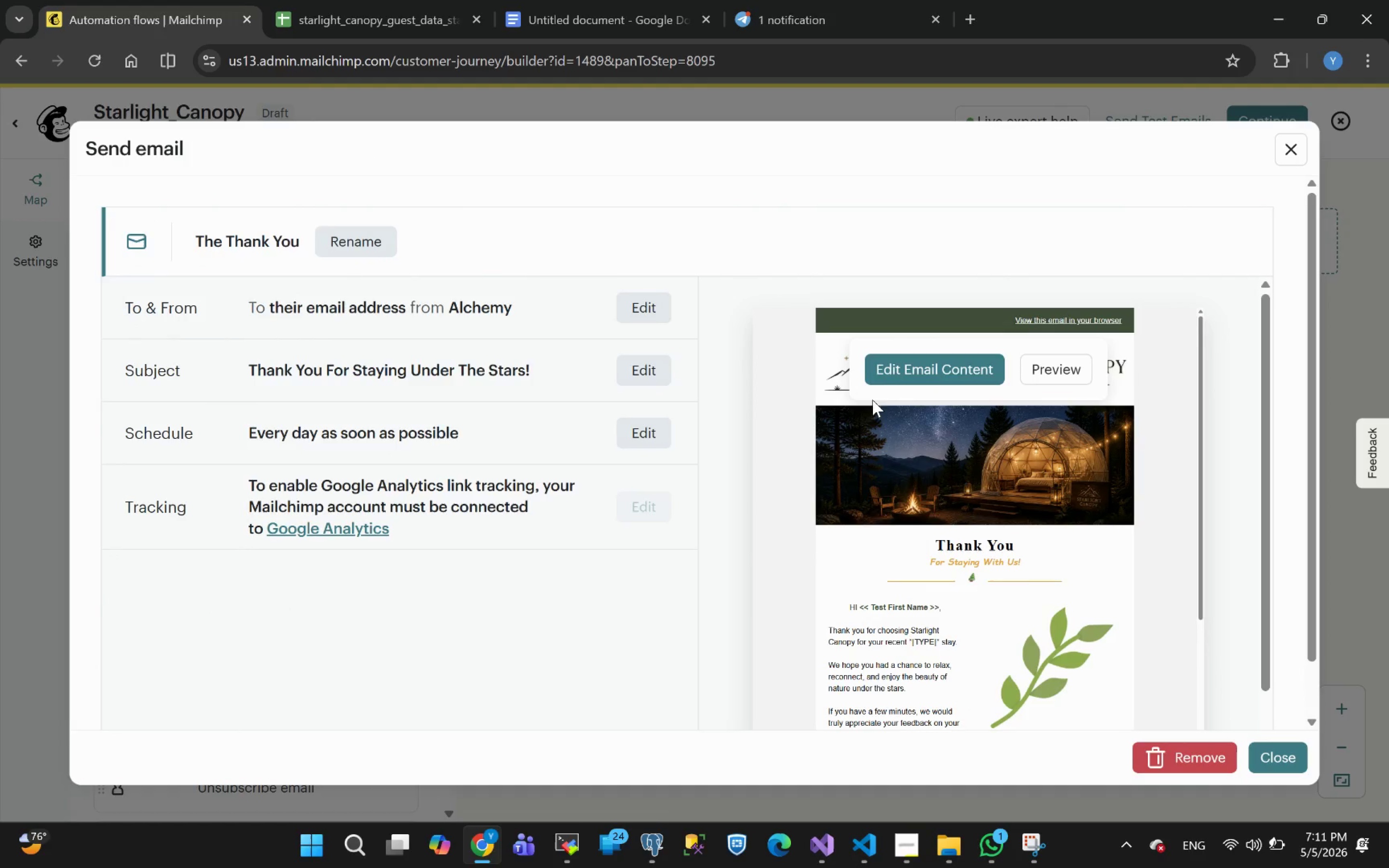 
left_click([923, 373])
 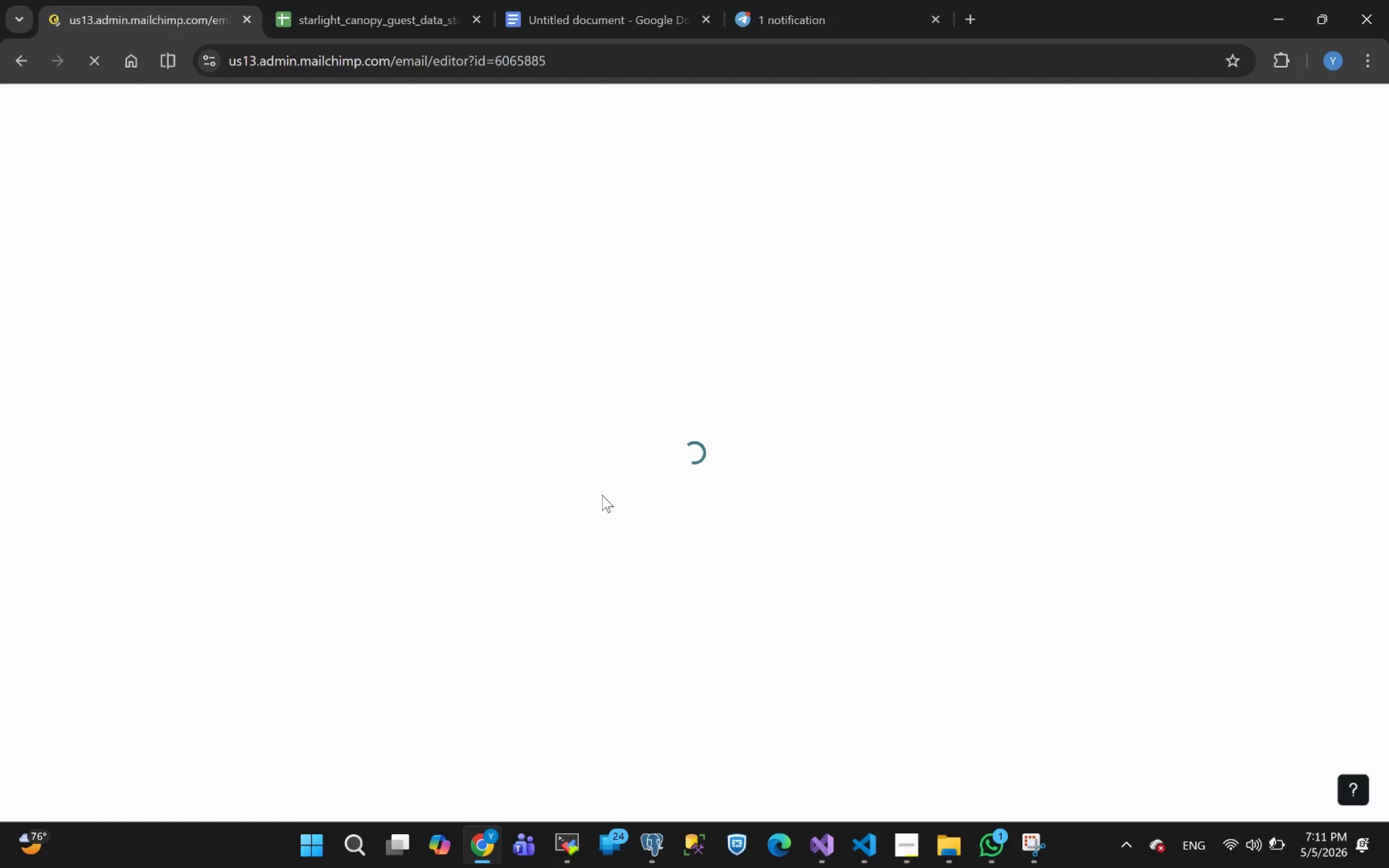 
wait(8.89)
 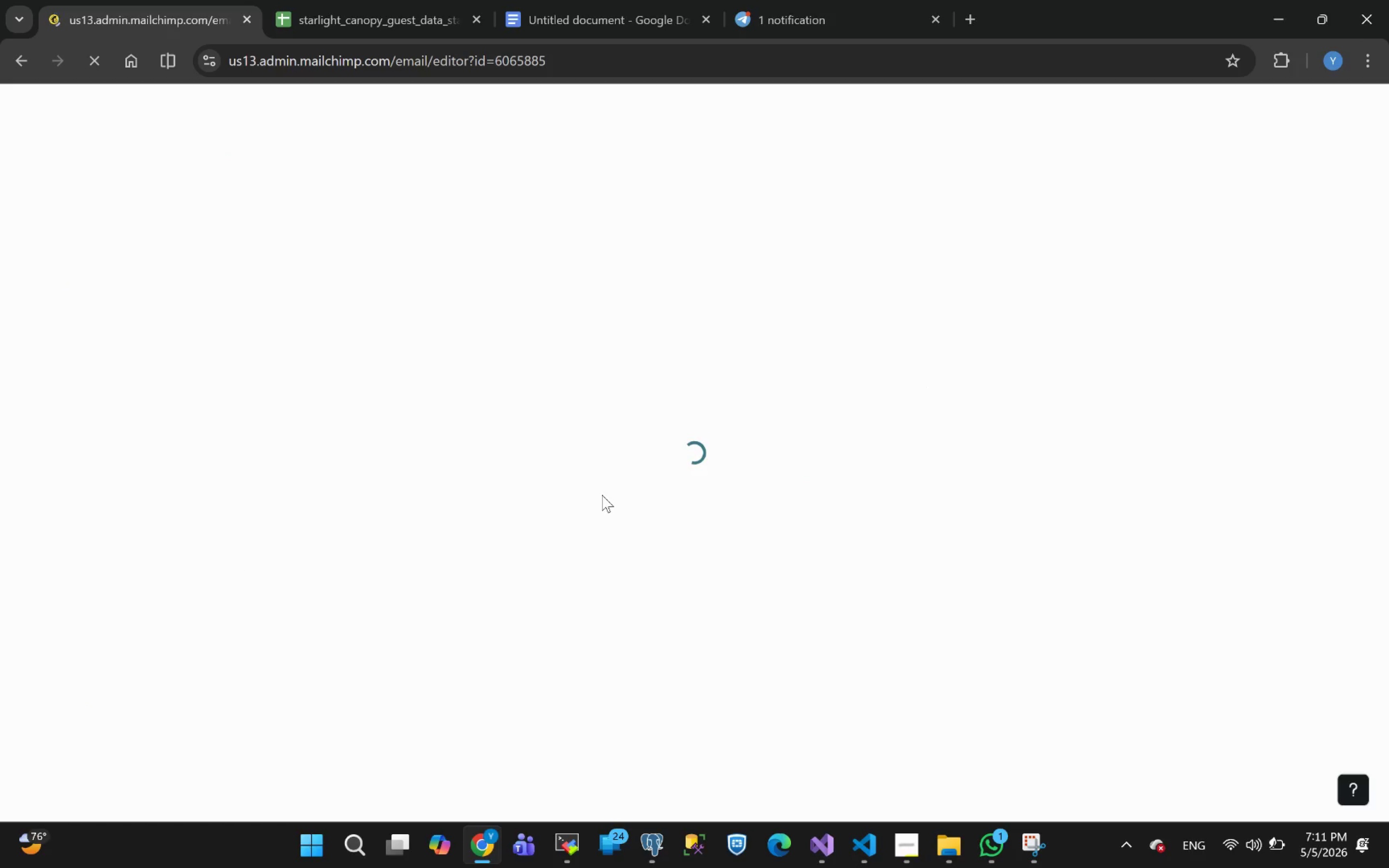 
double_click([775, 377])
 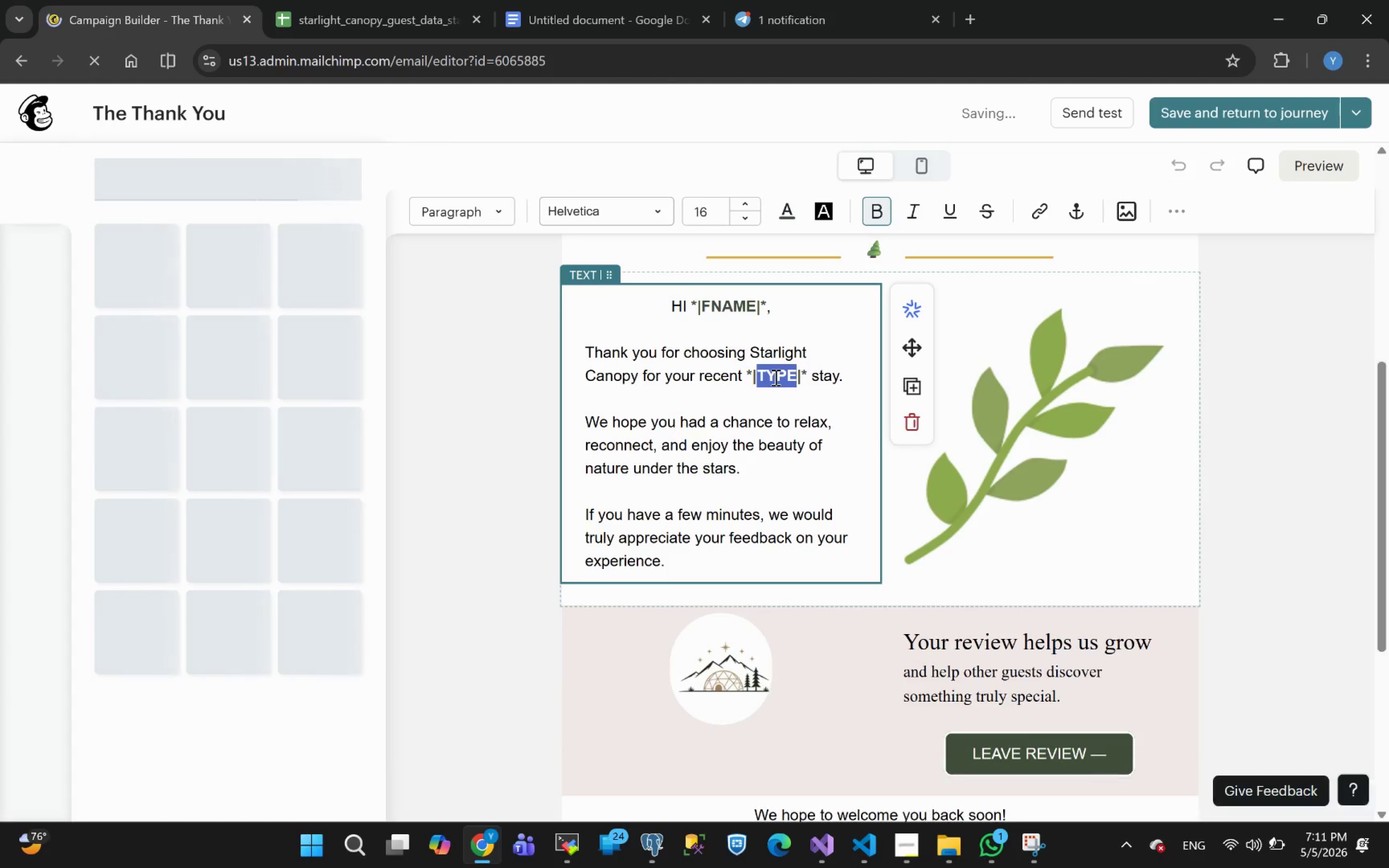 
type(CABIN)
 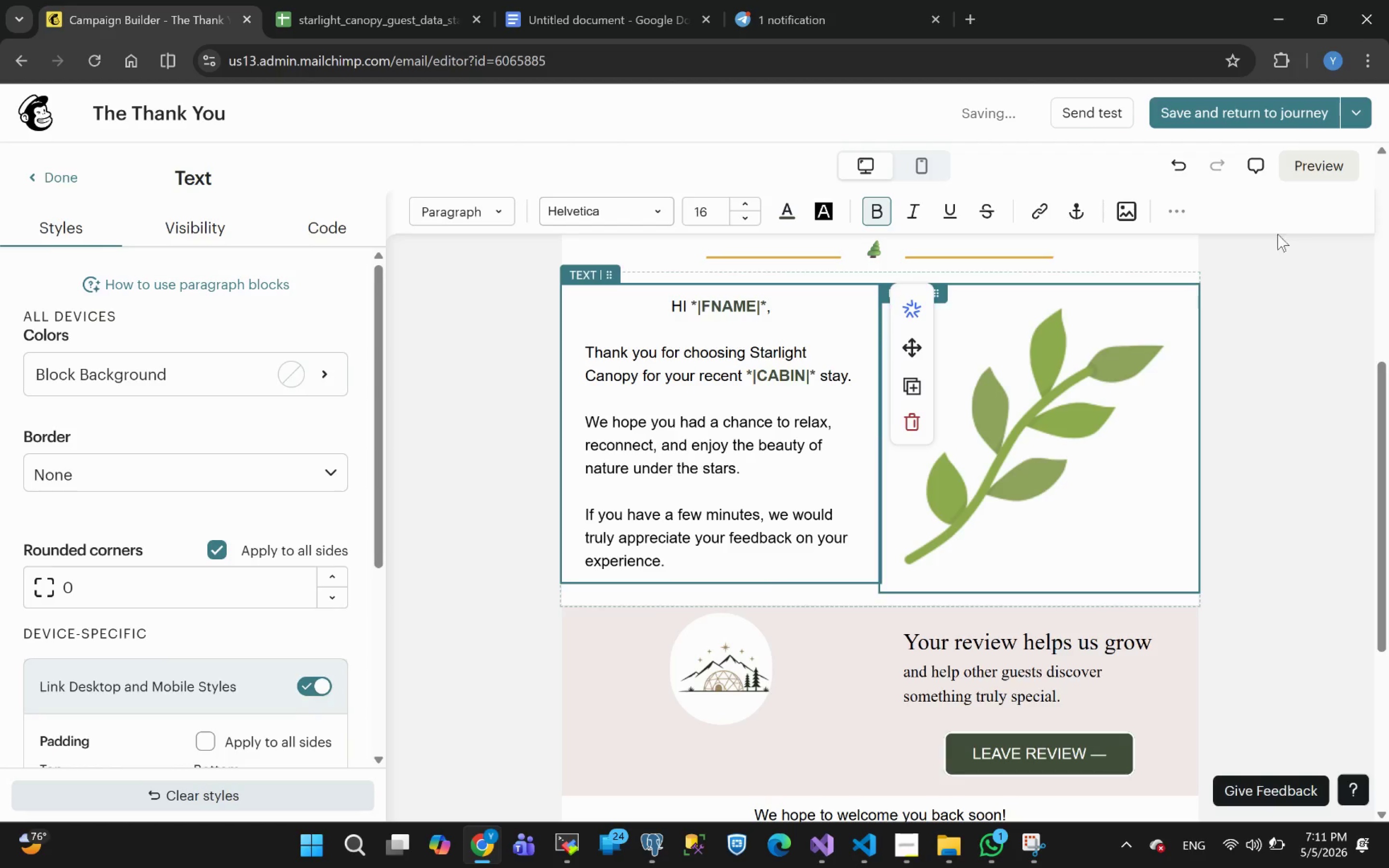 
left_click([1322, 169])
 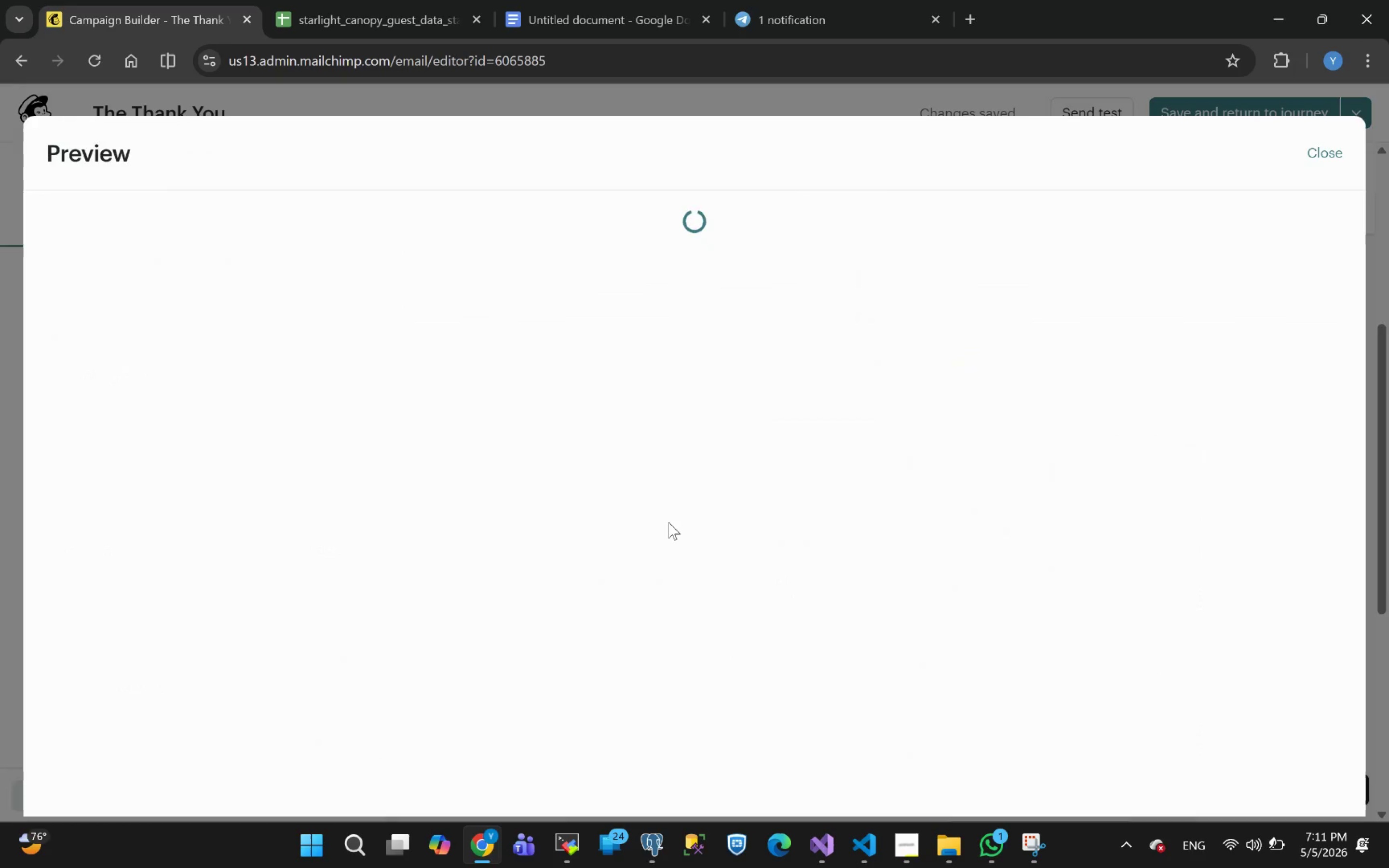 
wait(15.22)
 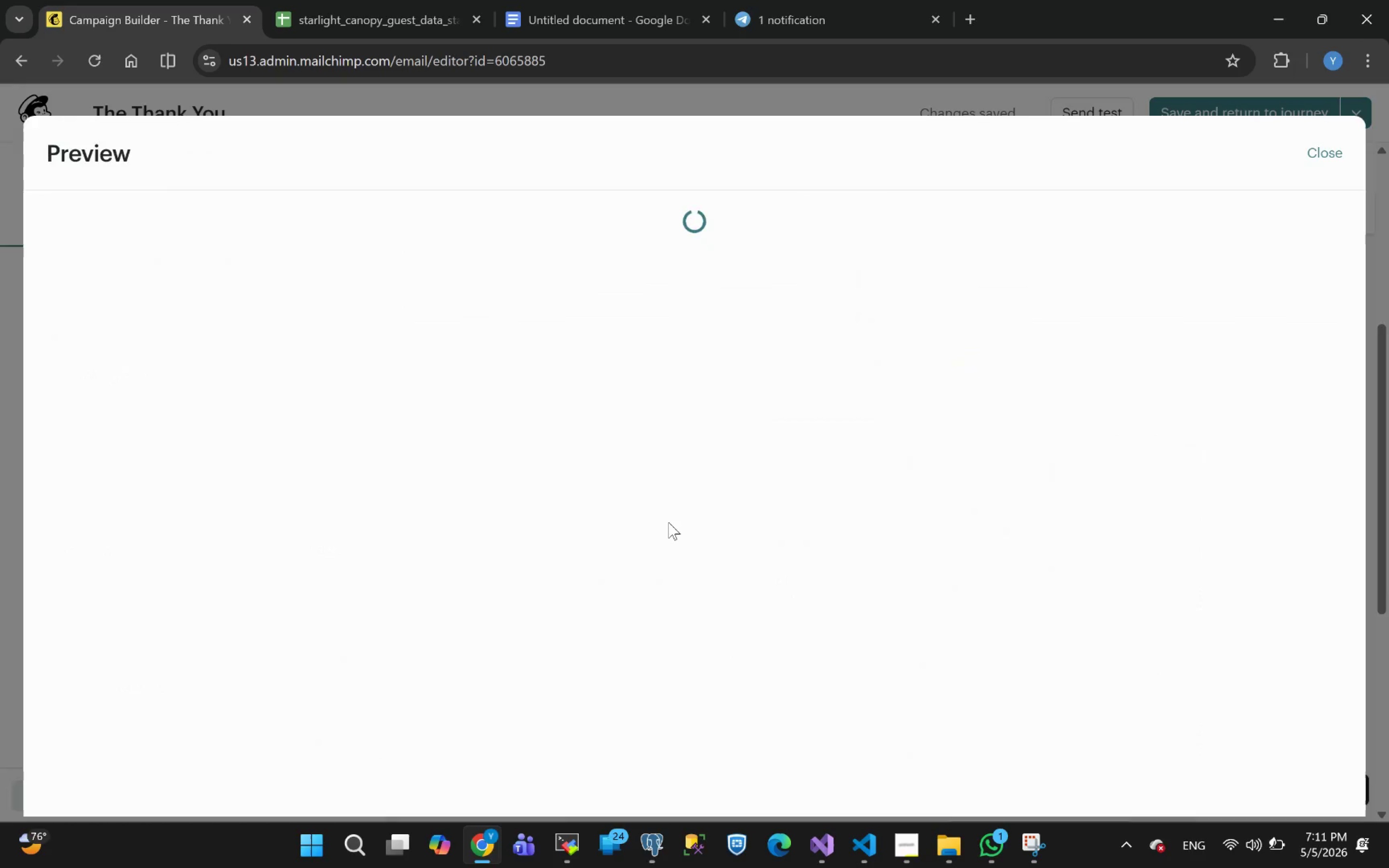 
left_click([1321, 162])
 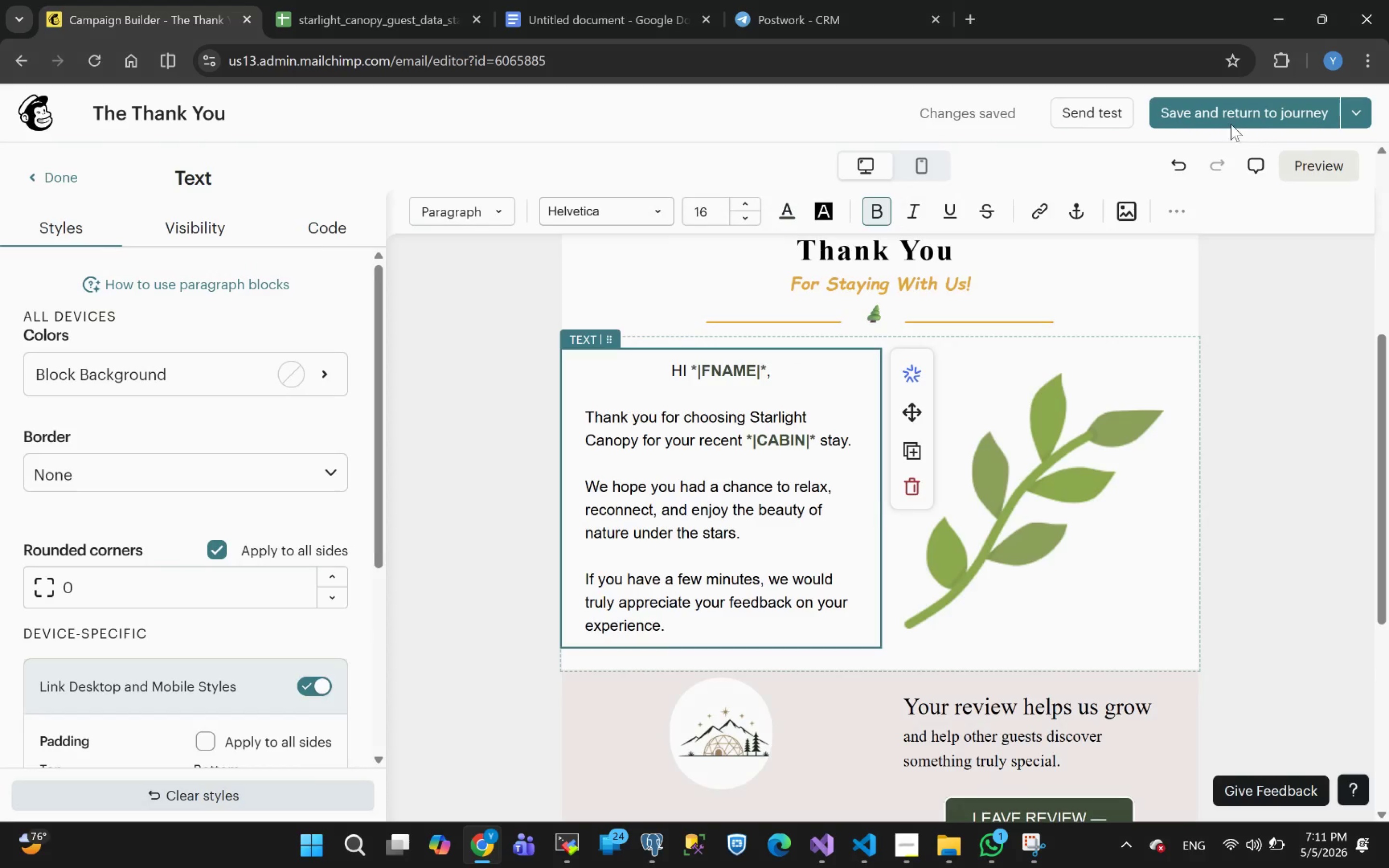 
left_click([1224, 118])
 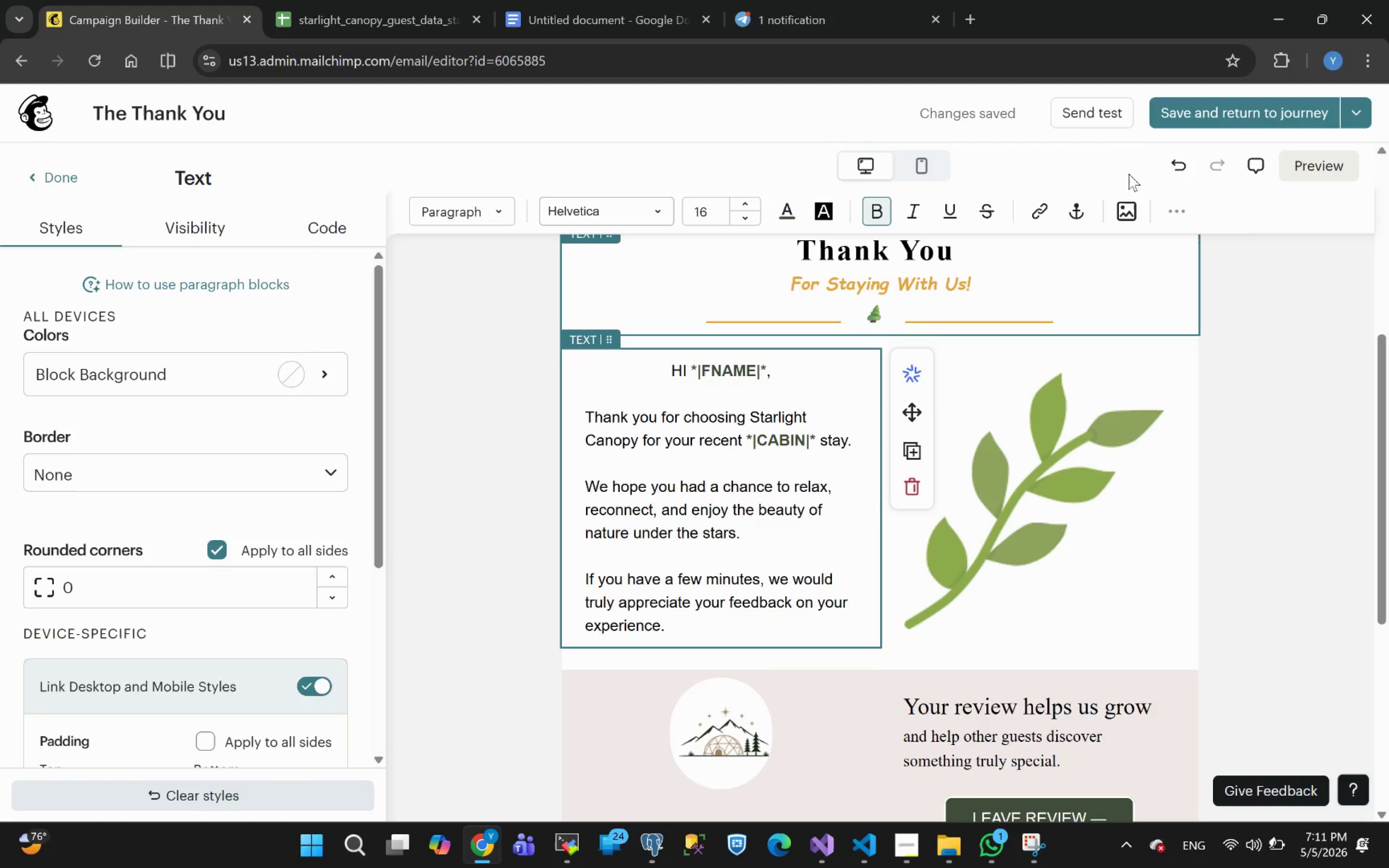 
left_click([1197, 115])
 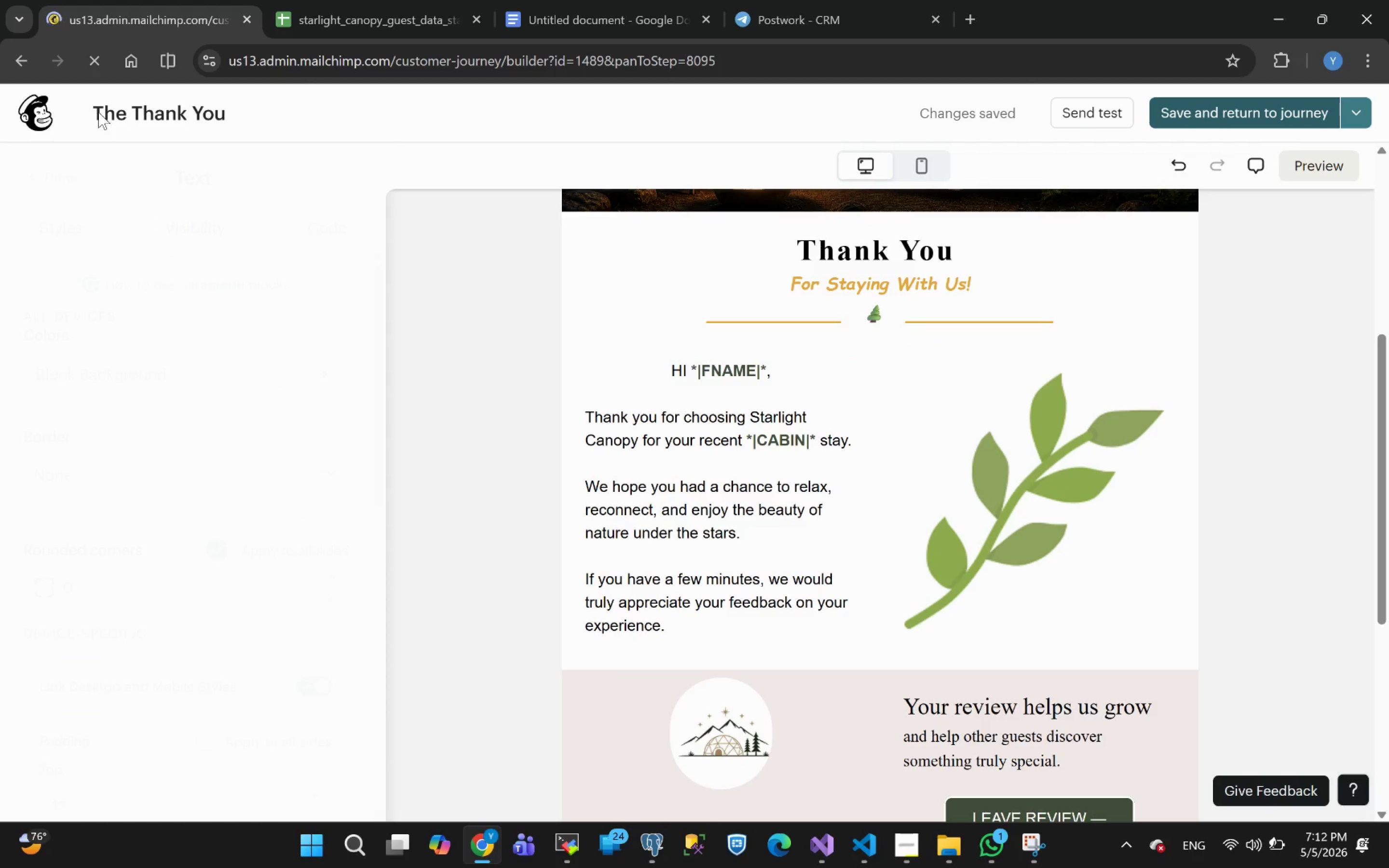 
left_click([37, 116])
 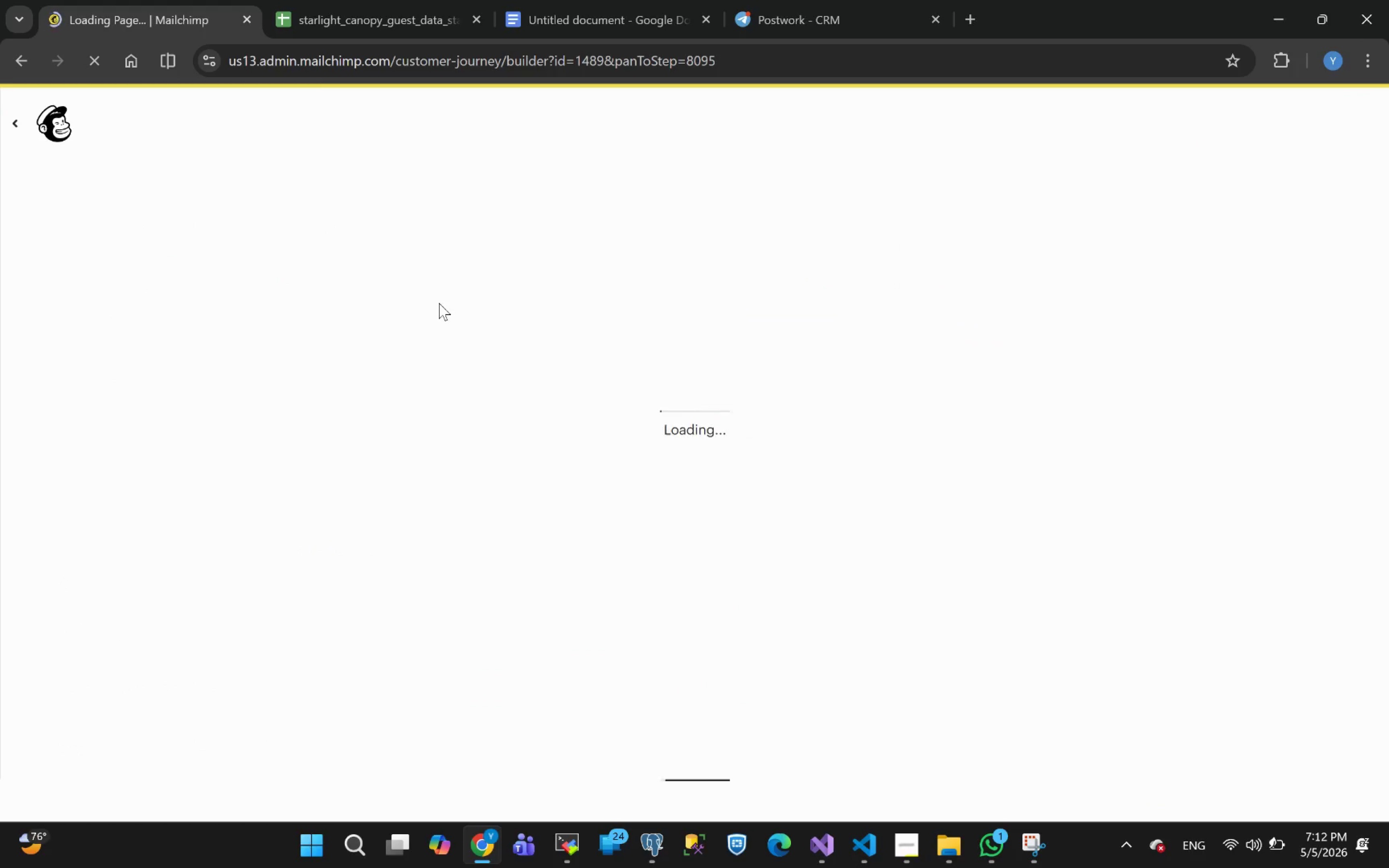 
wait(8.1)
 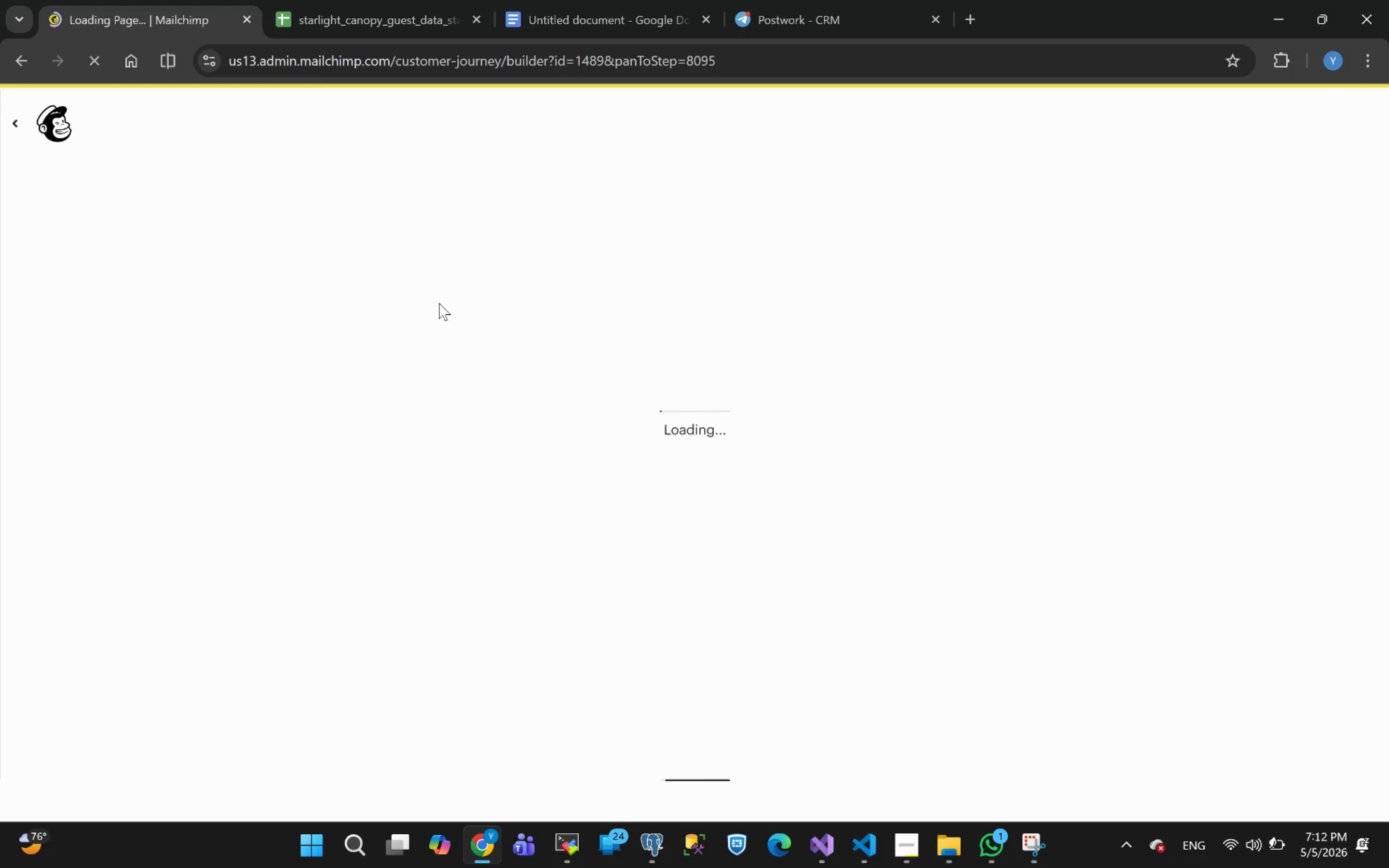 
left_click([54, 122])
 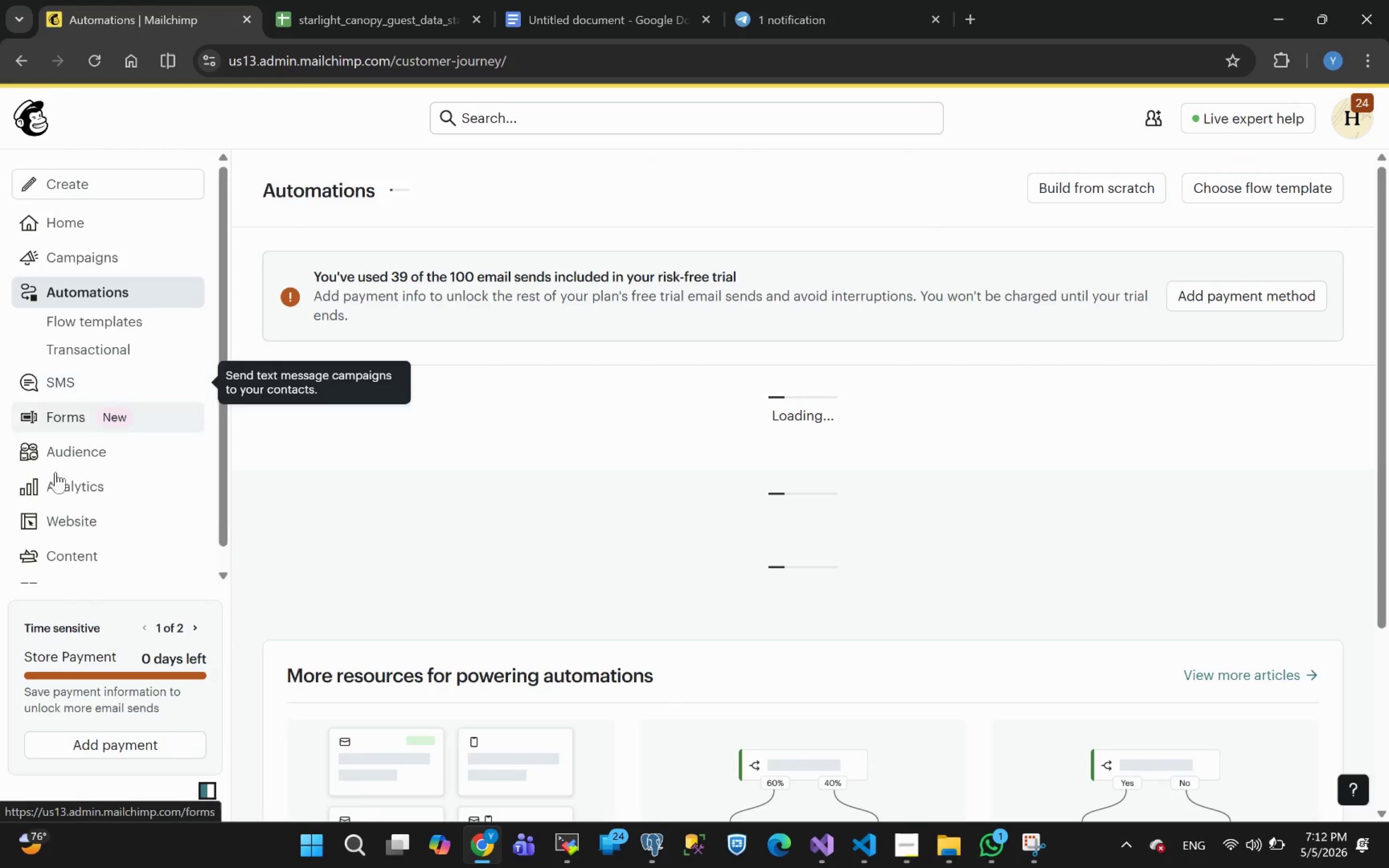 
left_click([83, 453])
 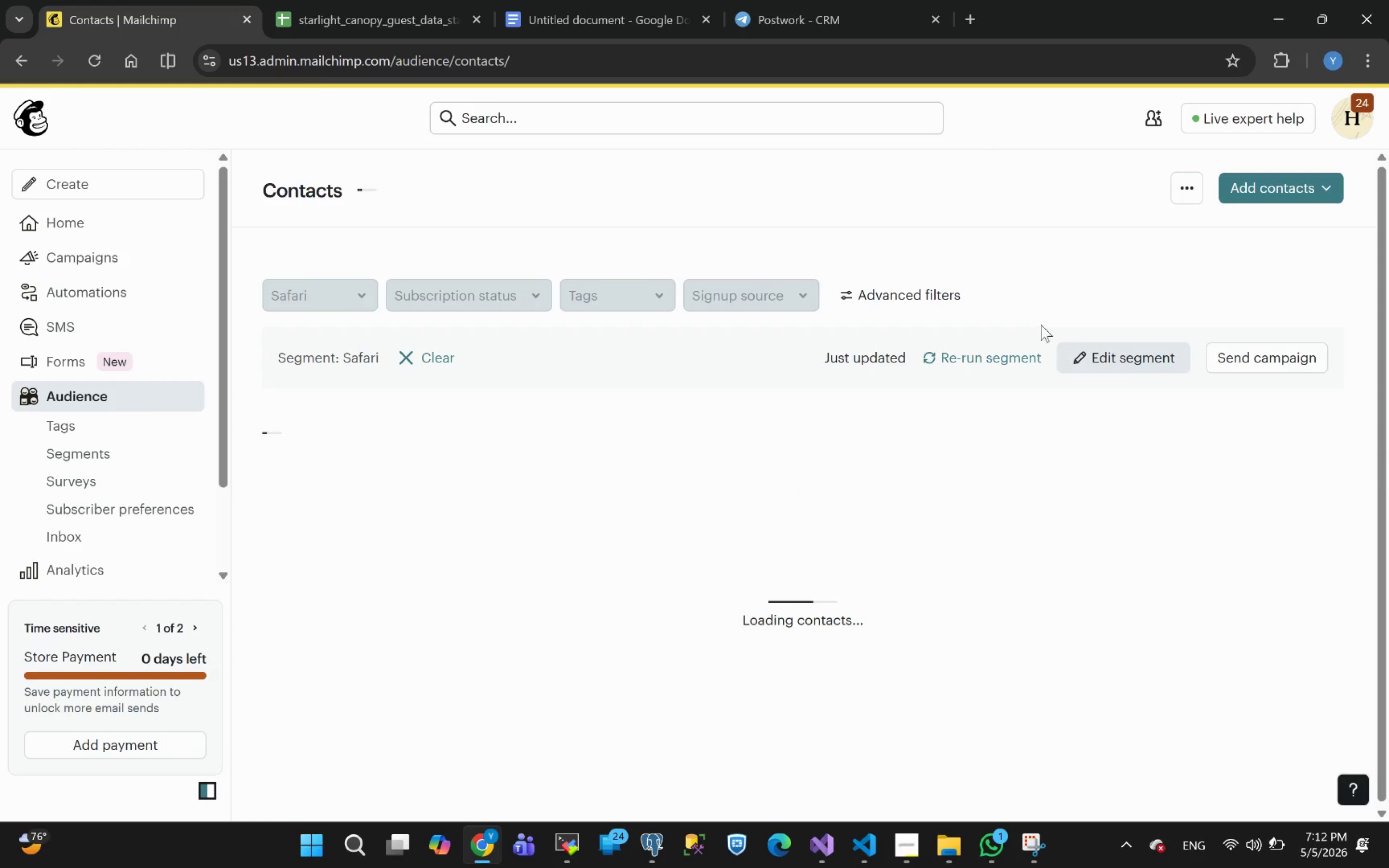 
wait(6.9)
 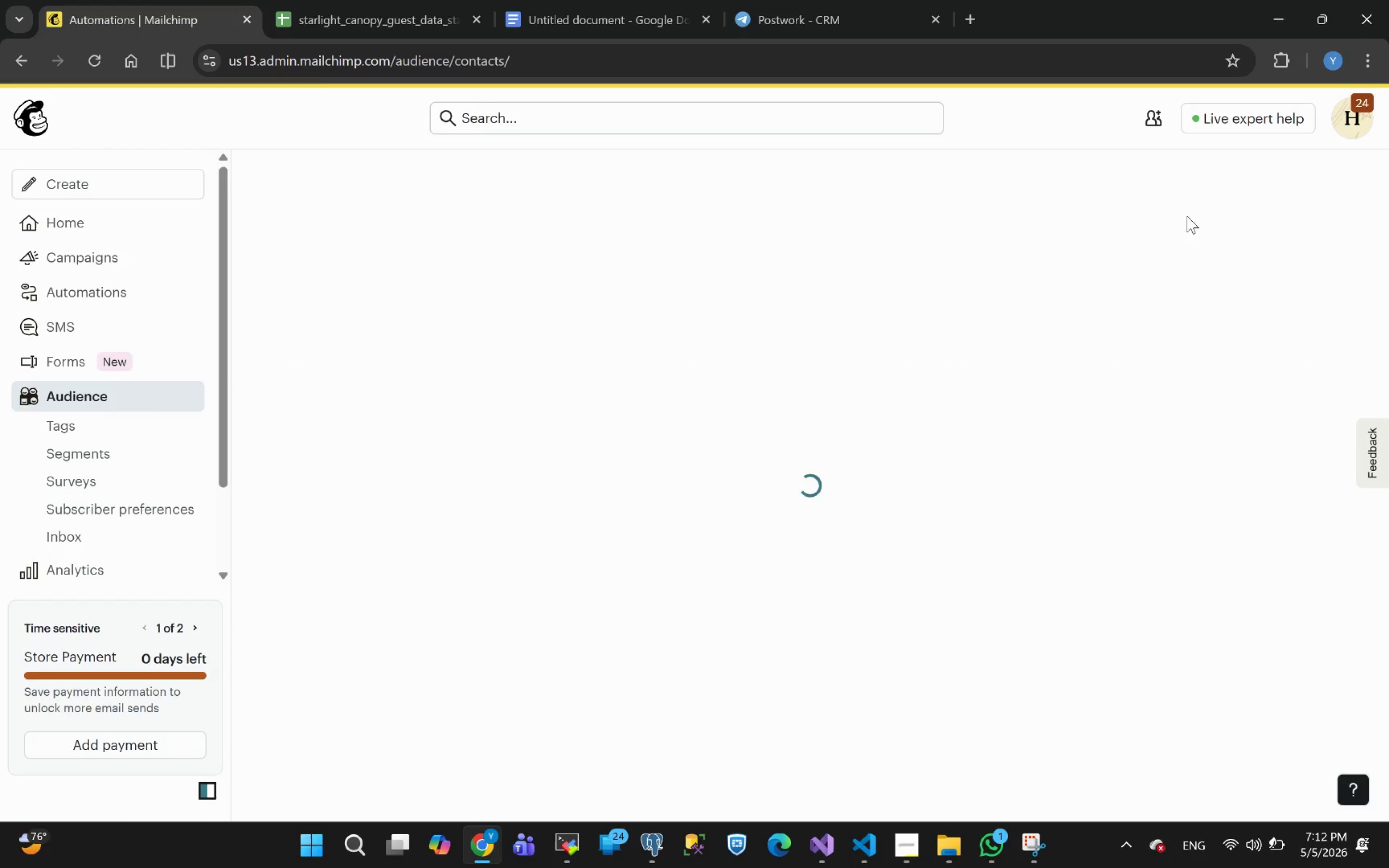 
left_click([1015, 189])
 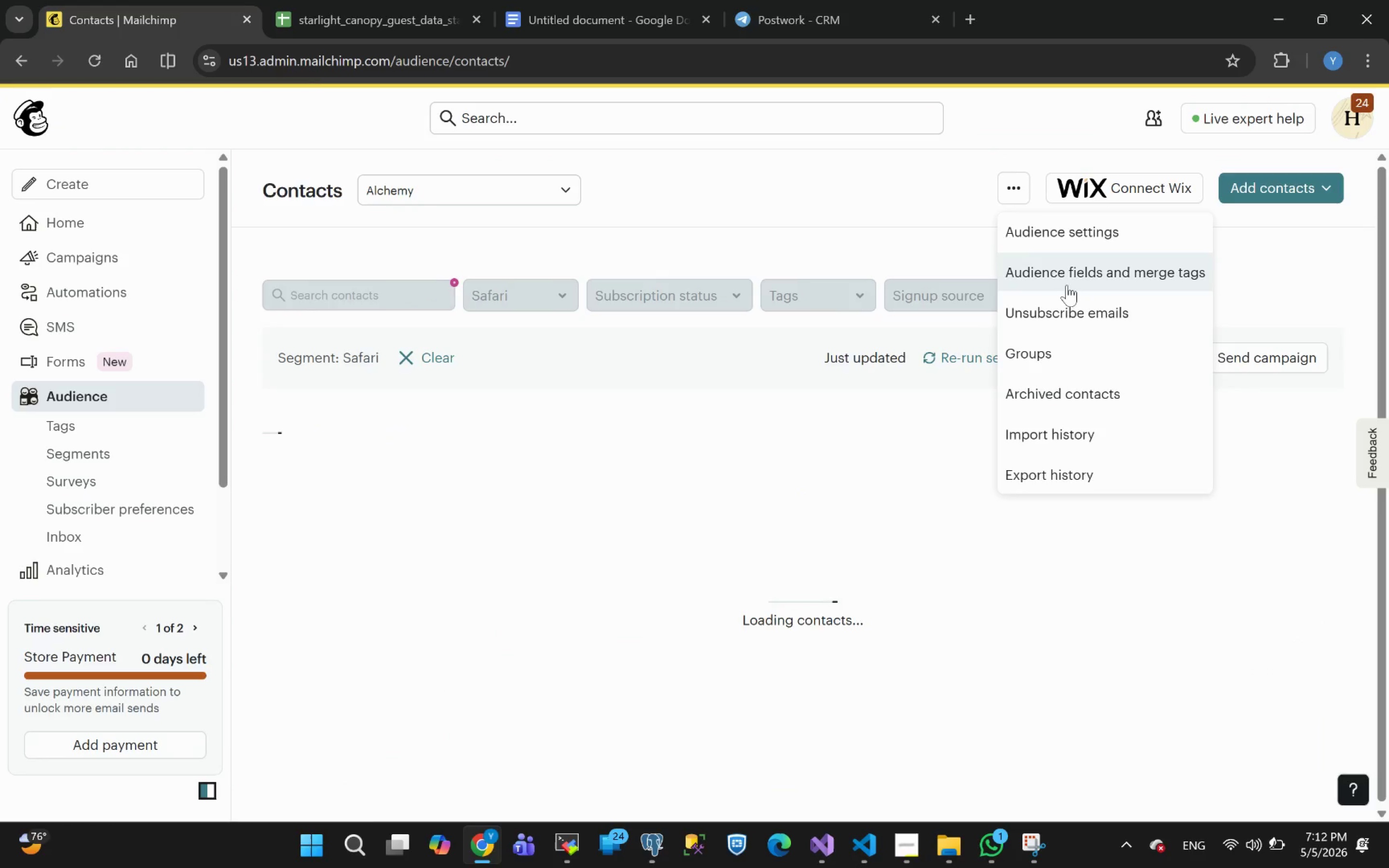 
left_click([1067, 274])
 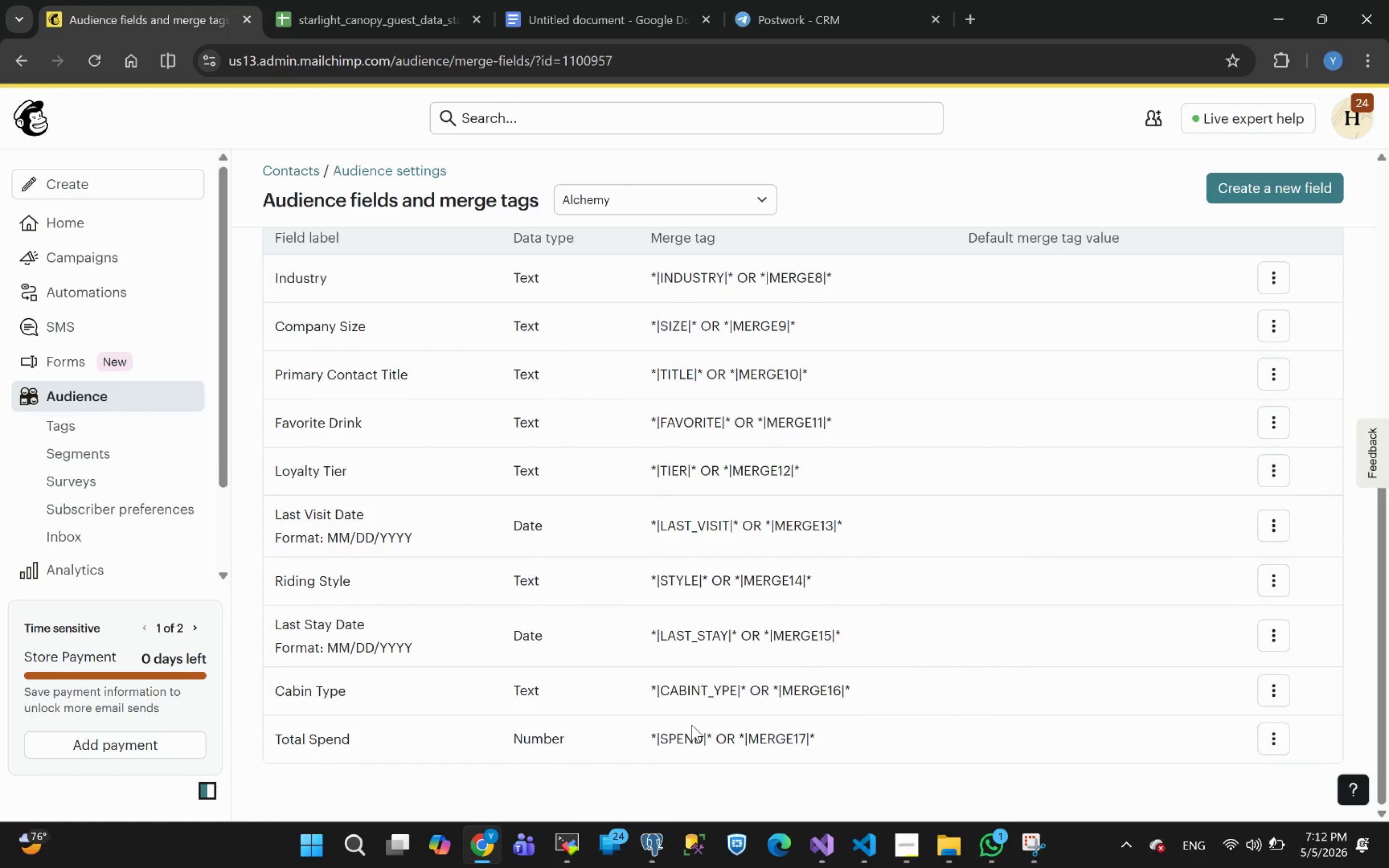 
wait(5.67)
 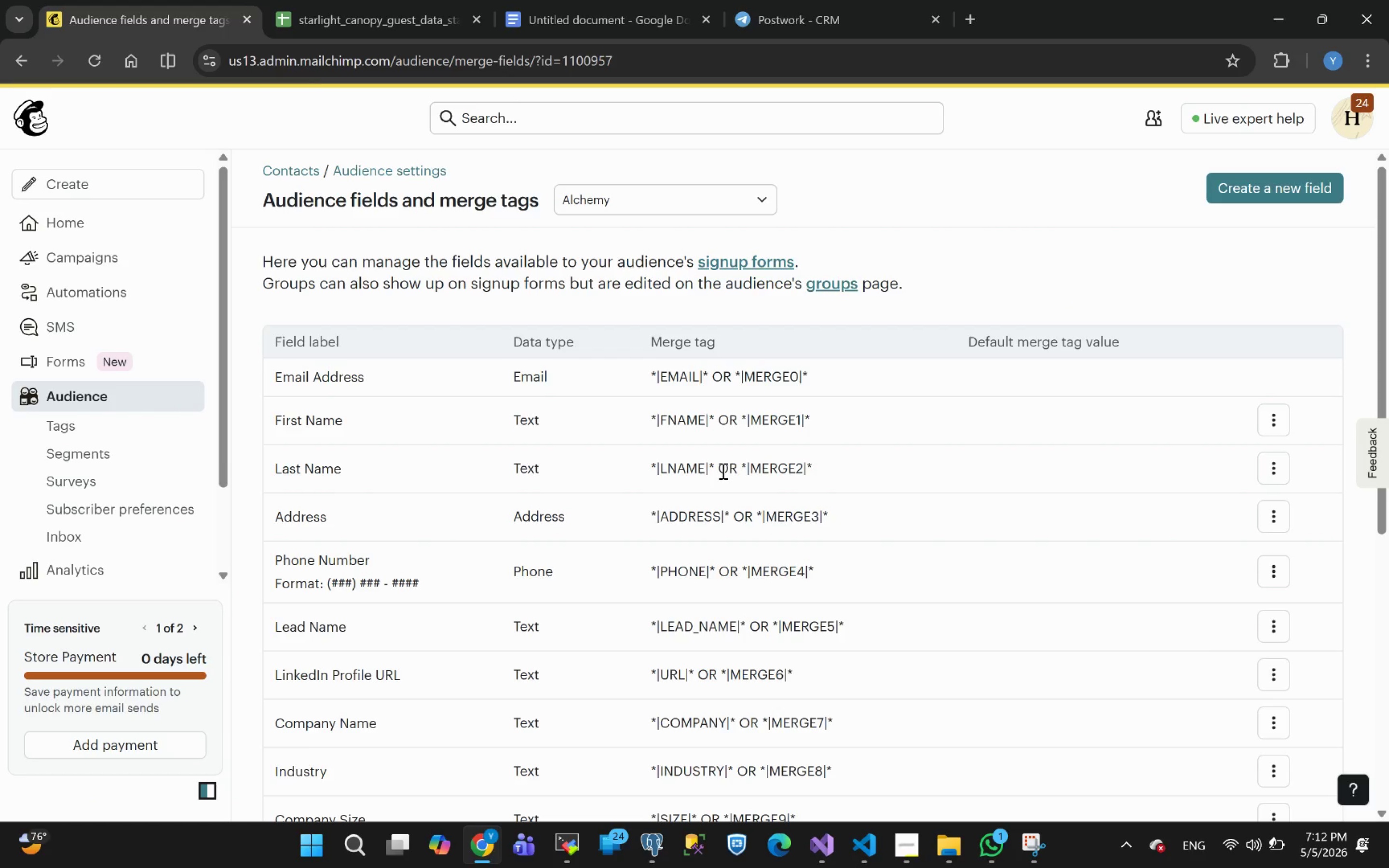 
left_click_drag(start_coordinate=[736, 692], to_coordinate=[663, 687])
 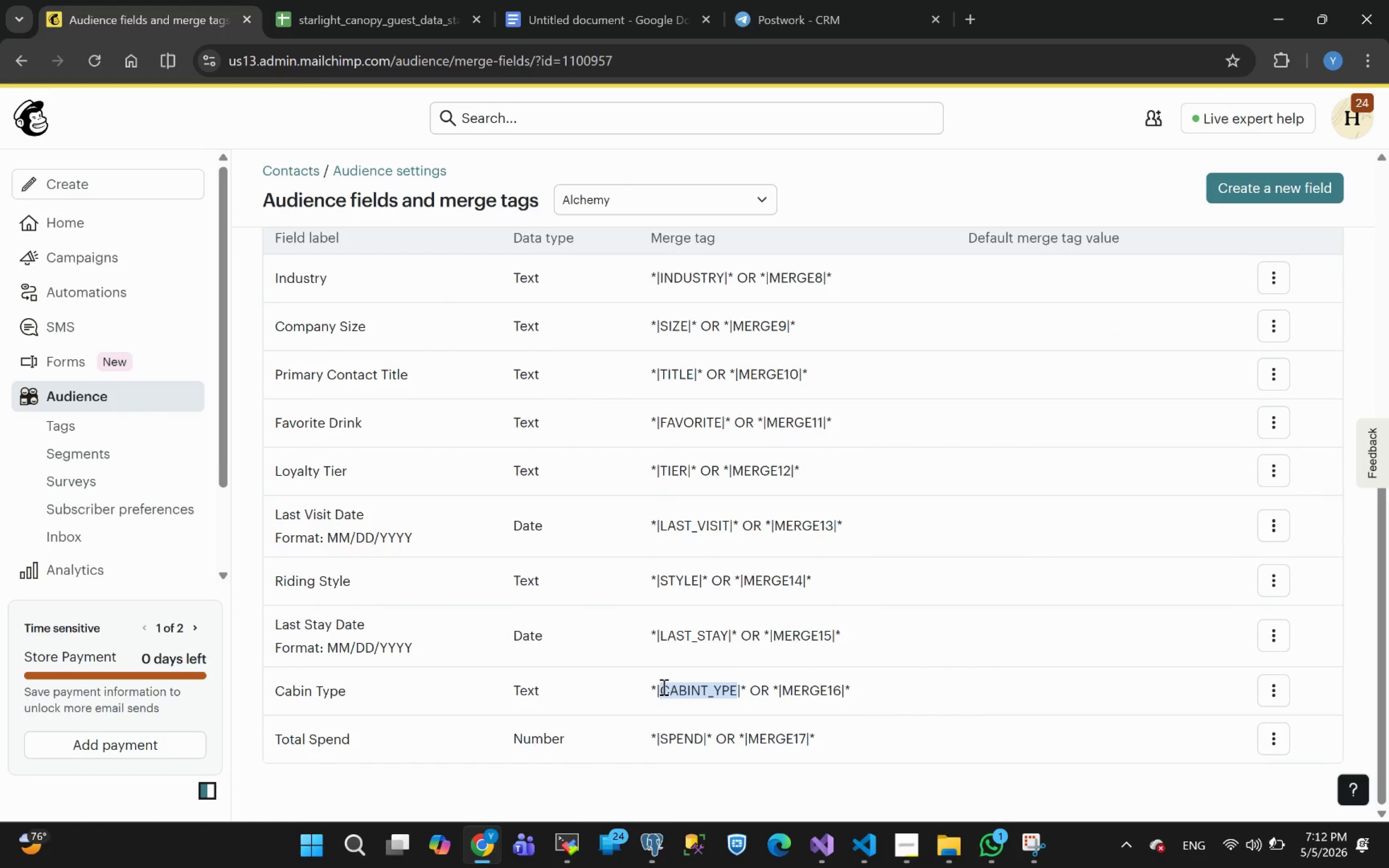 
key(Control+C)
 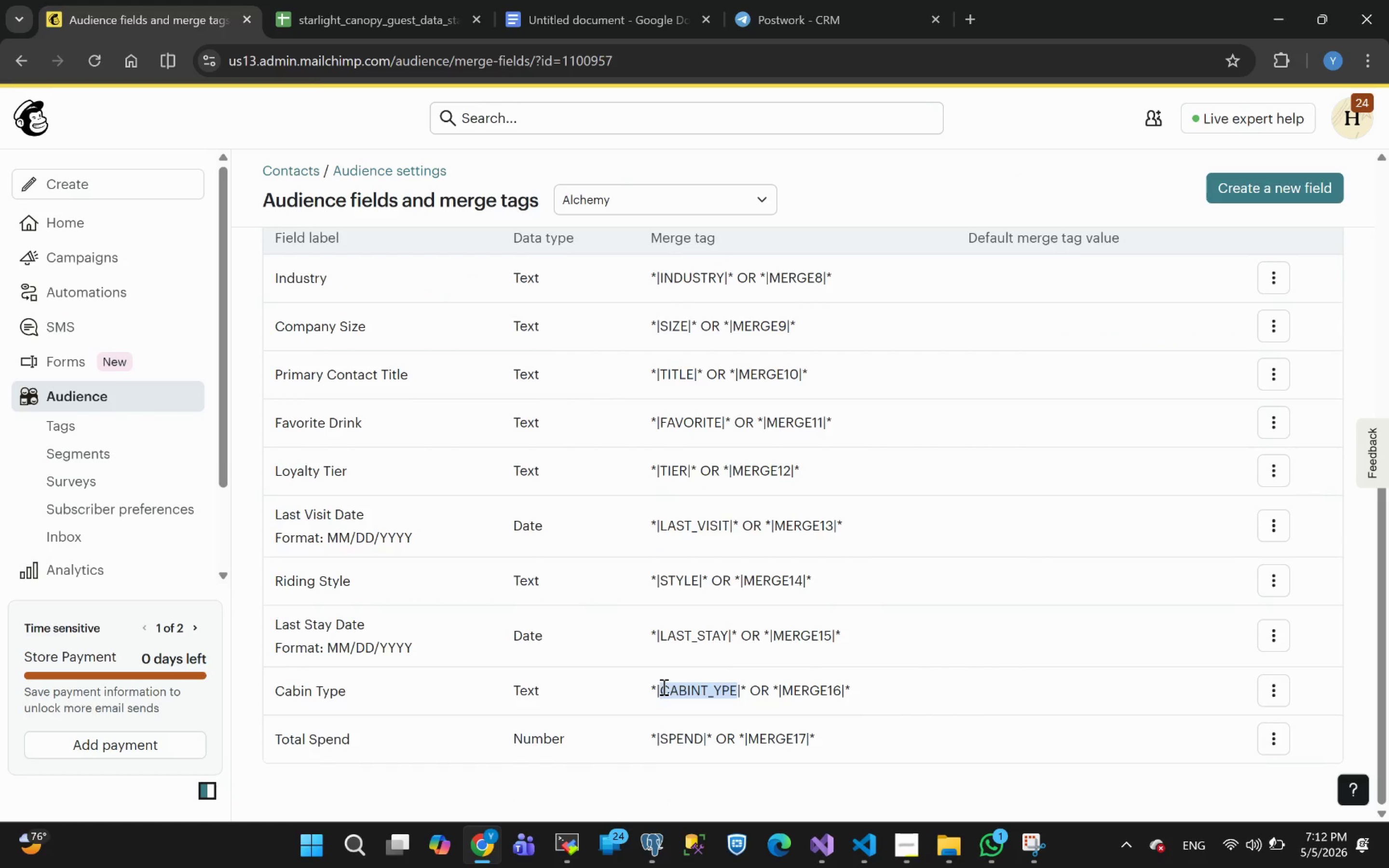 
key(Control+C)
 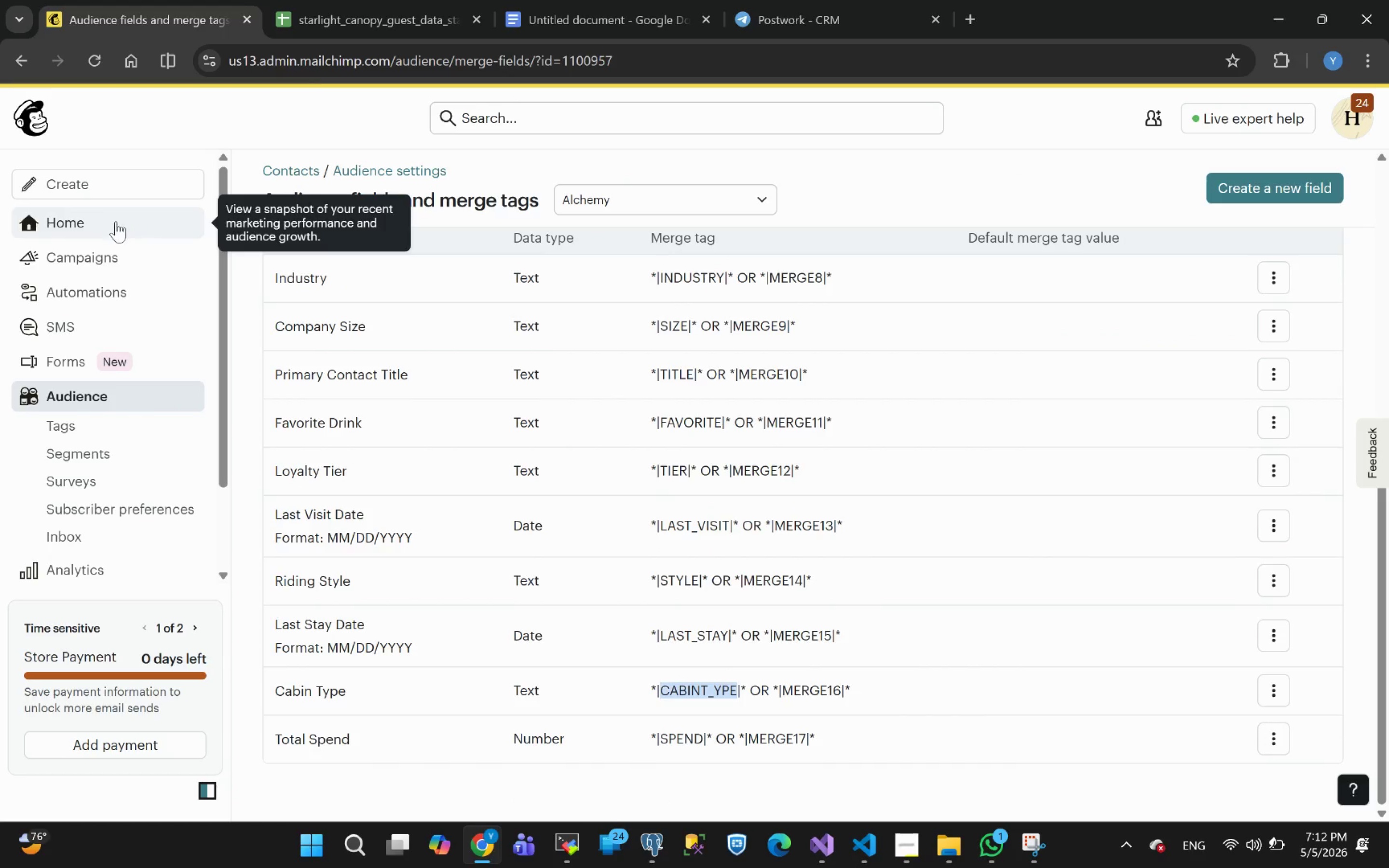 
left_click([106, 290])
 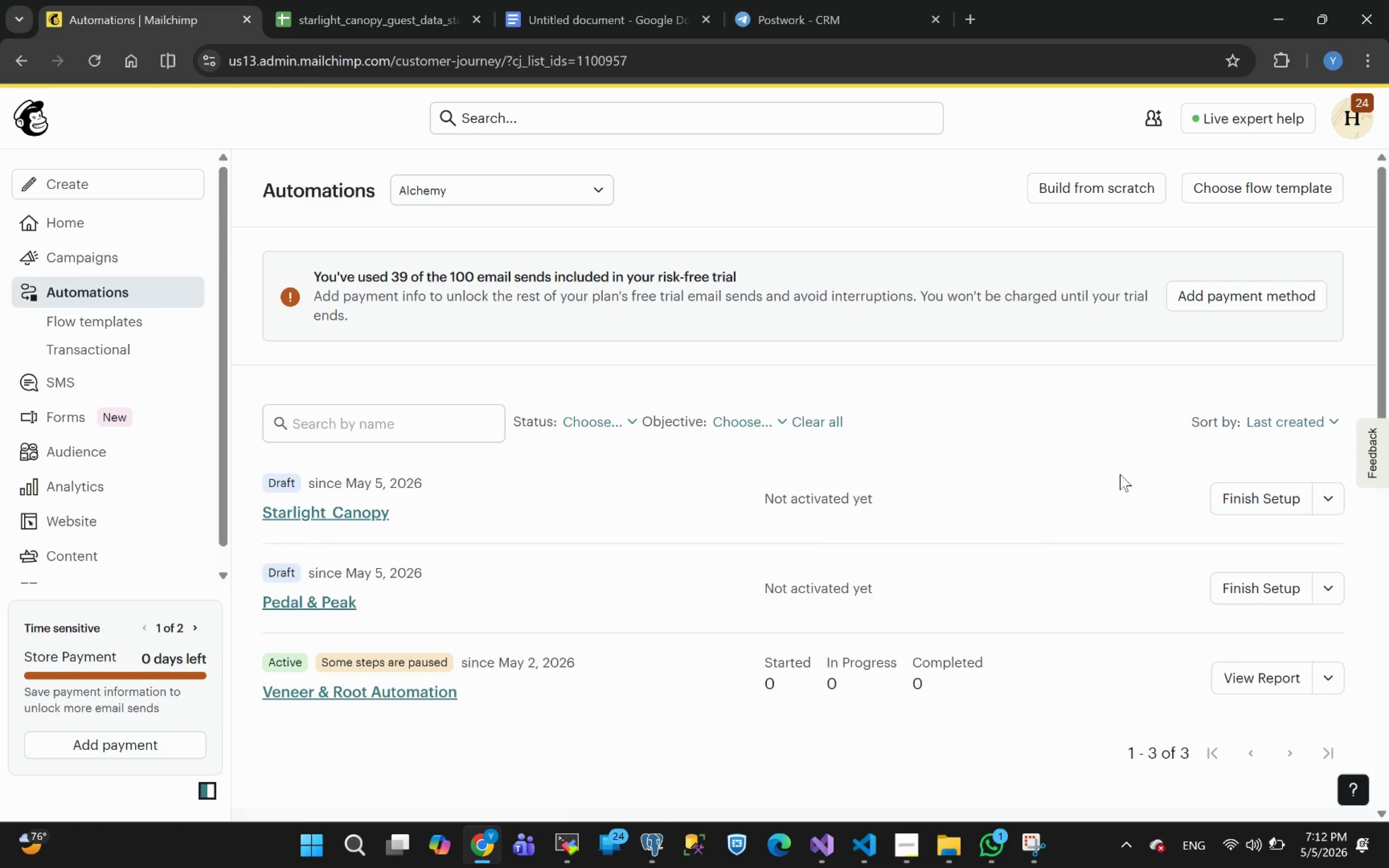 
left_click([1329, 496])
 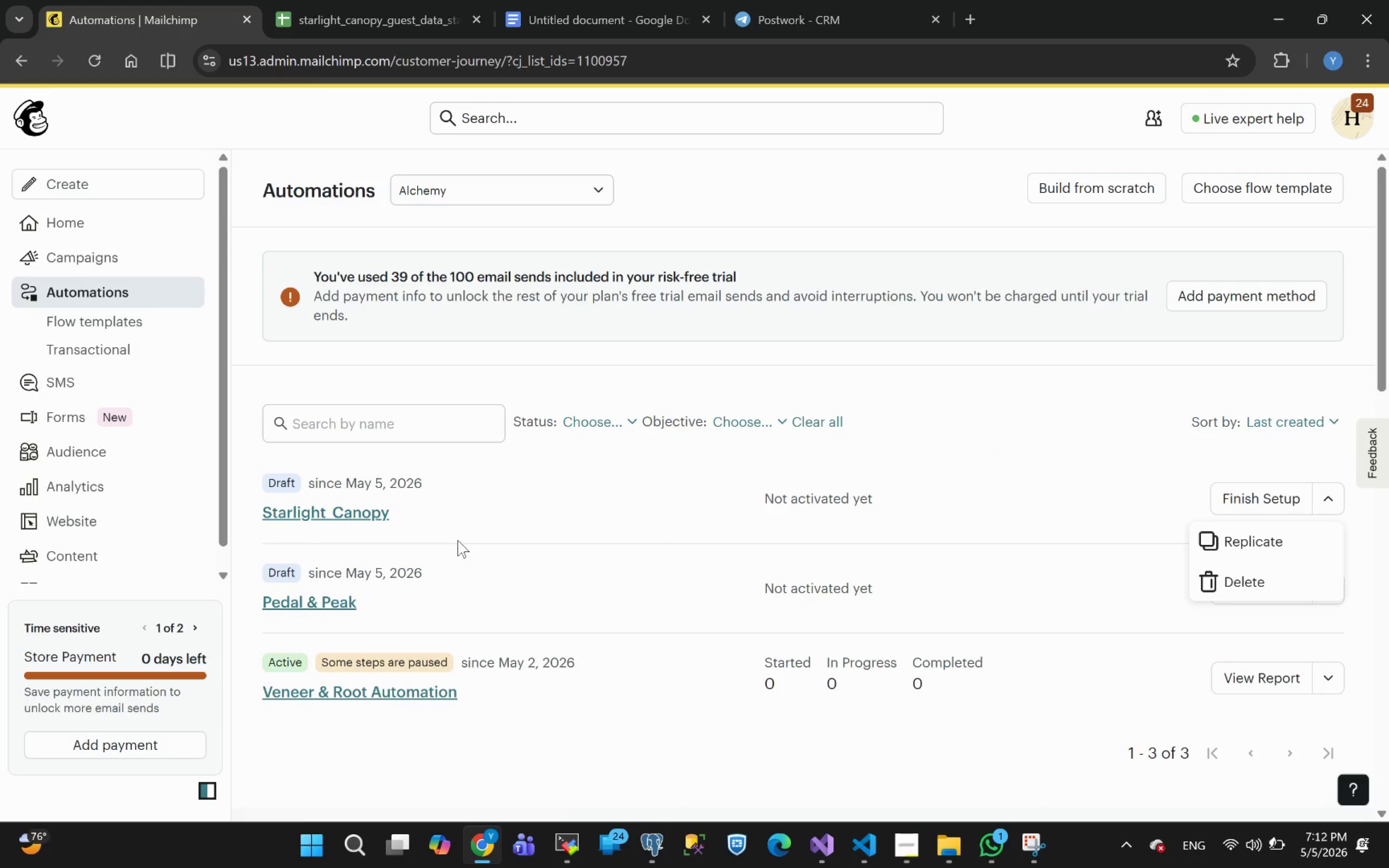 
left_click([365, 517])
 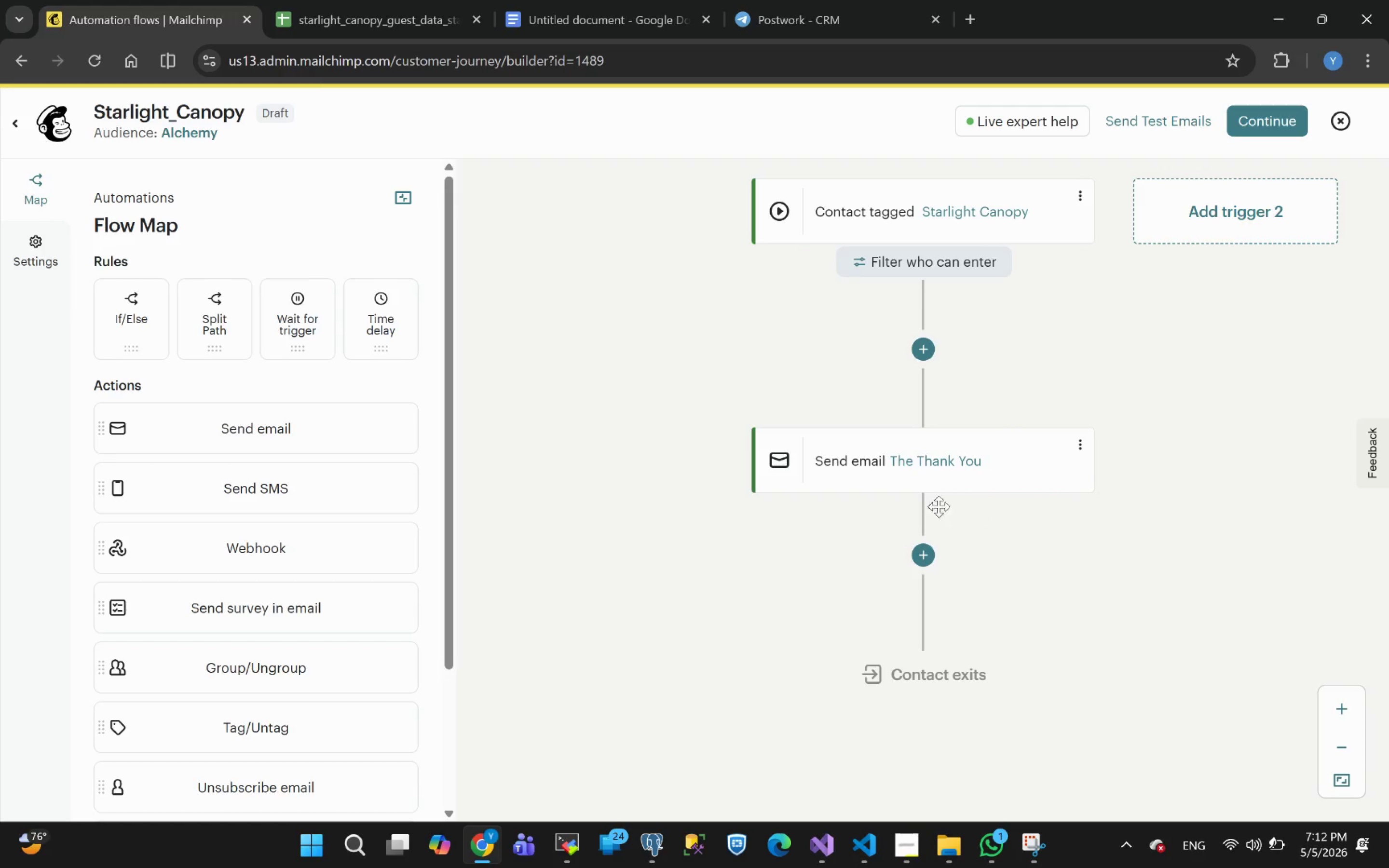 
left_click([1083, 444])
 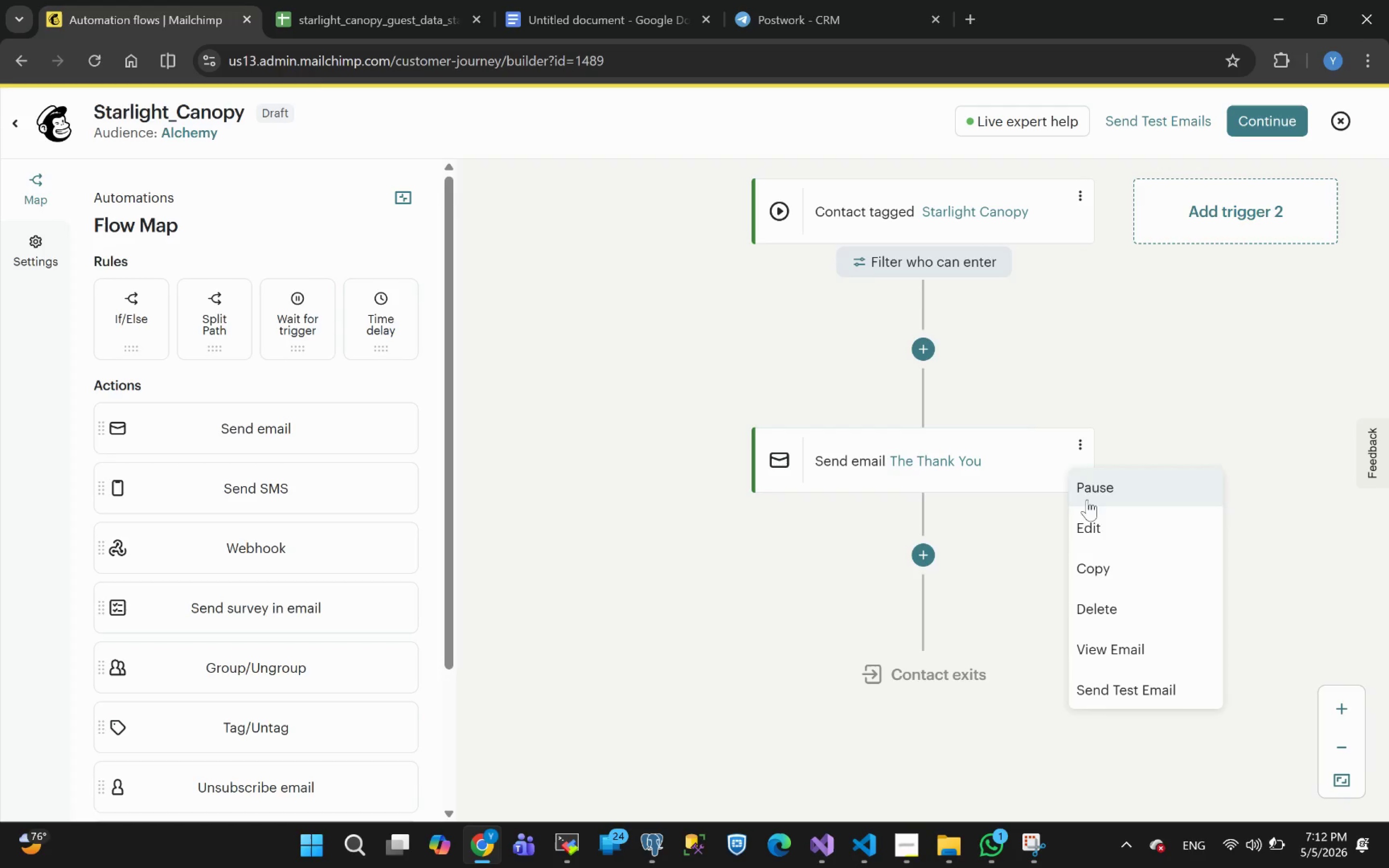 
left_click([1081, 526])
 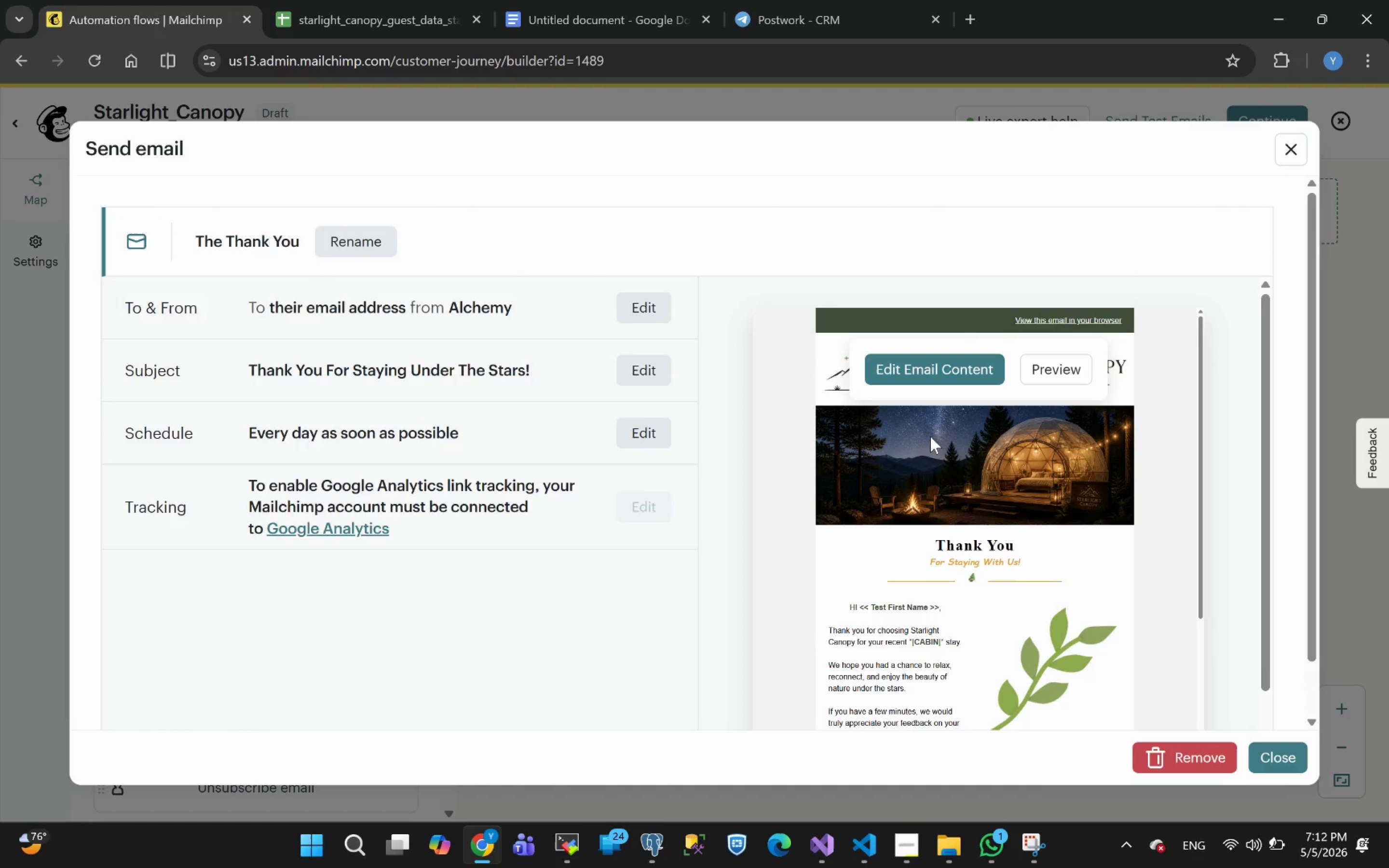 
left_click([912, 369])
 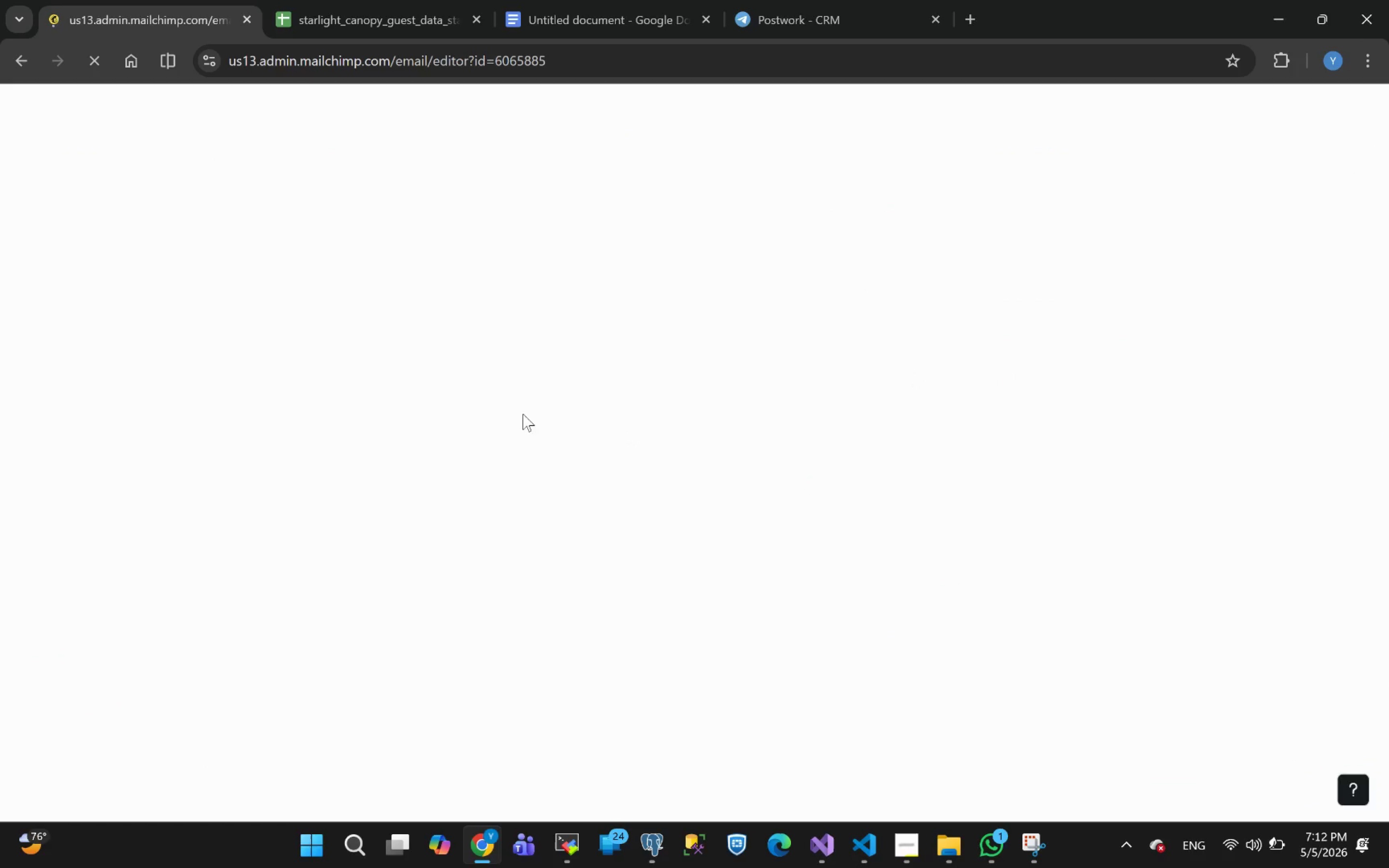 
wait(8.61)
 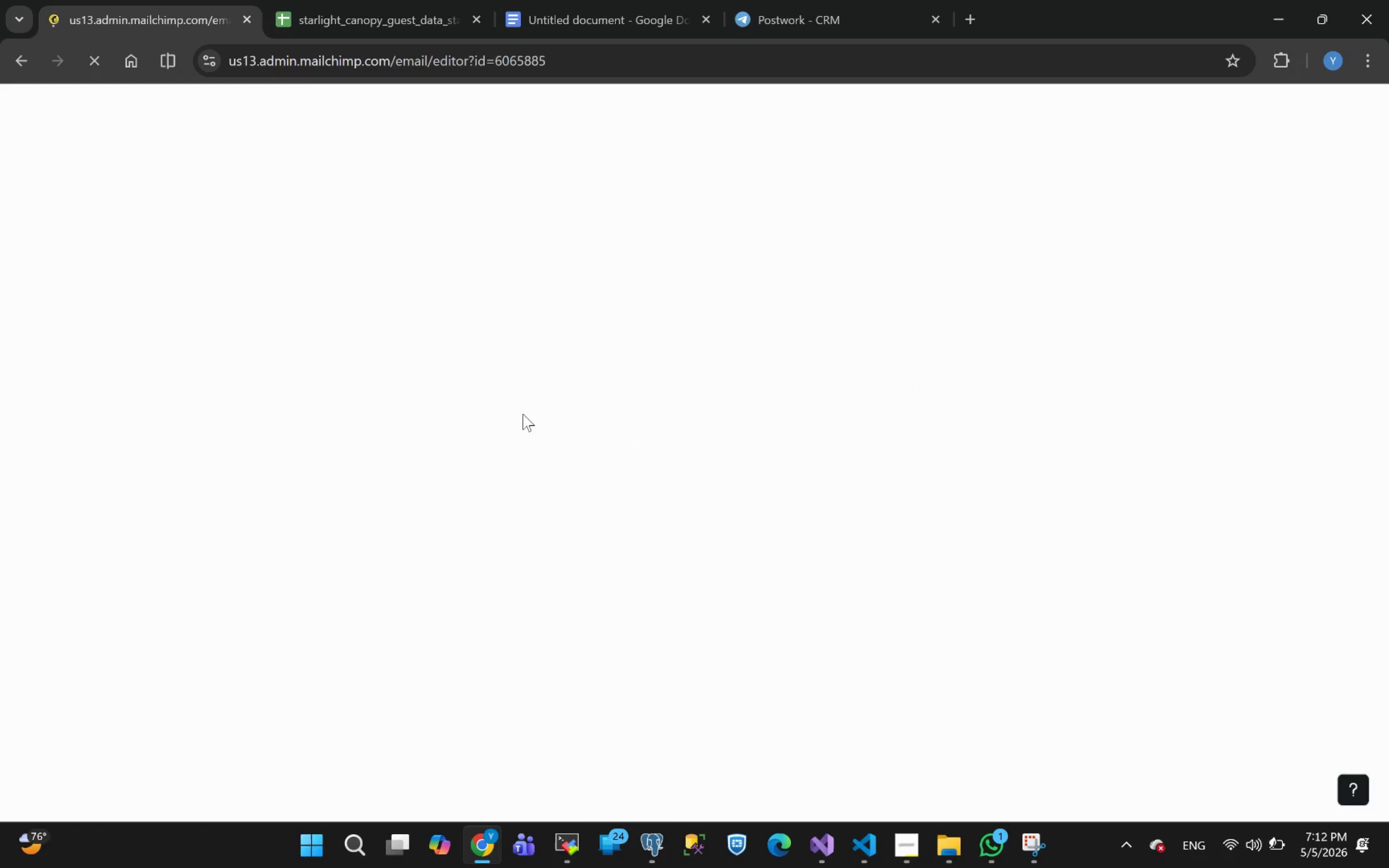 
left_click([779, 492])
 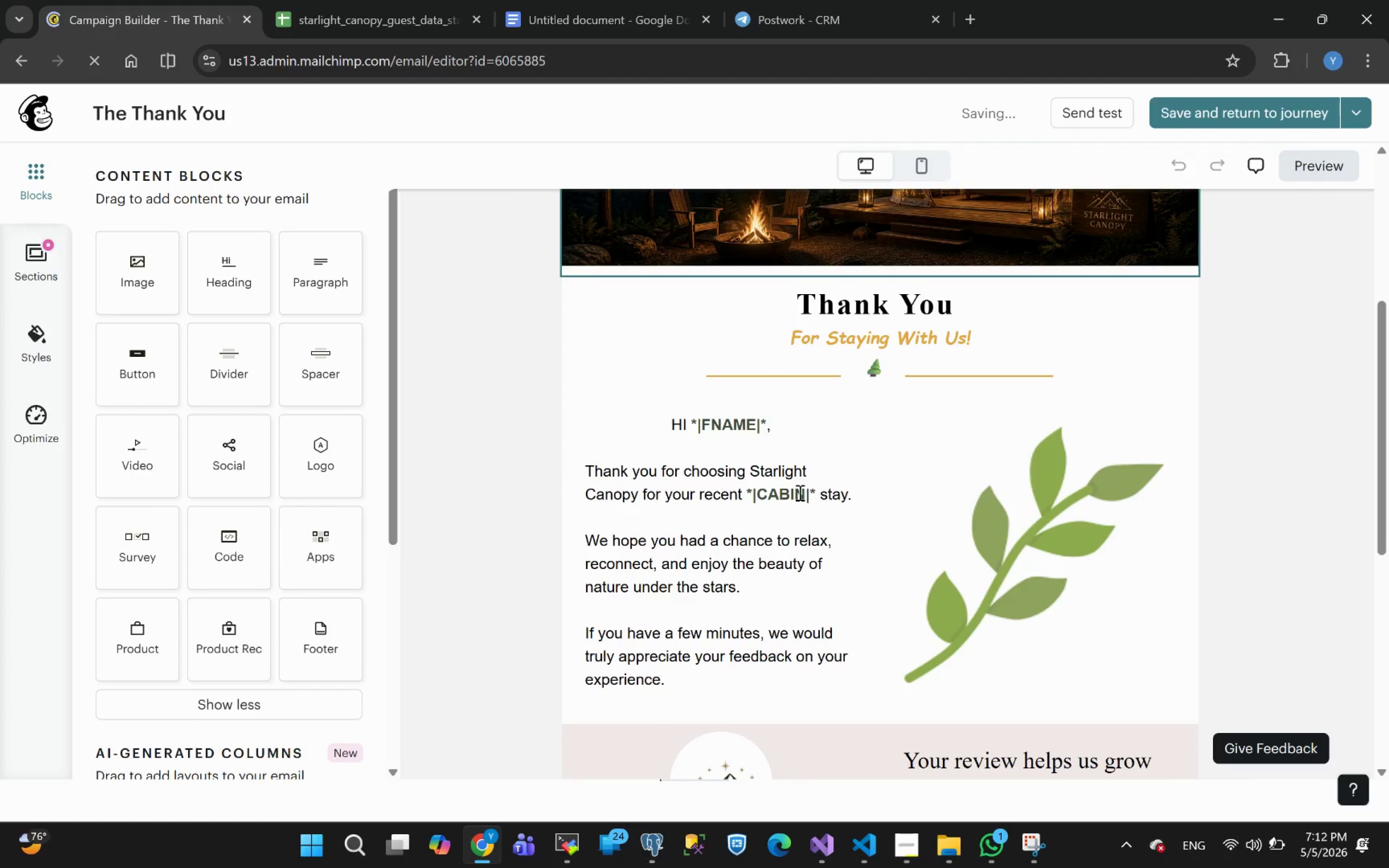 
double_click([787, 492])
 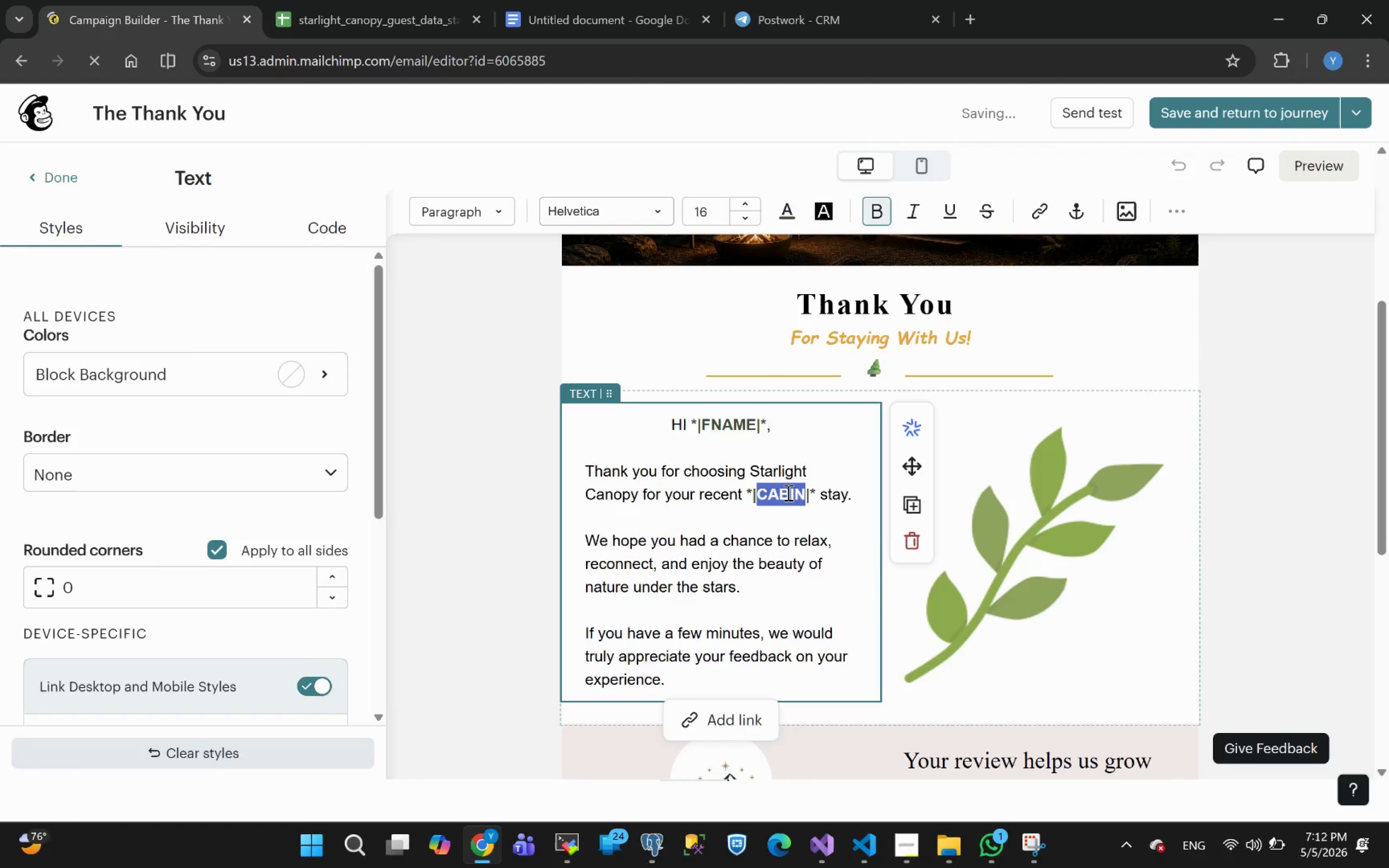 
key(Control+V)
 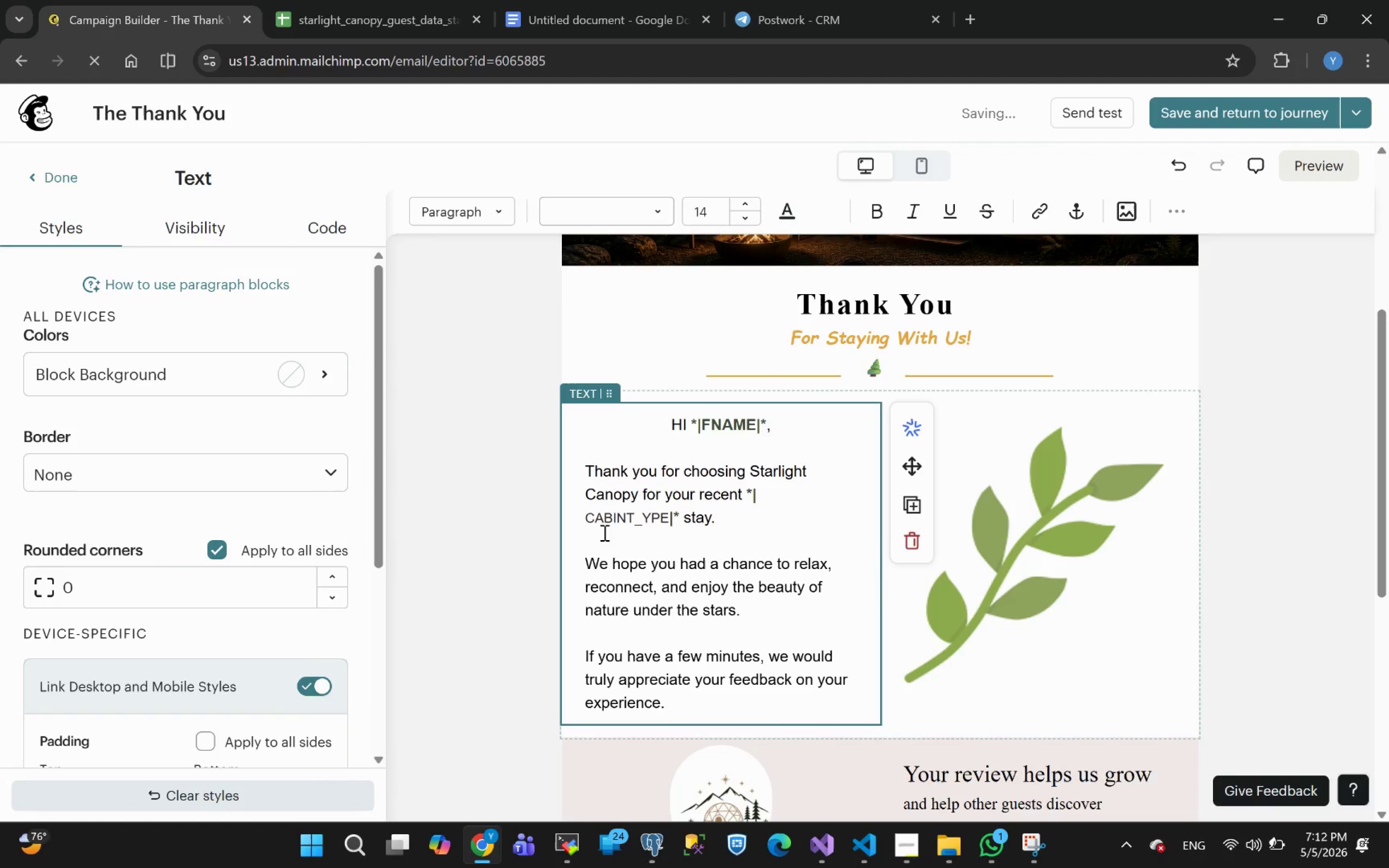 
left_click([587, 519])
 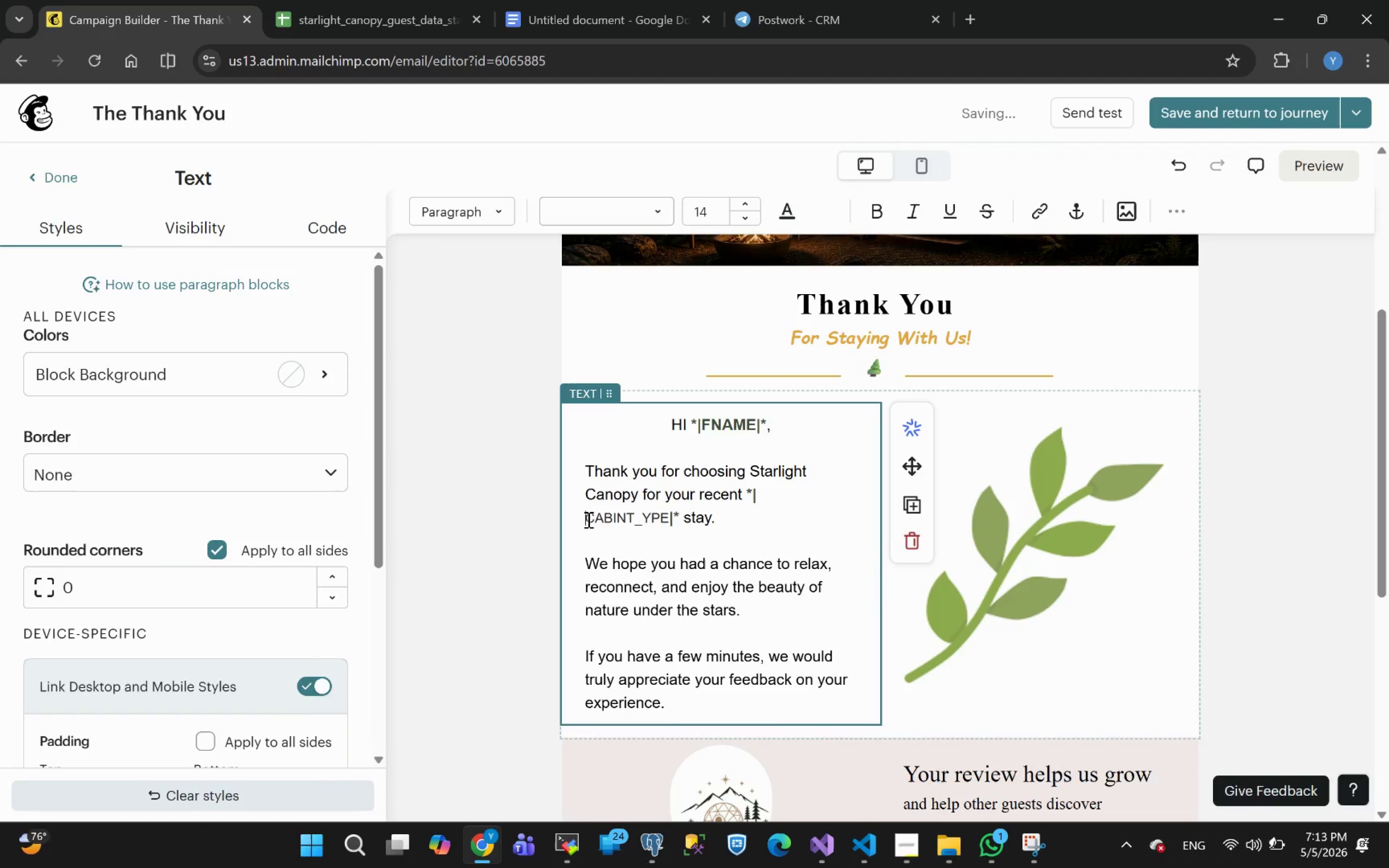 
key(Backspace)
 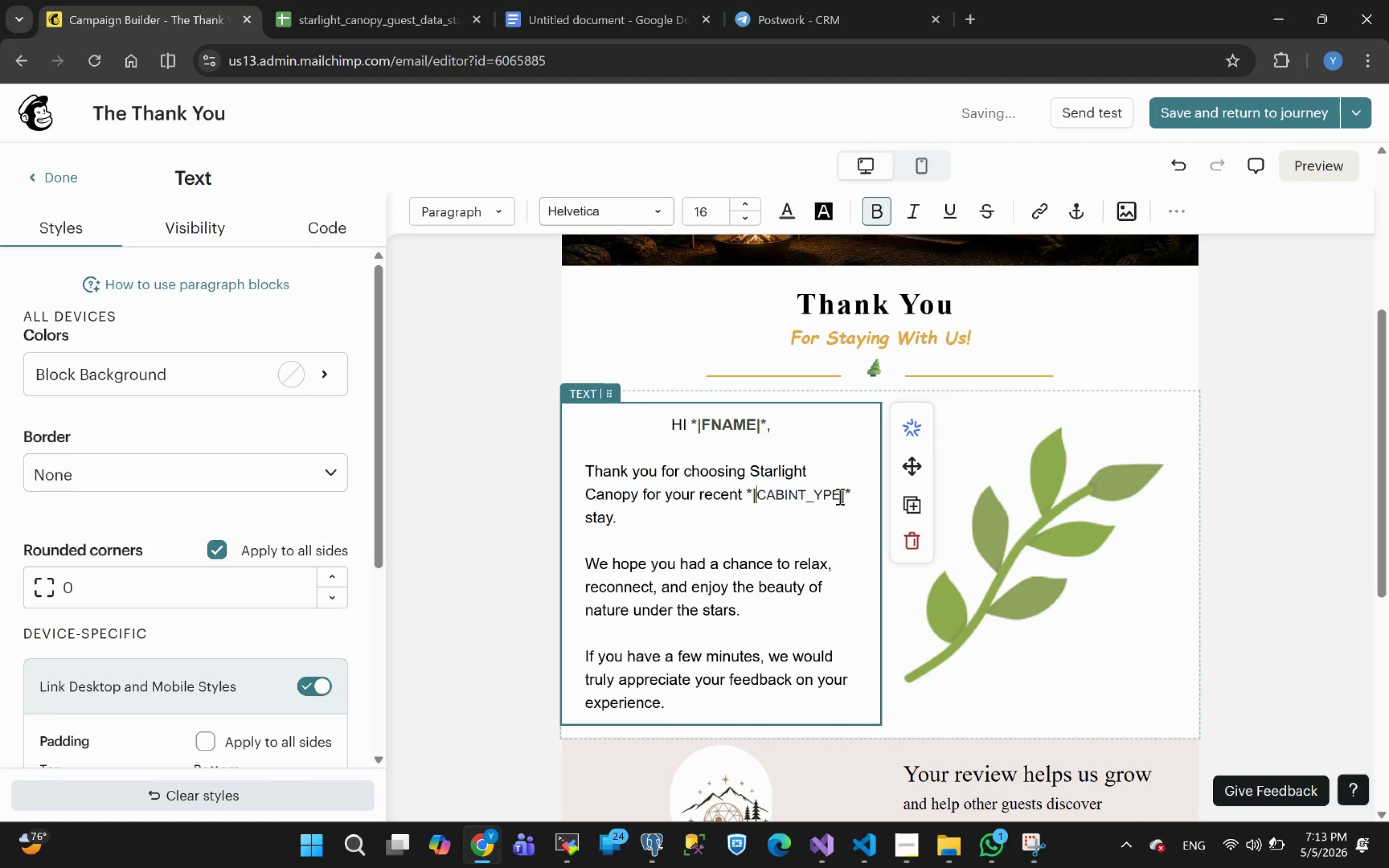 
left_click([856, 493])
 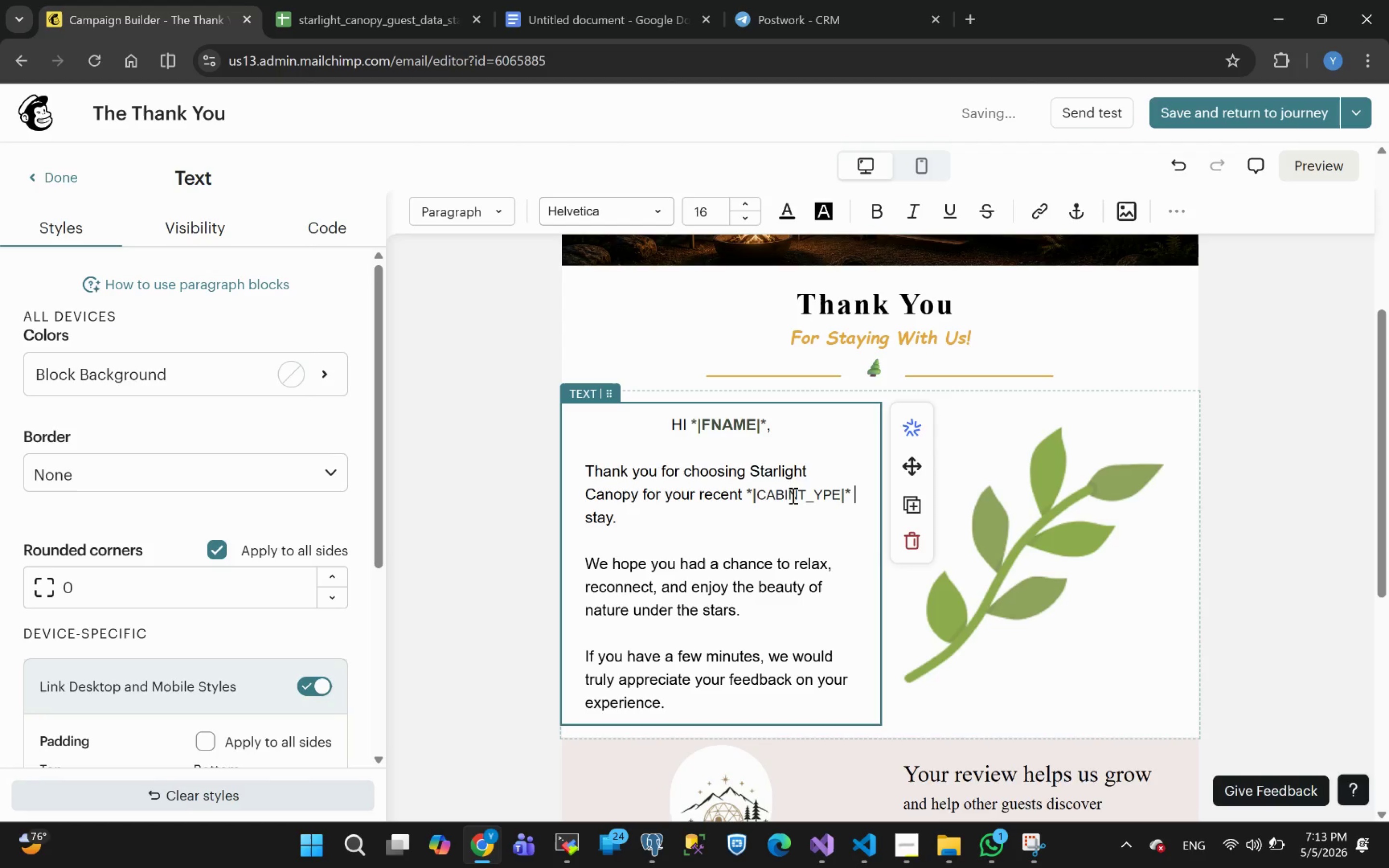 
left_click([760, 494])
 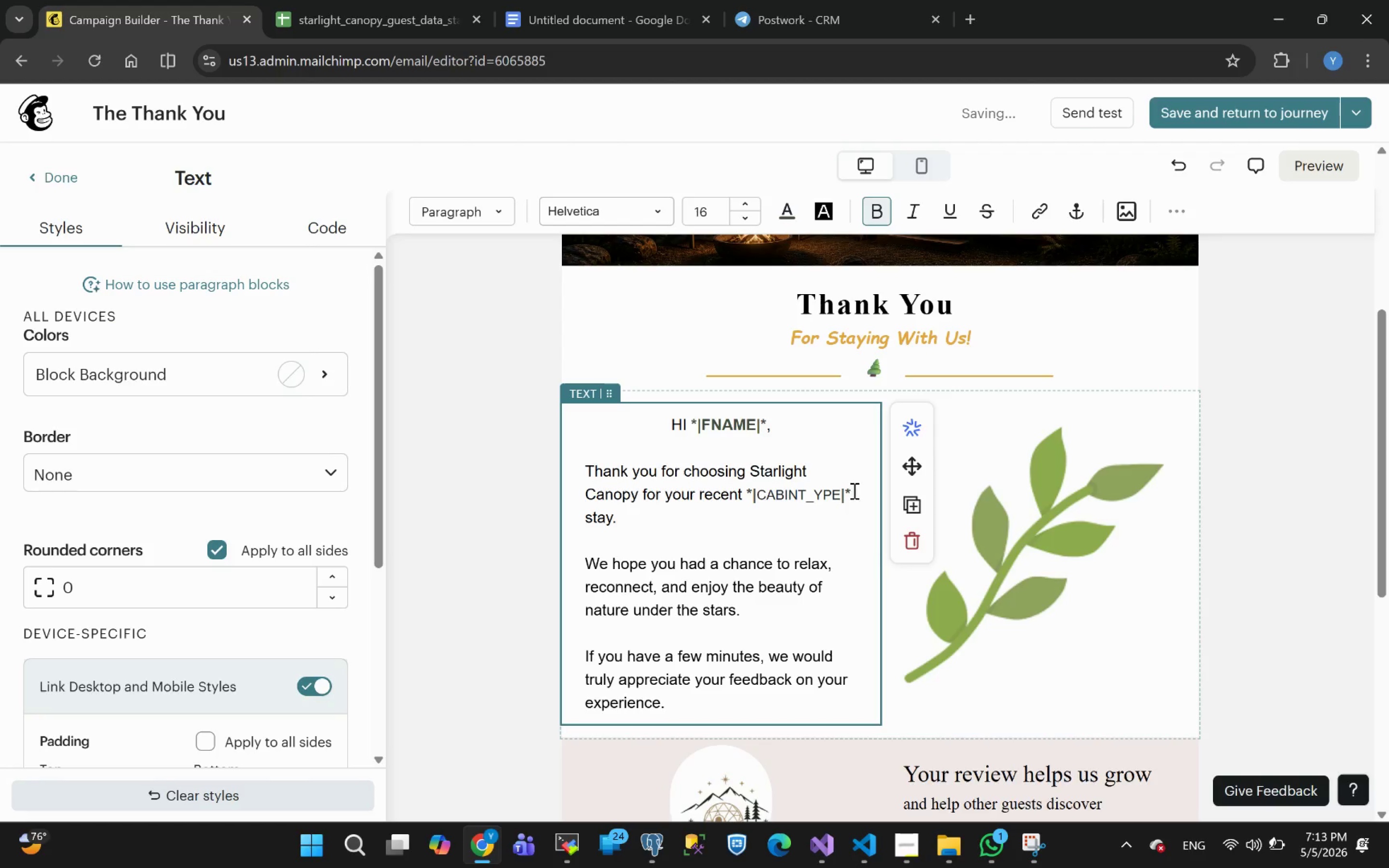 
left_click_drag(start_coordinate=[850, 491], to_coordinate=[748, 496])
 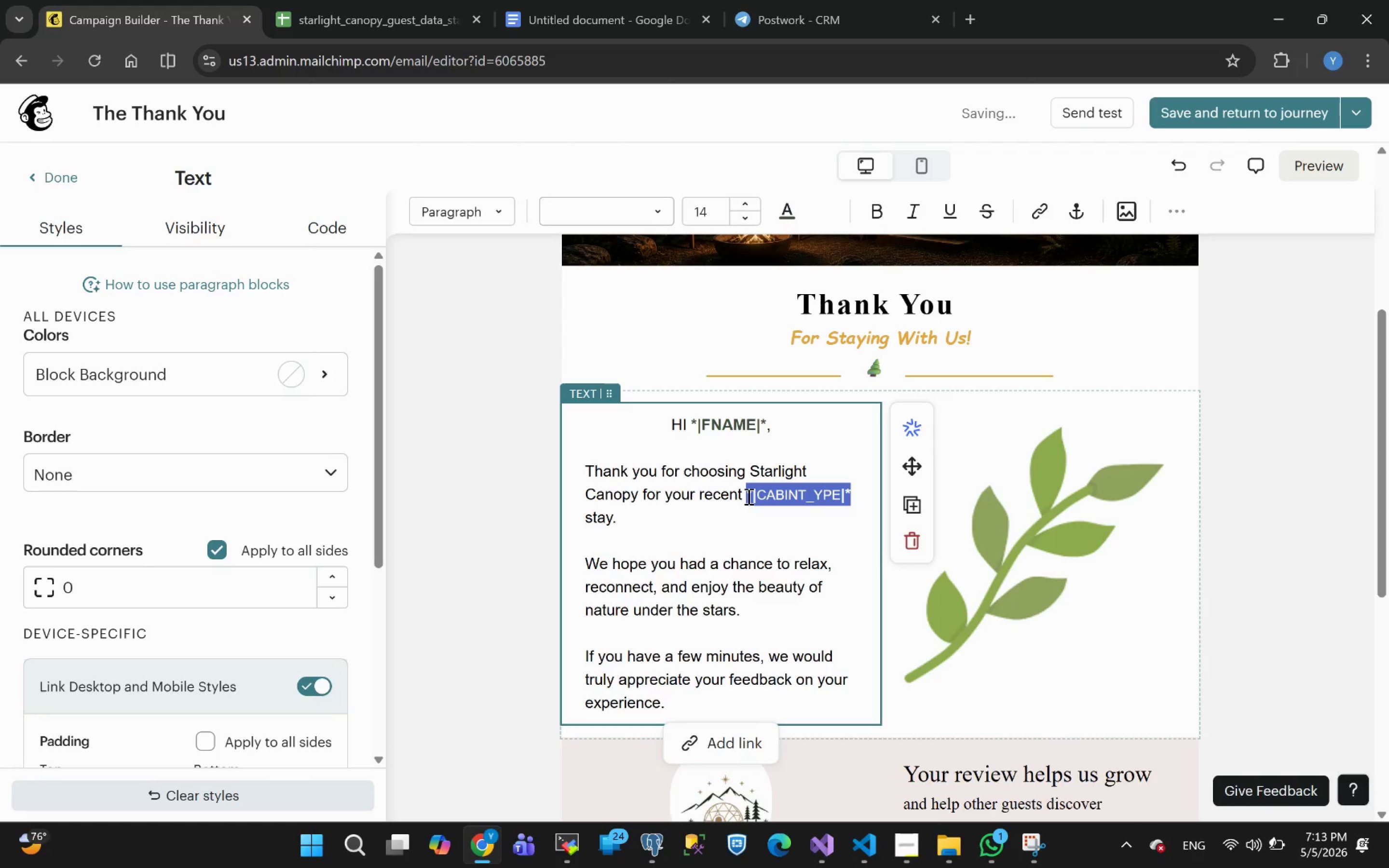 
key(Control+ControlLeft)
 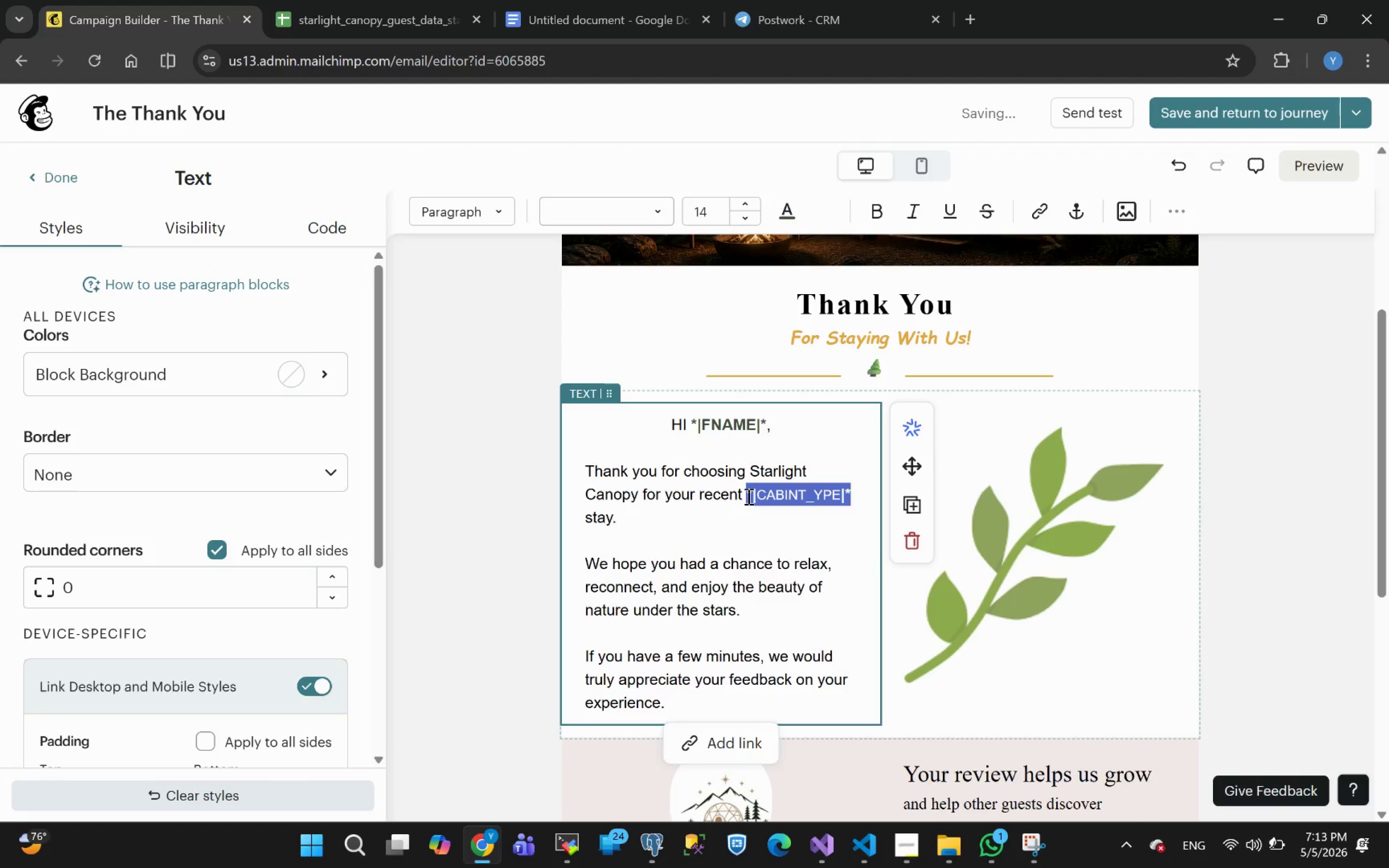 
key(Control+B)
 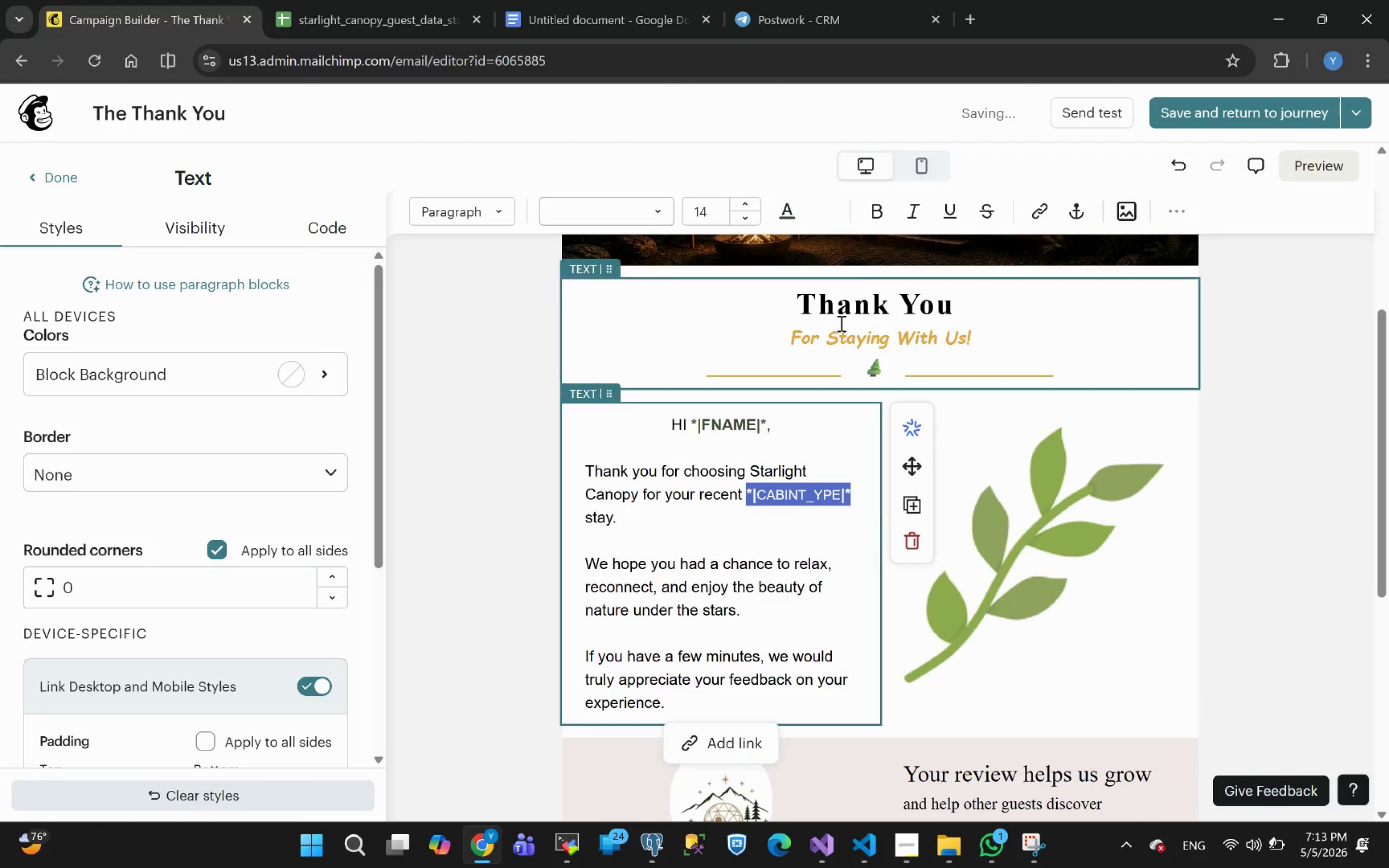 
left_click([880, 213])
 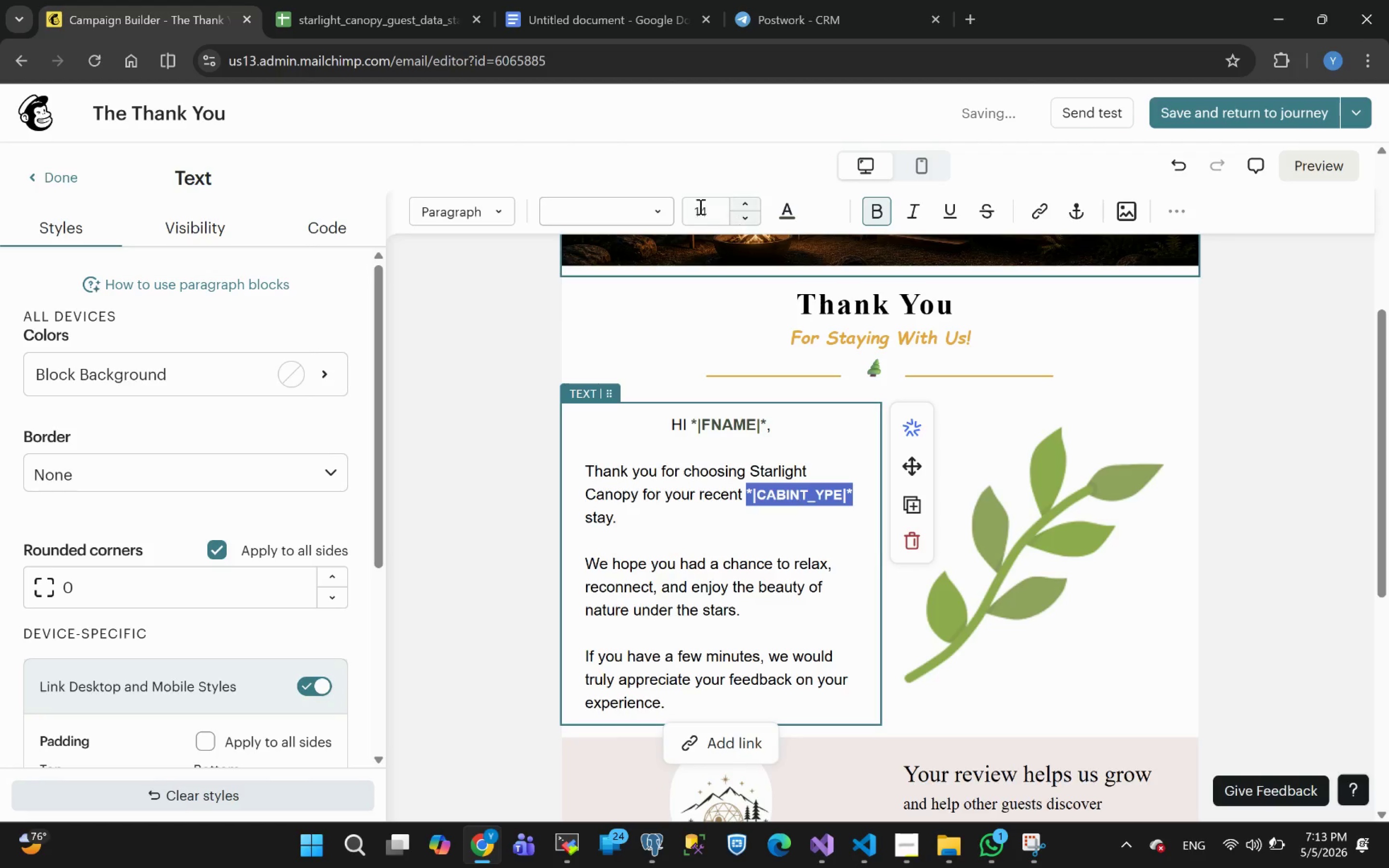 
left_click([781, 205])
 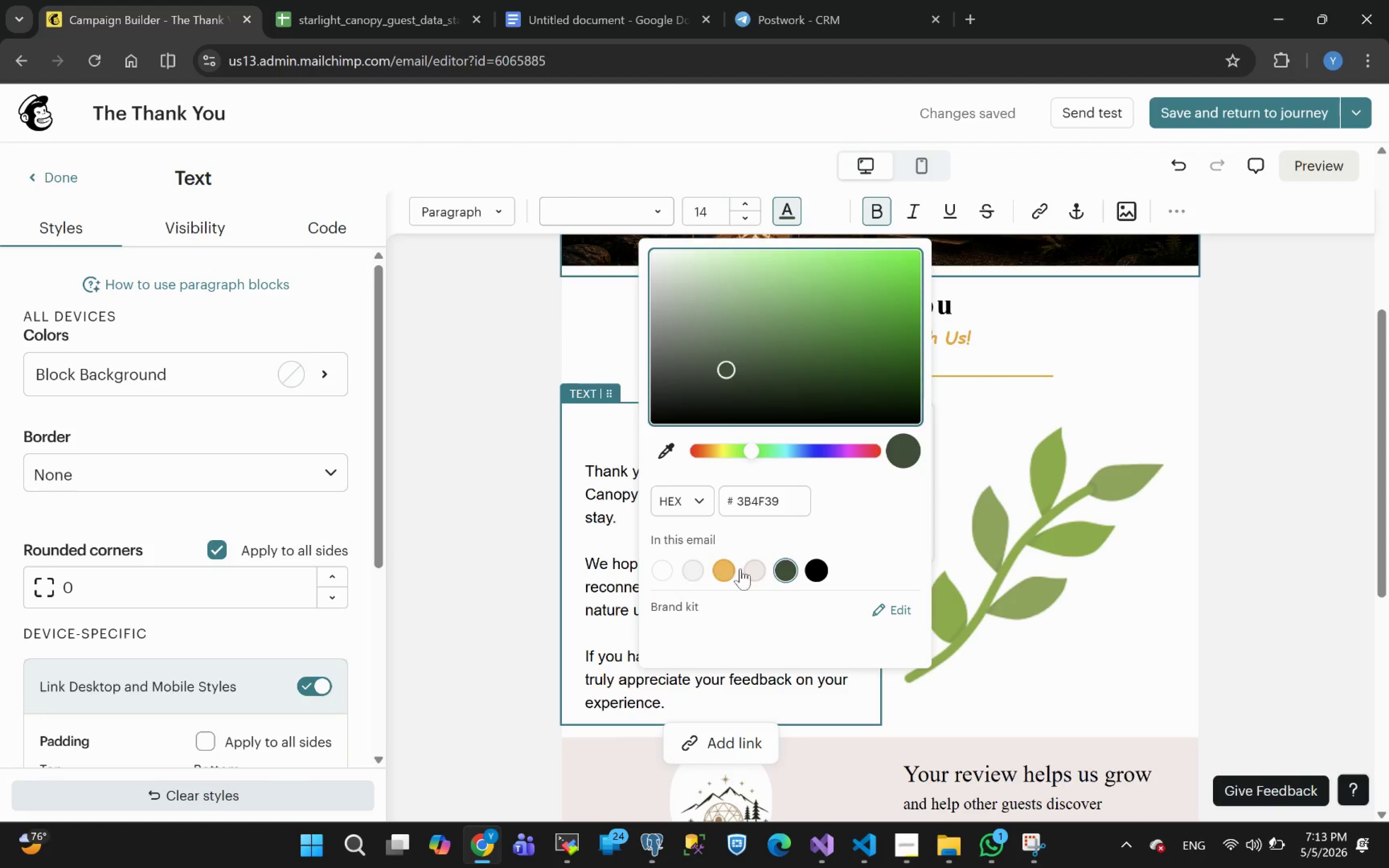 
left_click([781, 570])
 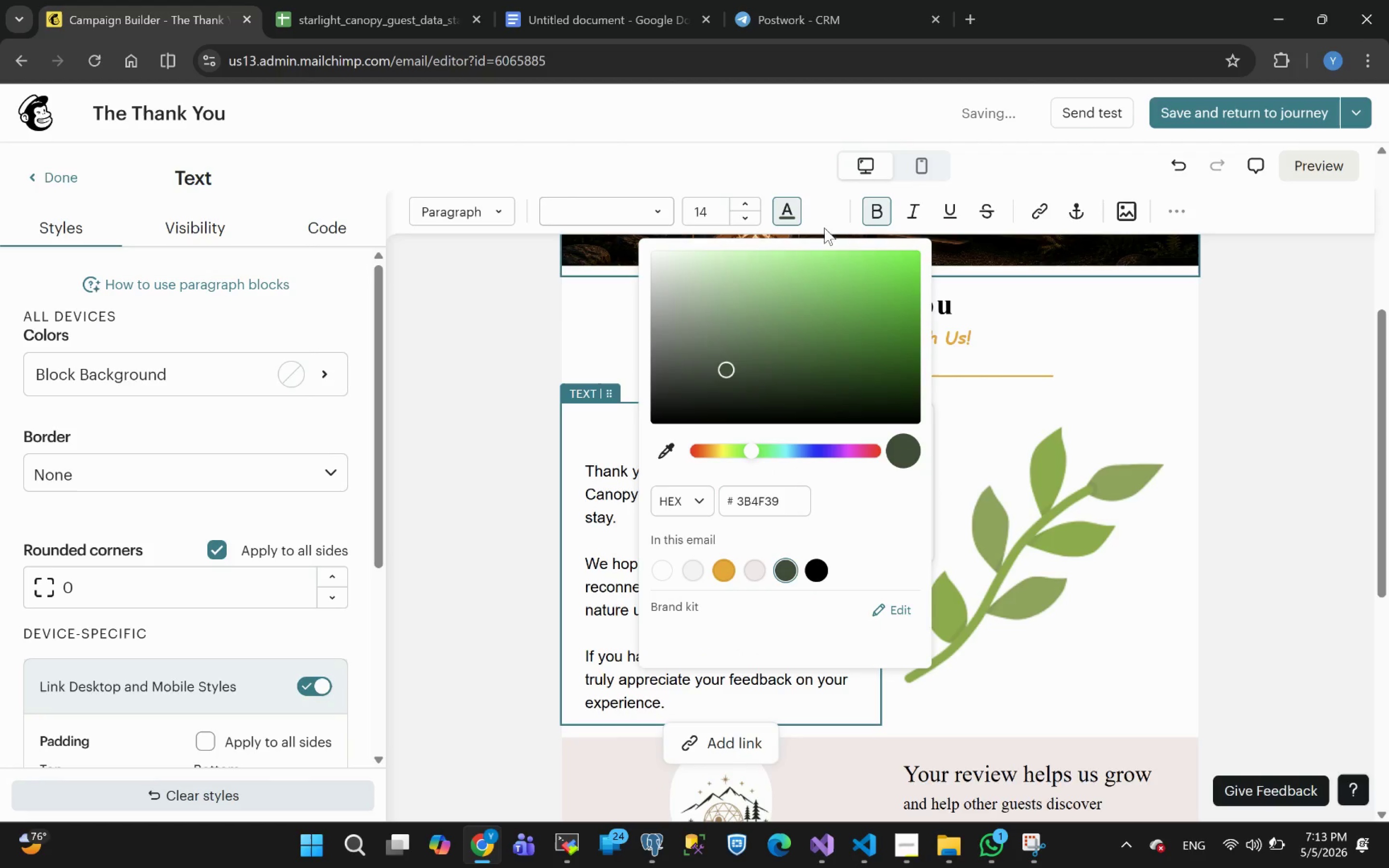 
left_click([824, 209])
 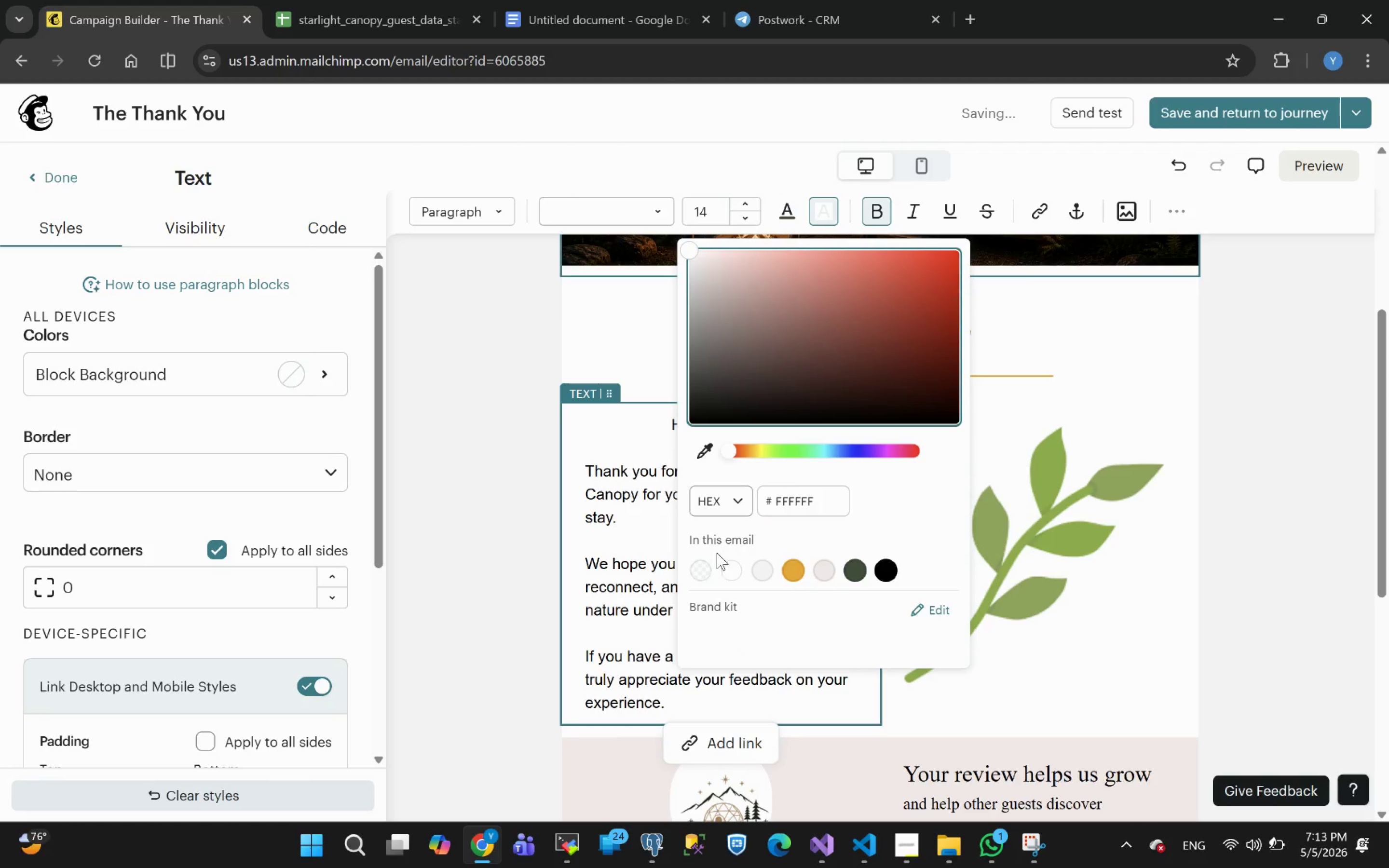 
left_click([699, 571])
 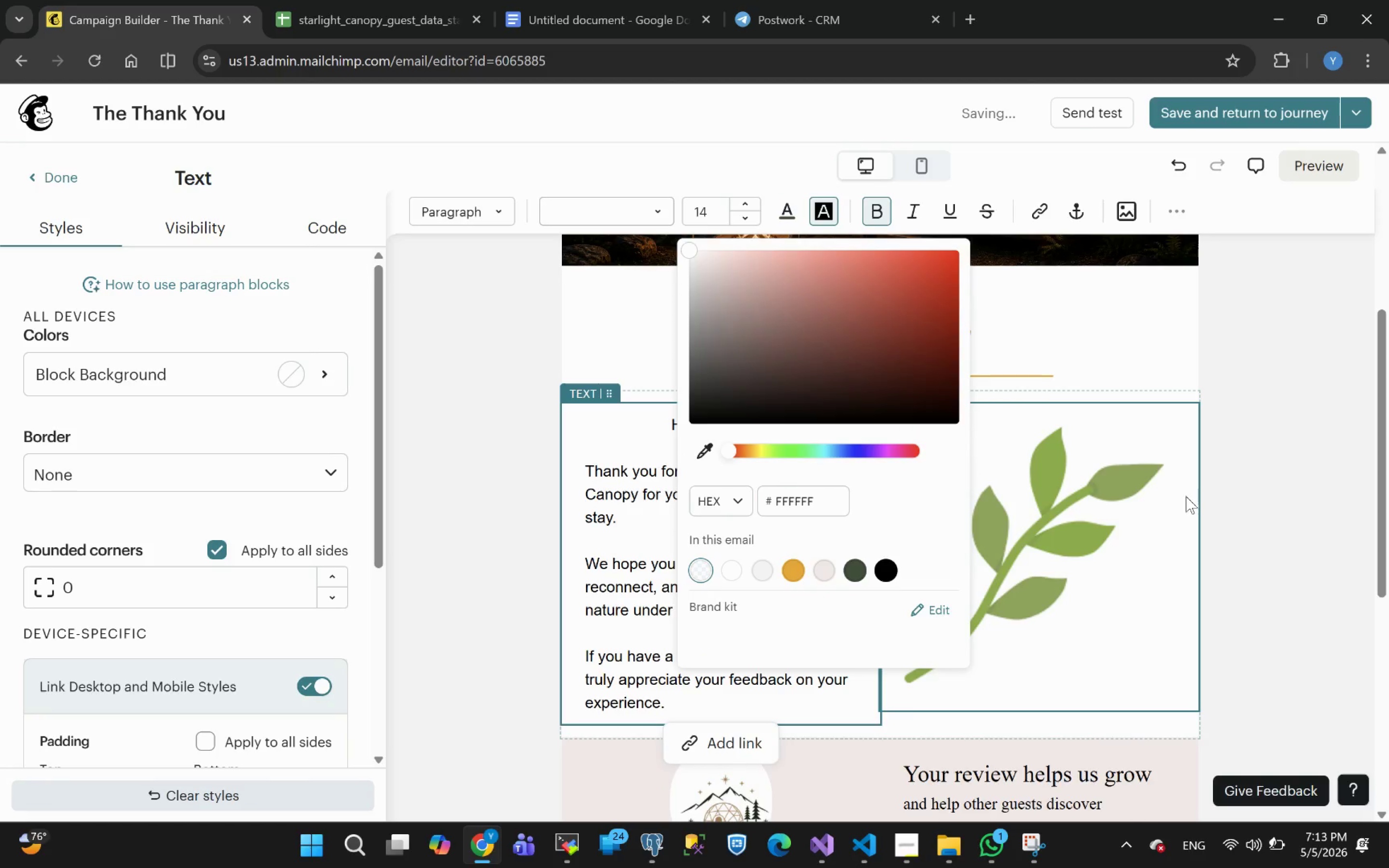 
left_click([1237, 531])
 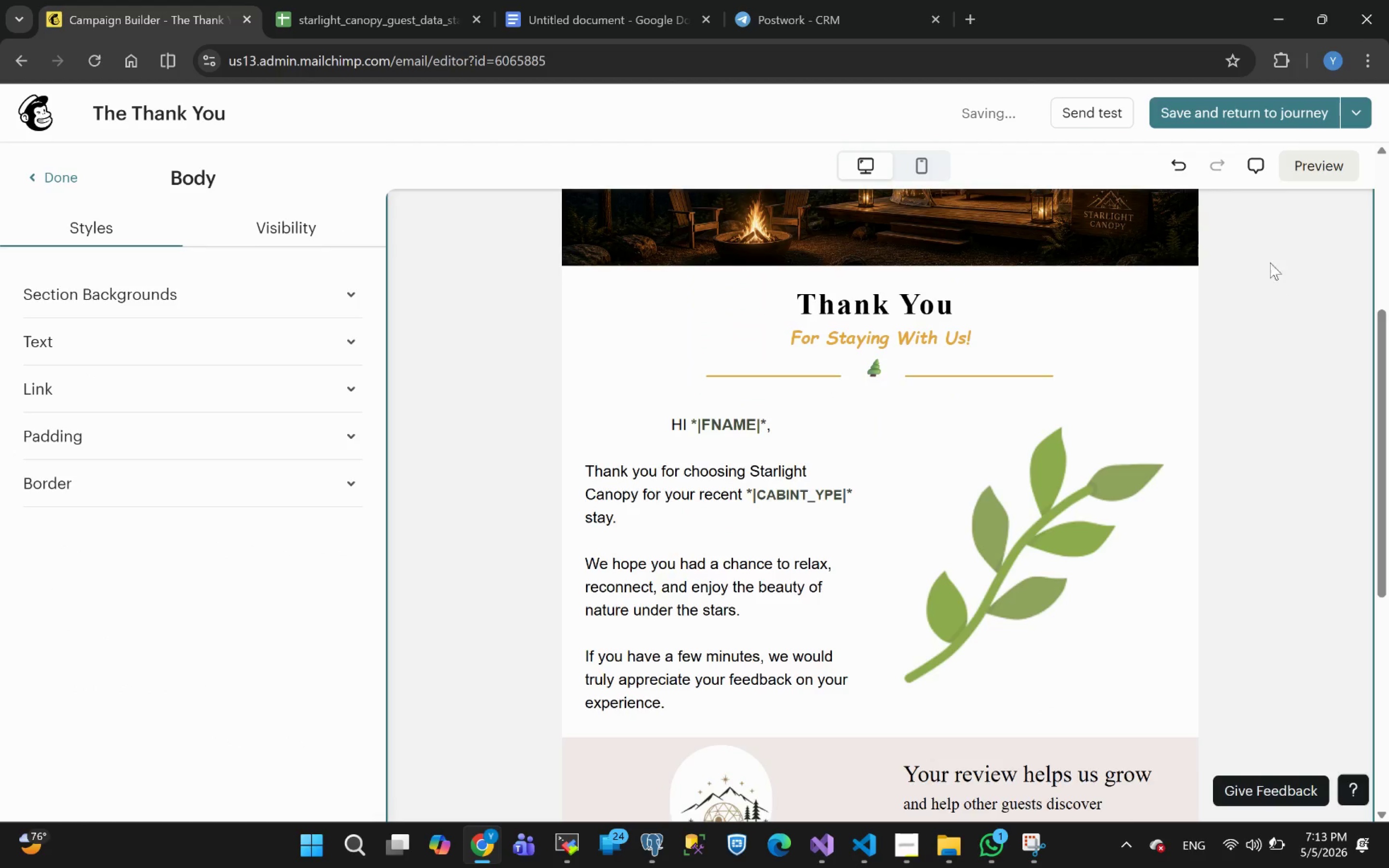 
left_click([1308, 167])
 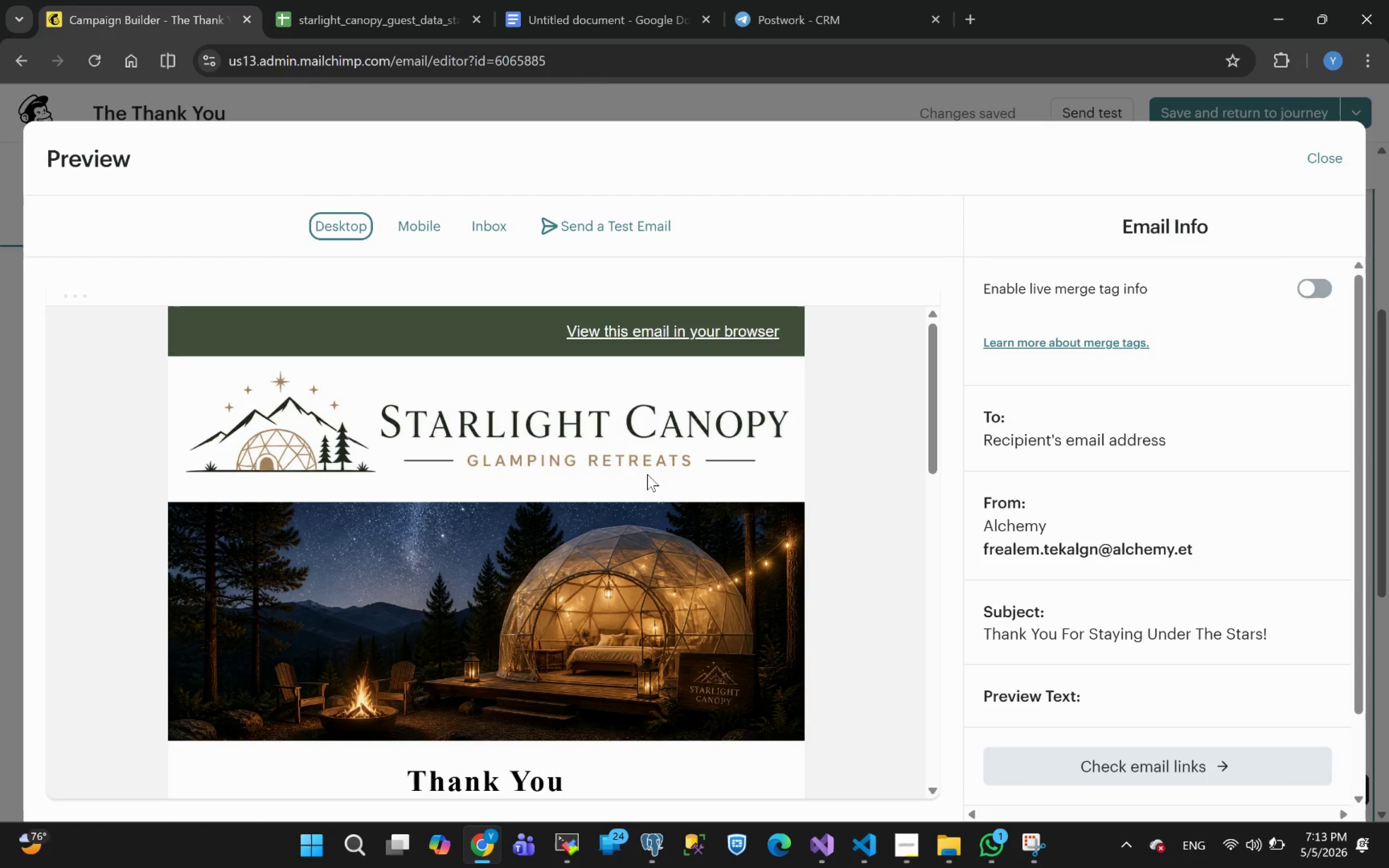 
wait(12.88)
 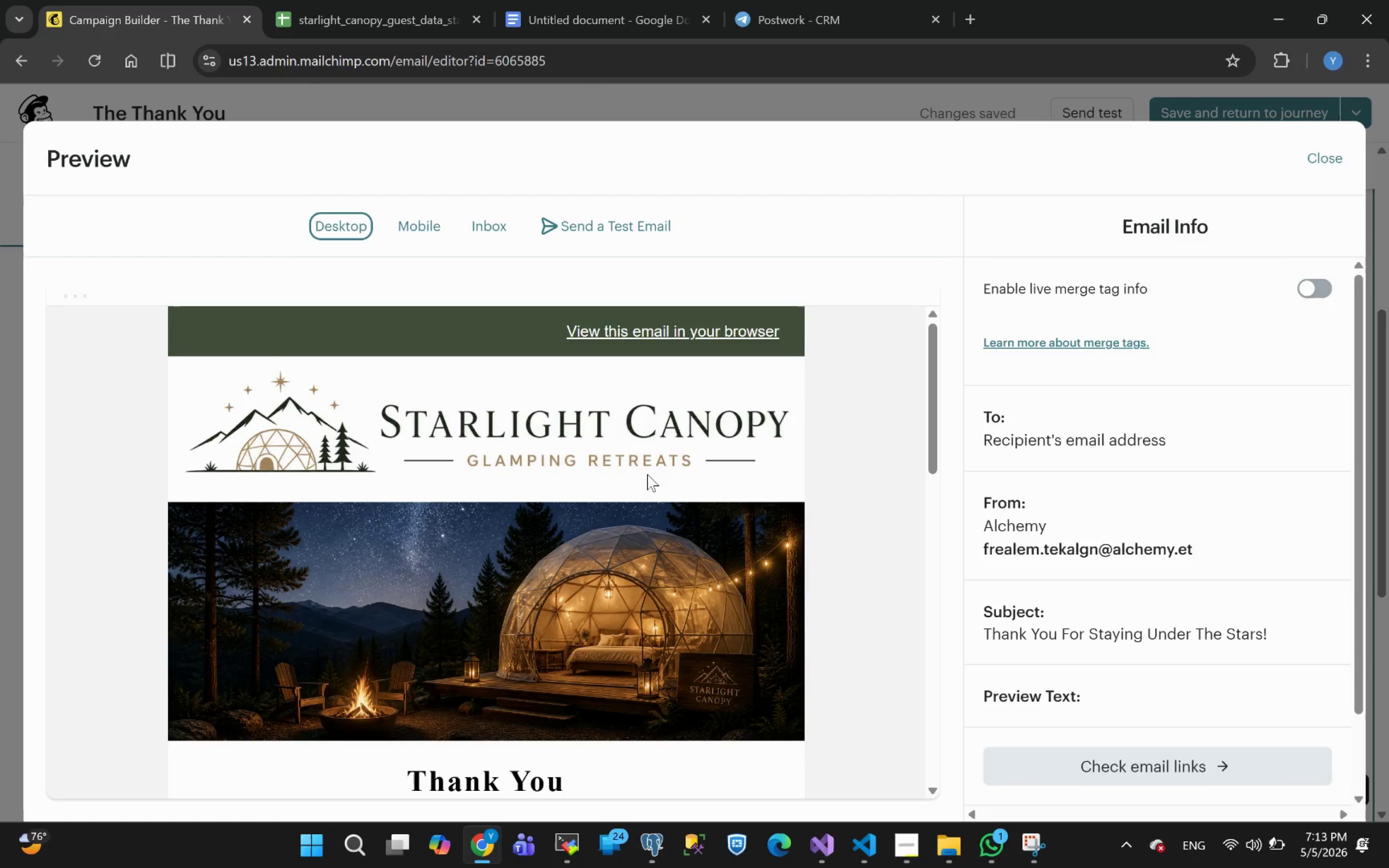 
left_click([1337, 158])
 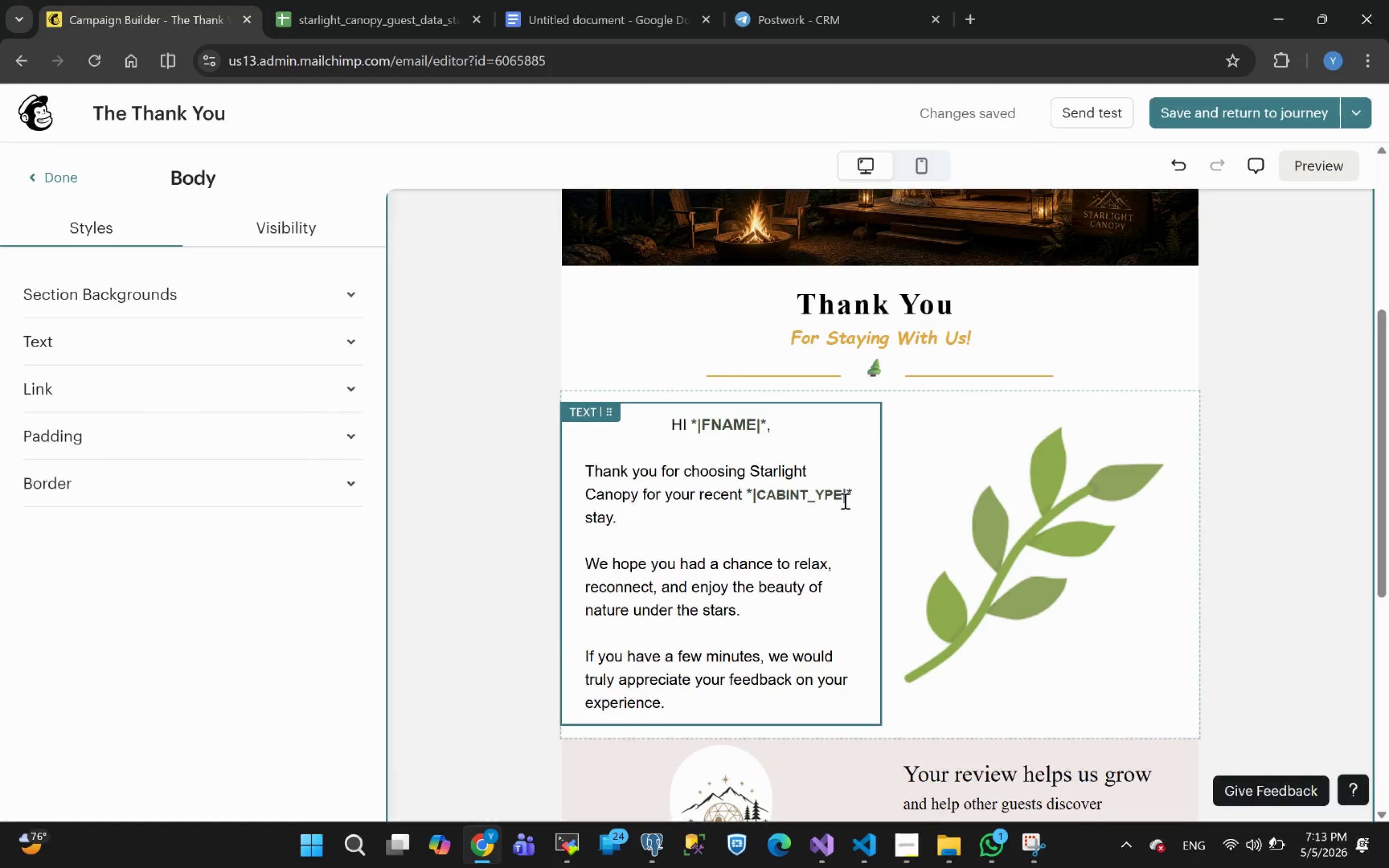 
left_click([856, 493])
 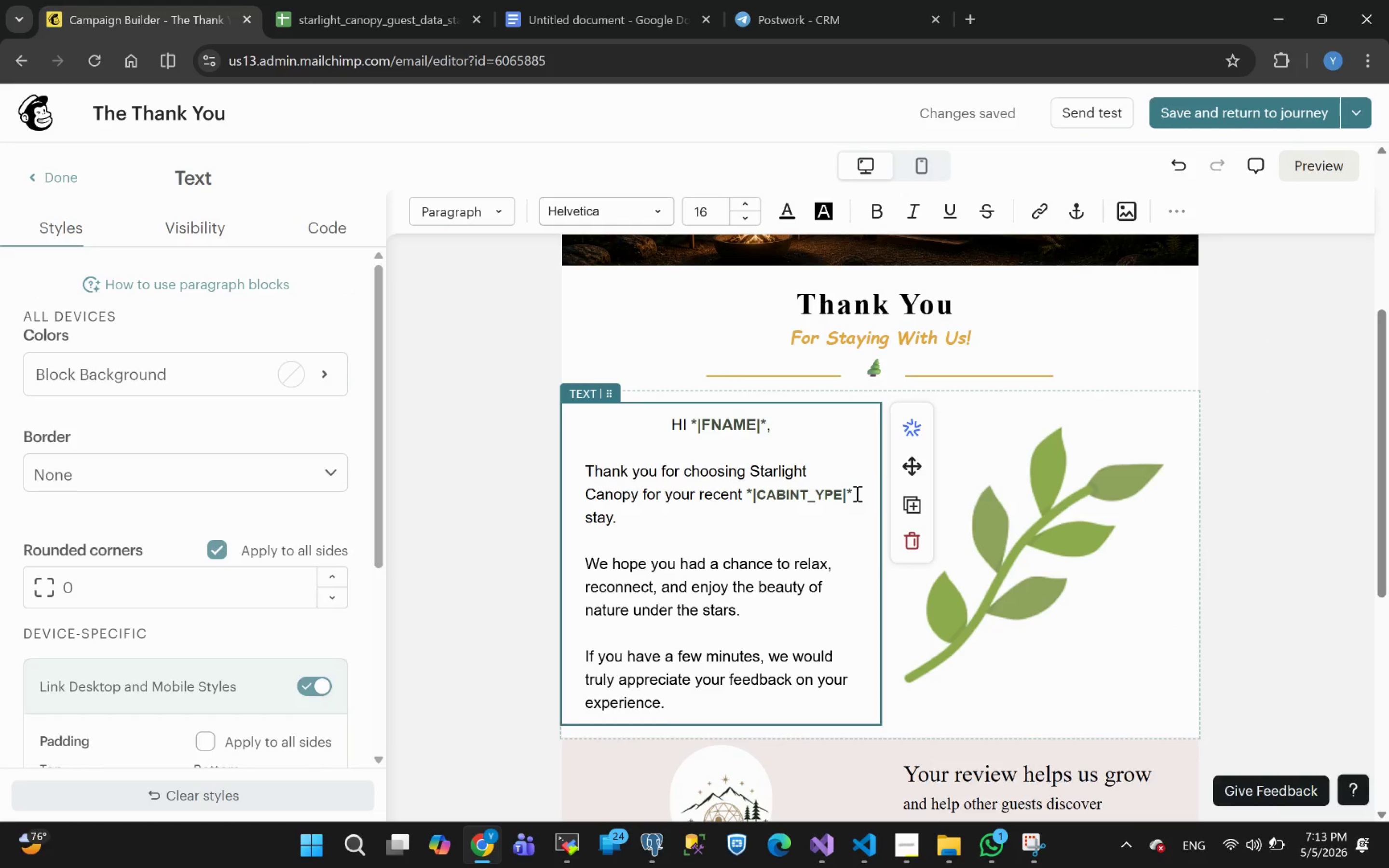 
key(Backspace)
 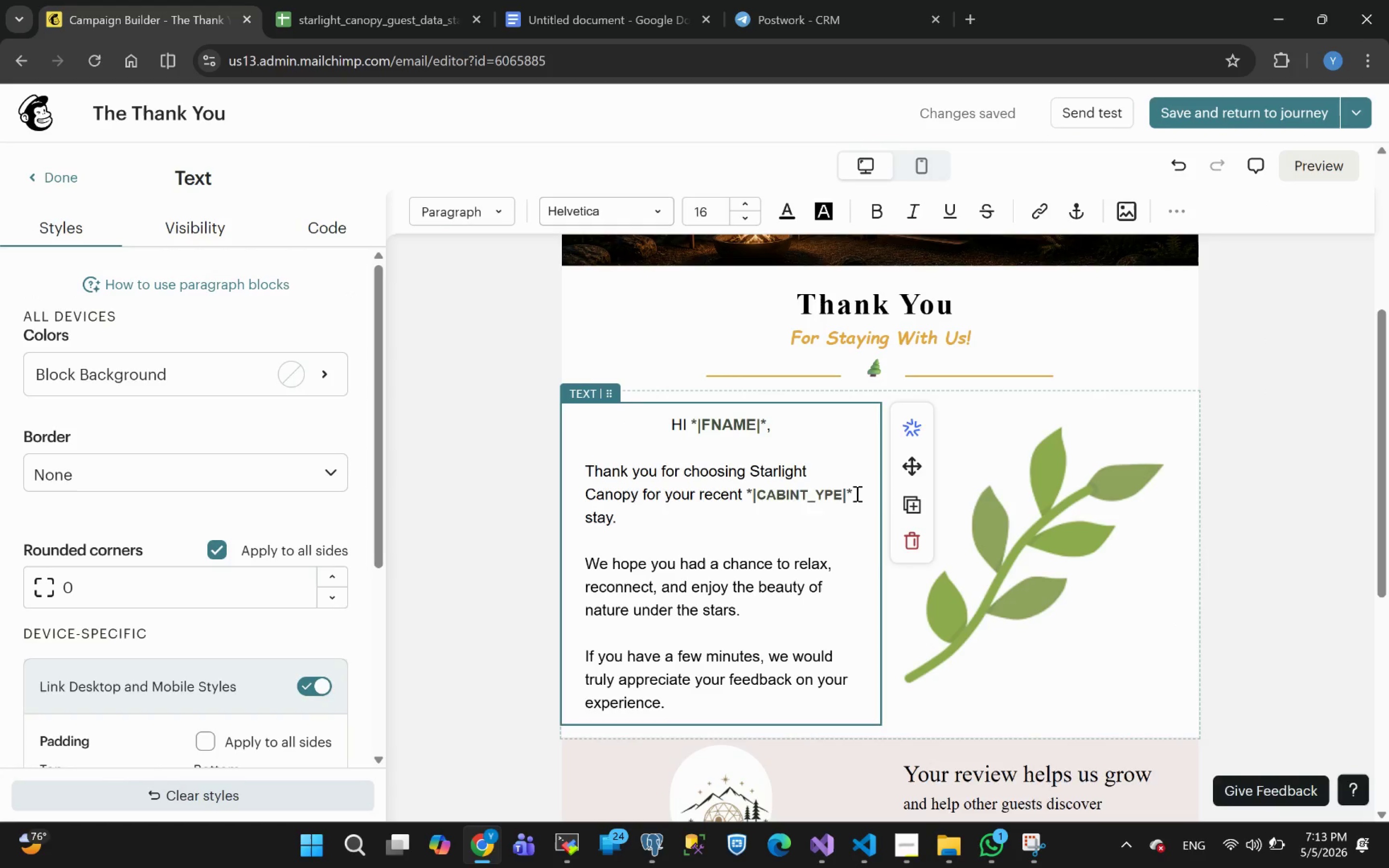 
key(Backspace)
 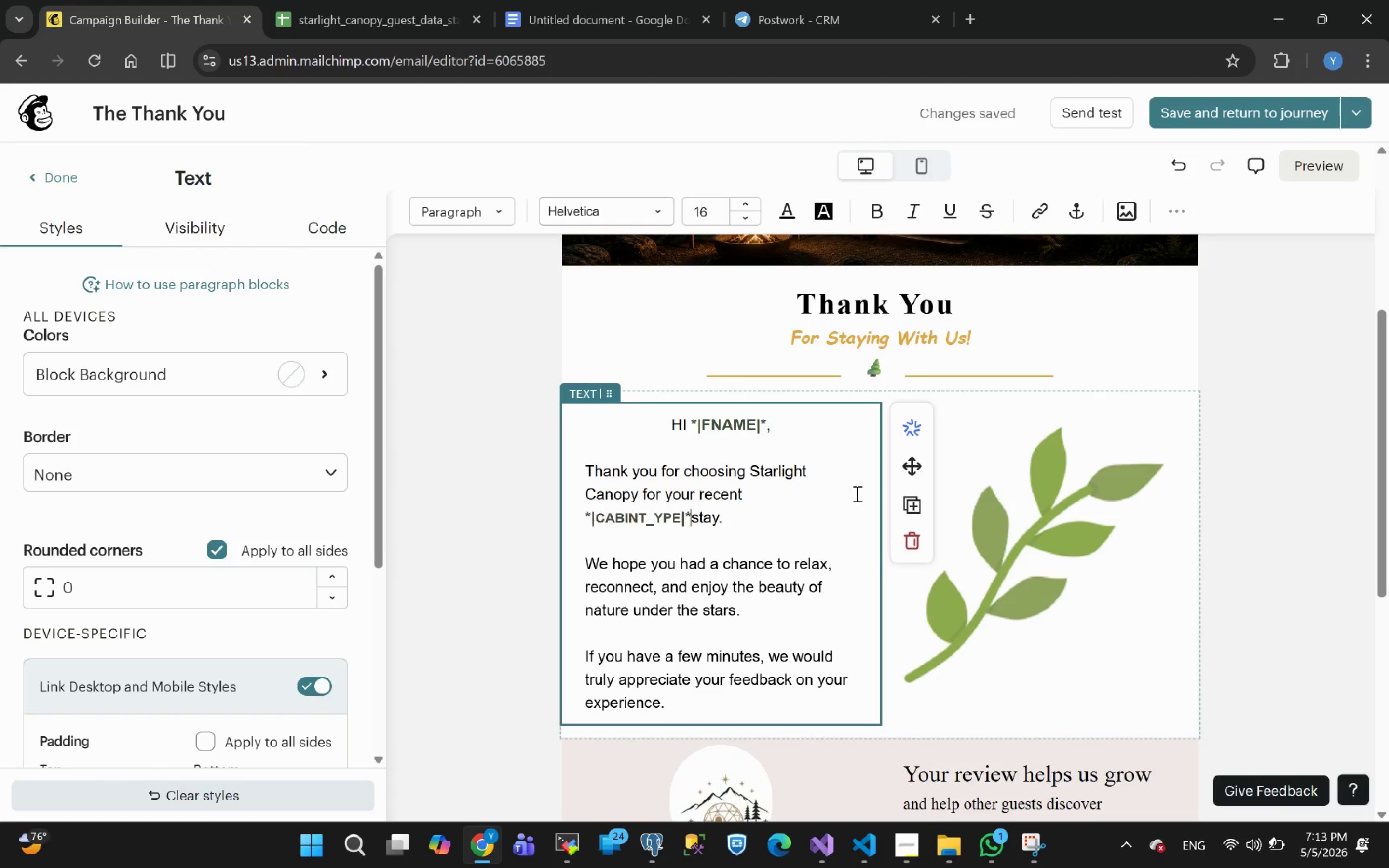 
key(Backspace)
 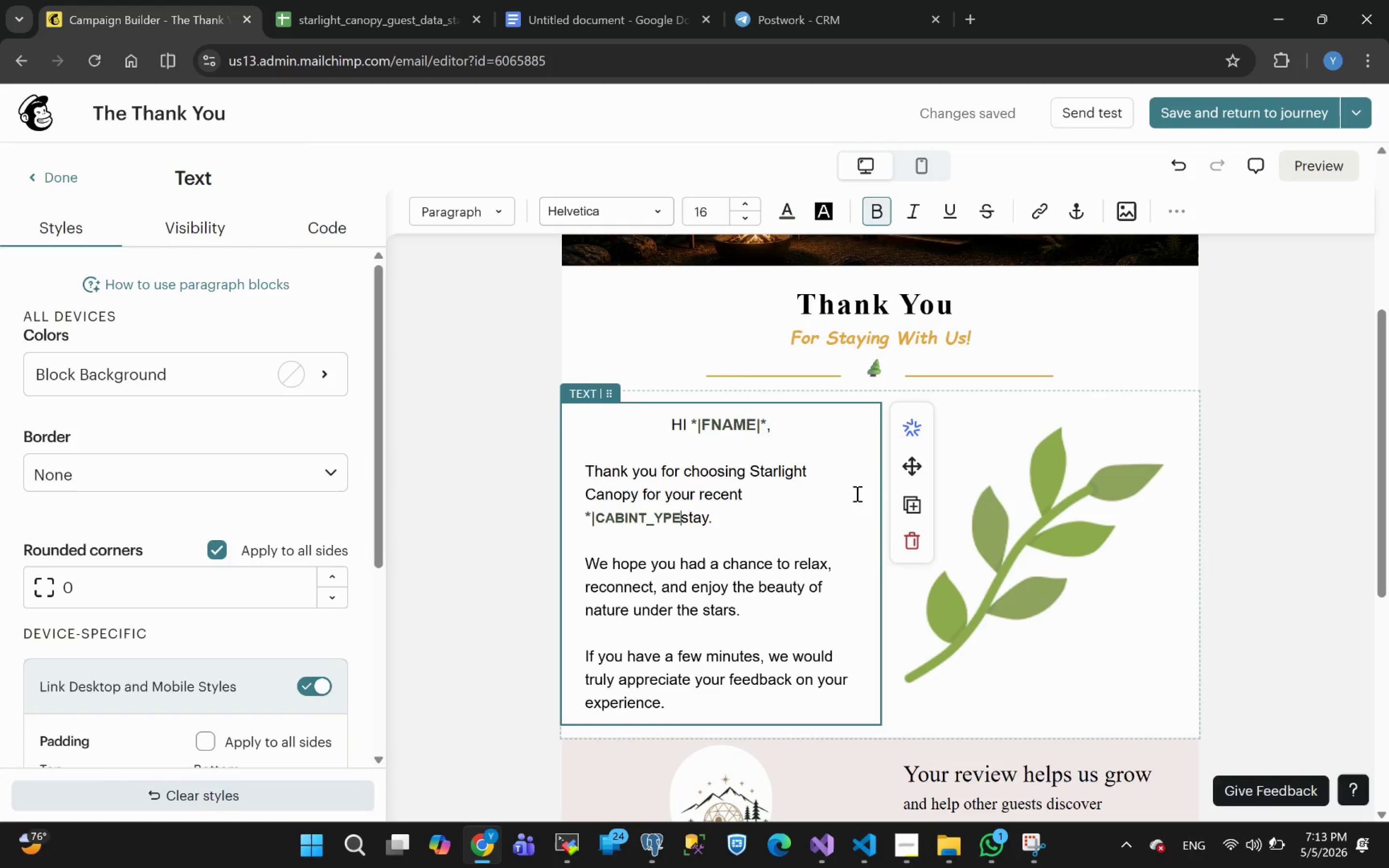 
key(Backspace)
 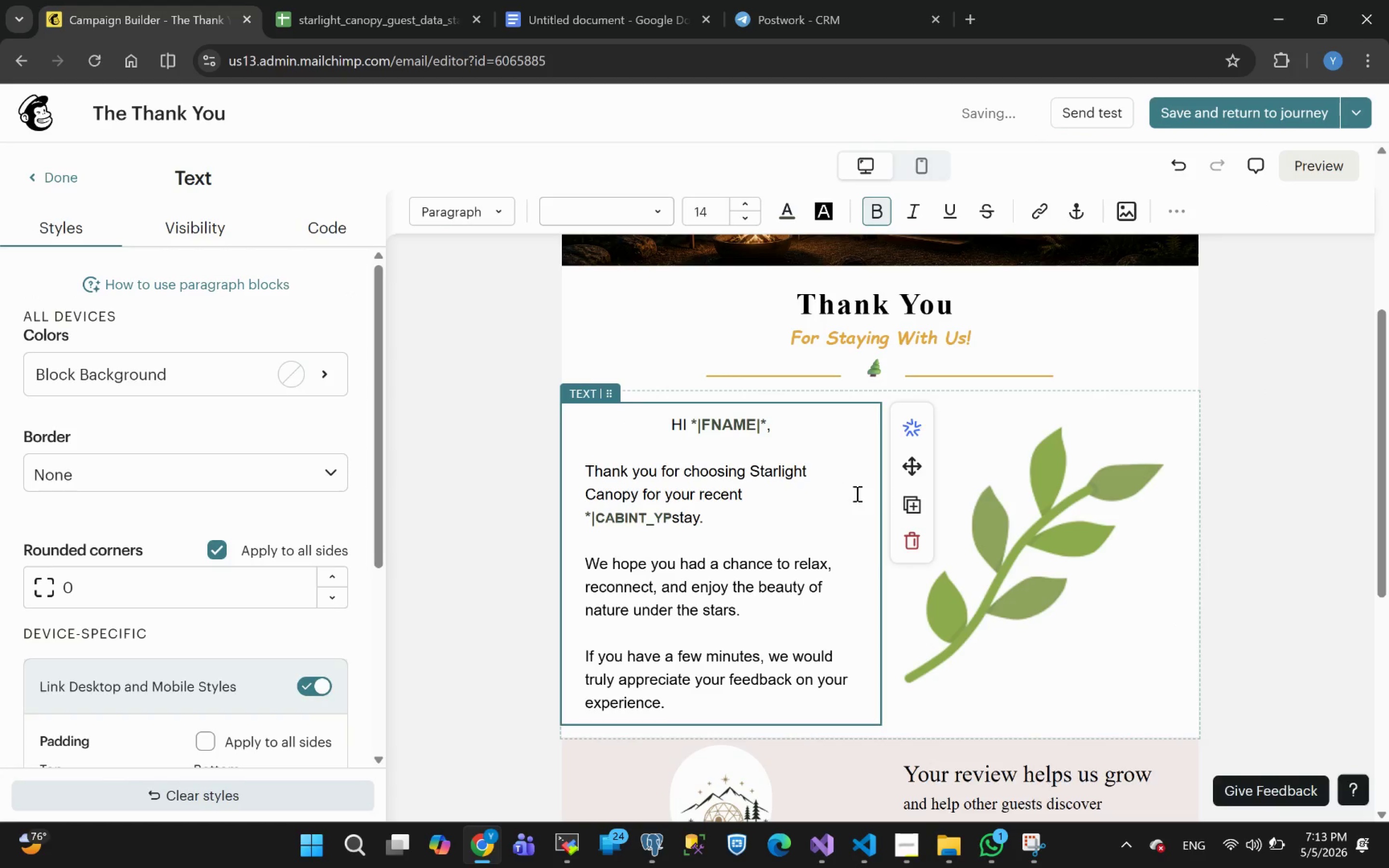 
key(Backspace)
 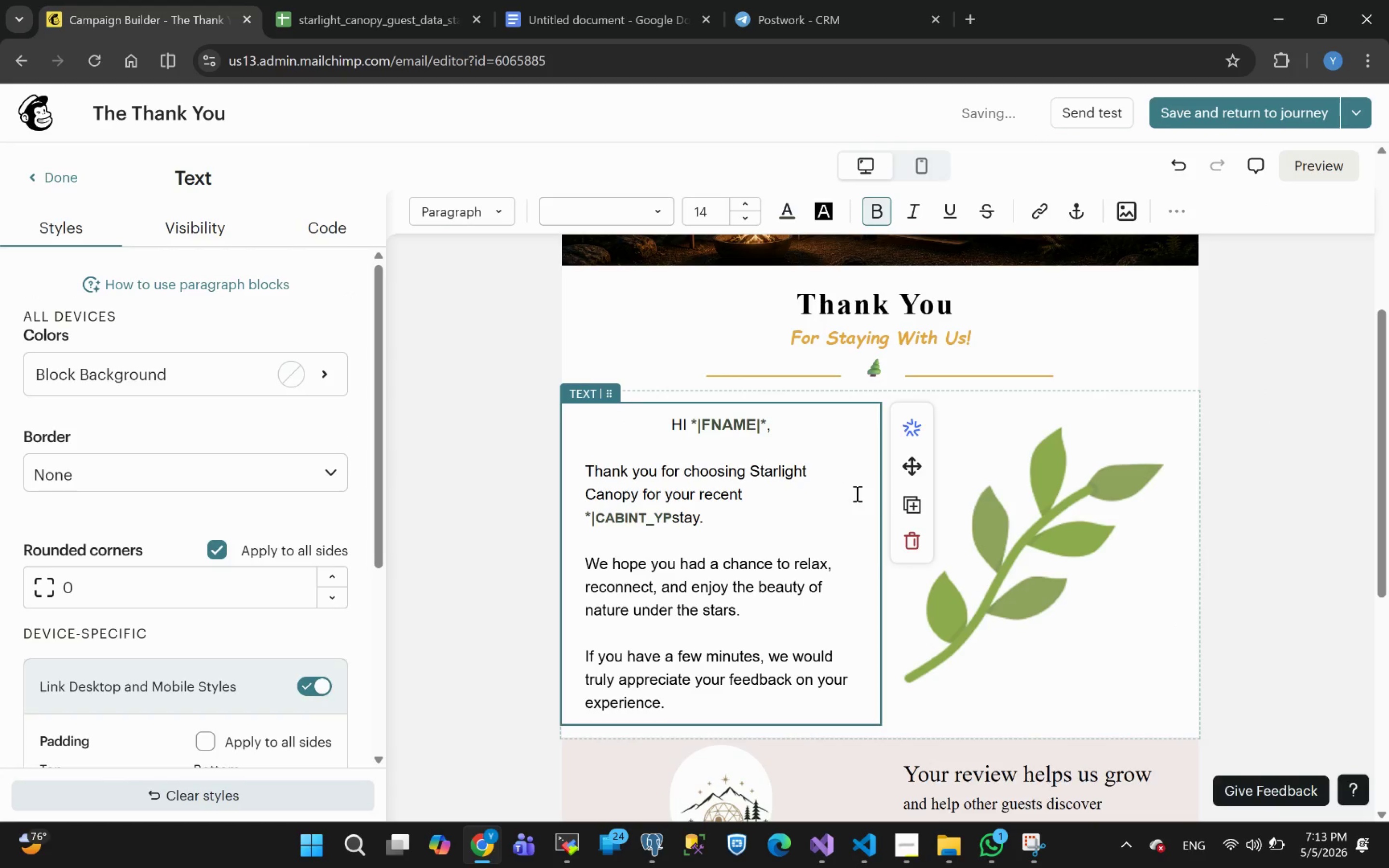 
key(Backspace)
 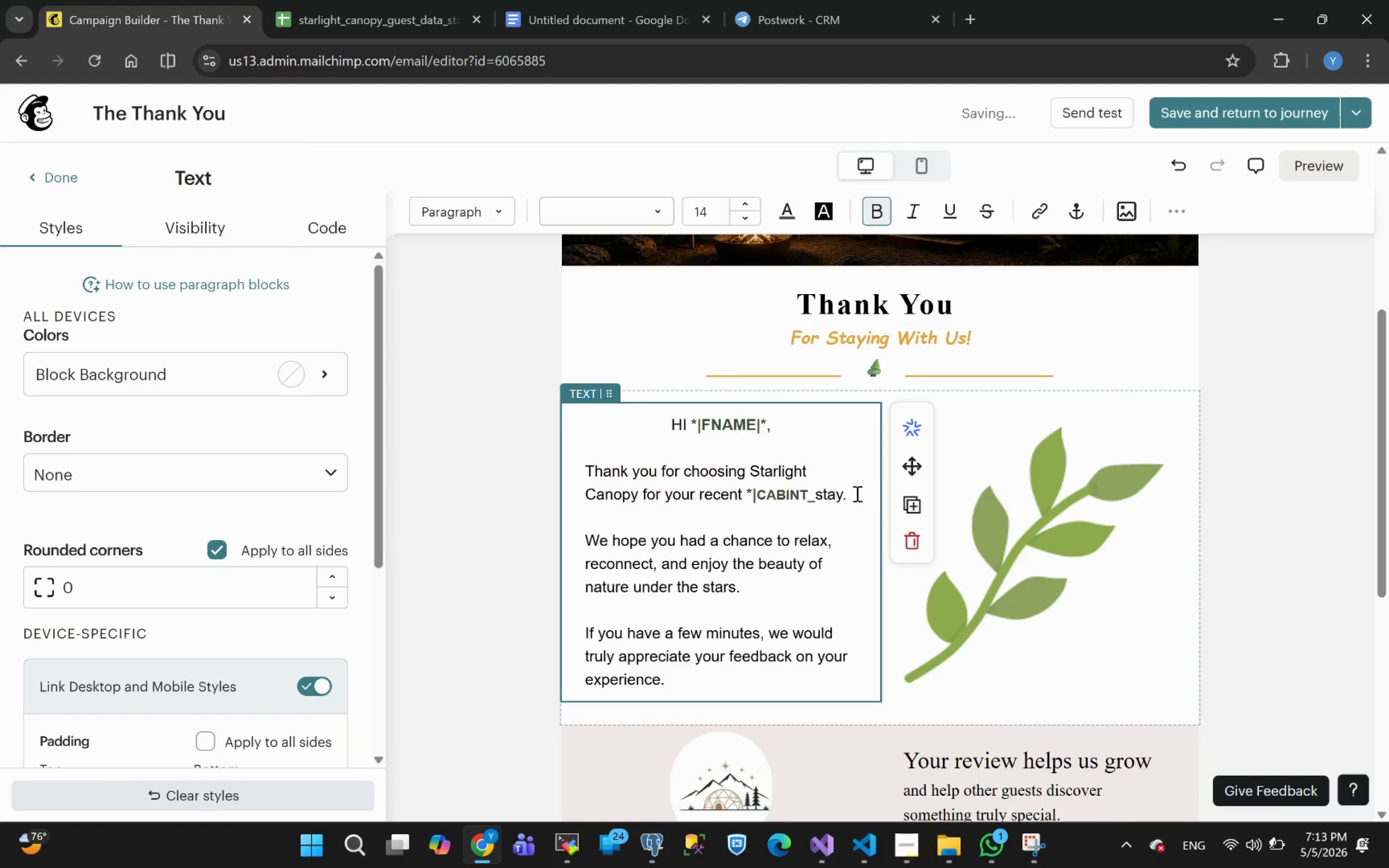 
key(Backspace)
 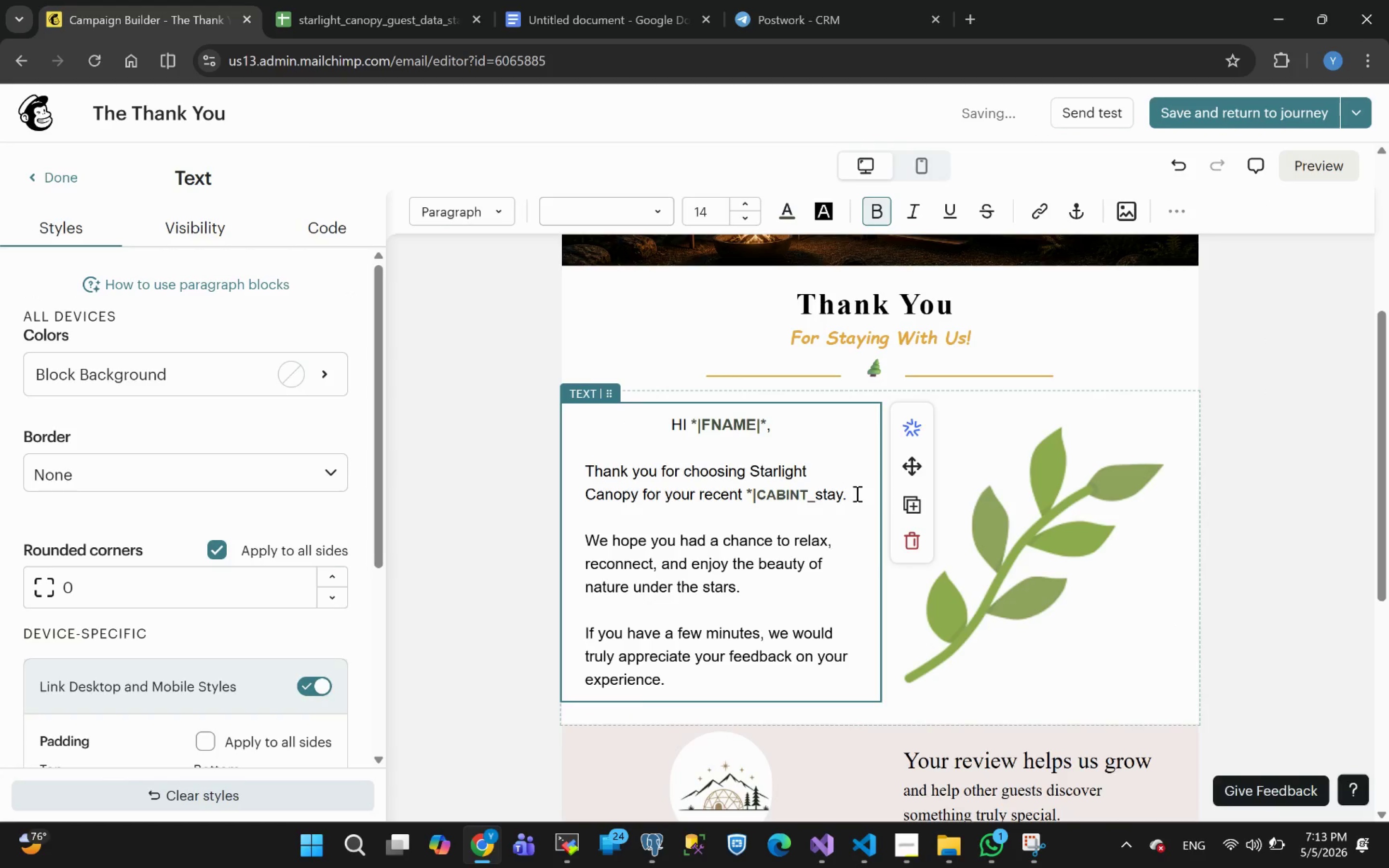 
key(Backspace)
 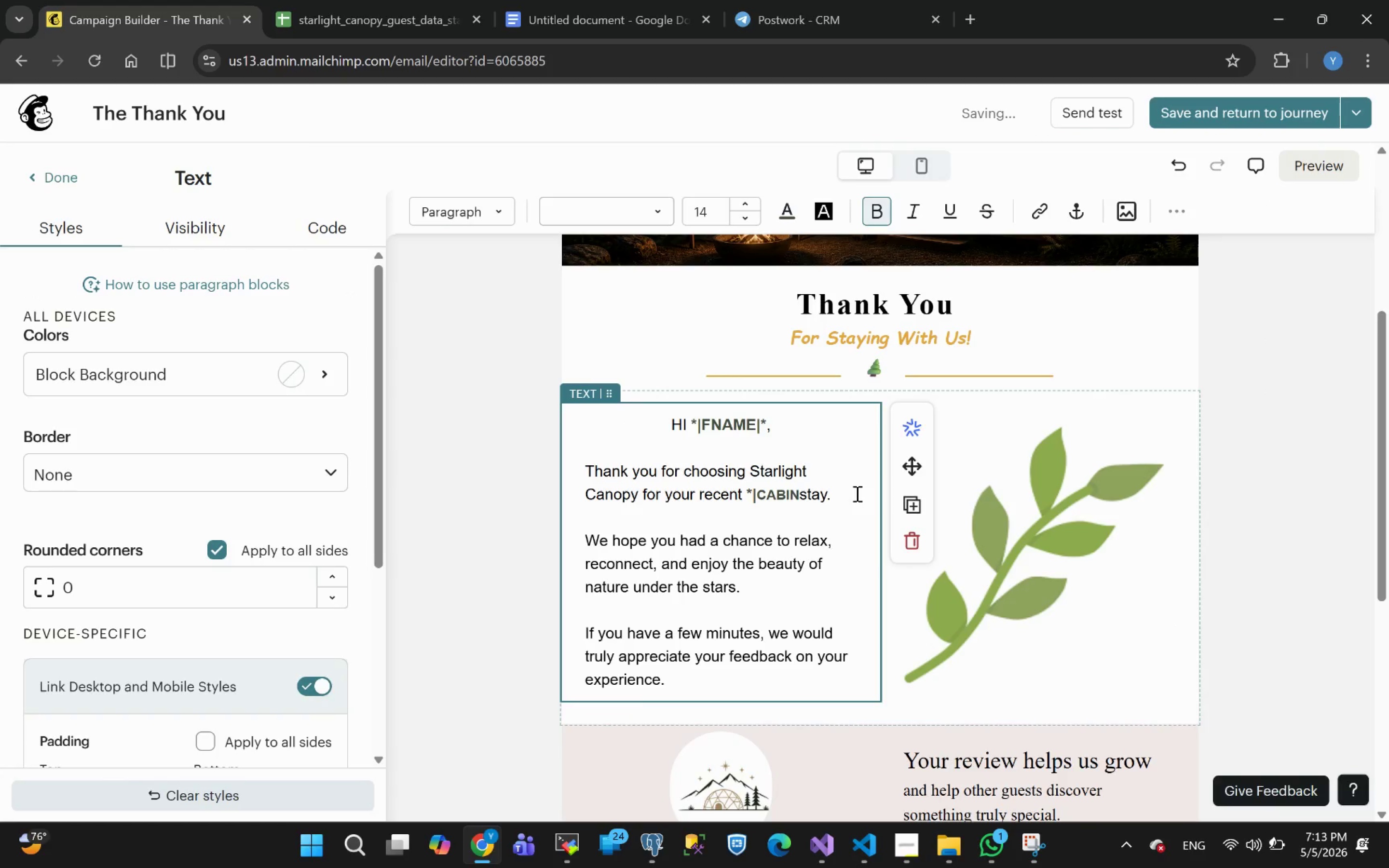 
key(Backspace)
 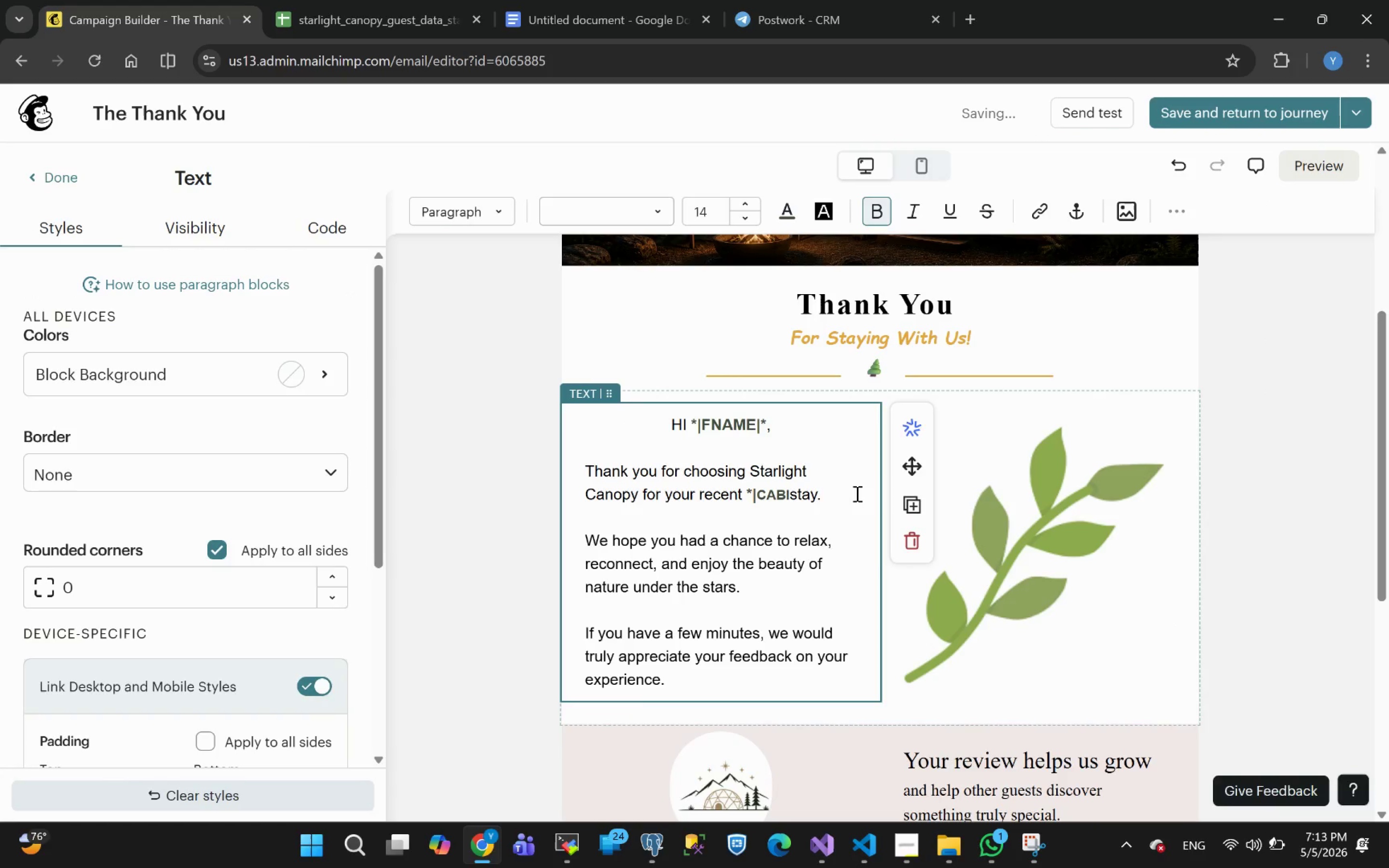 
key(Backspace)
 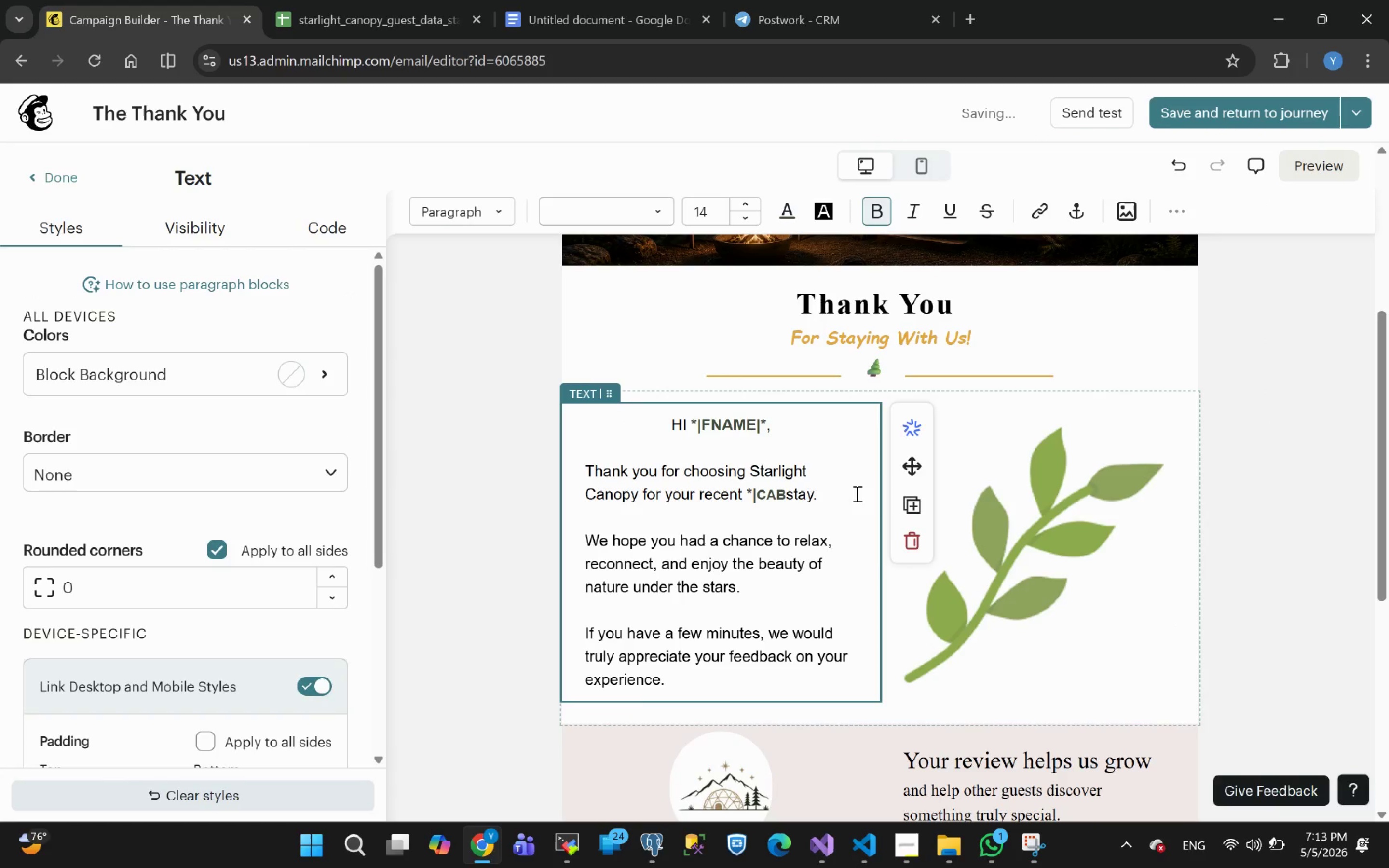 
key(Backspace)
 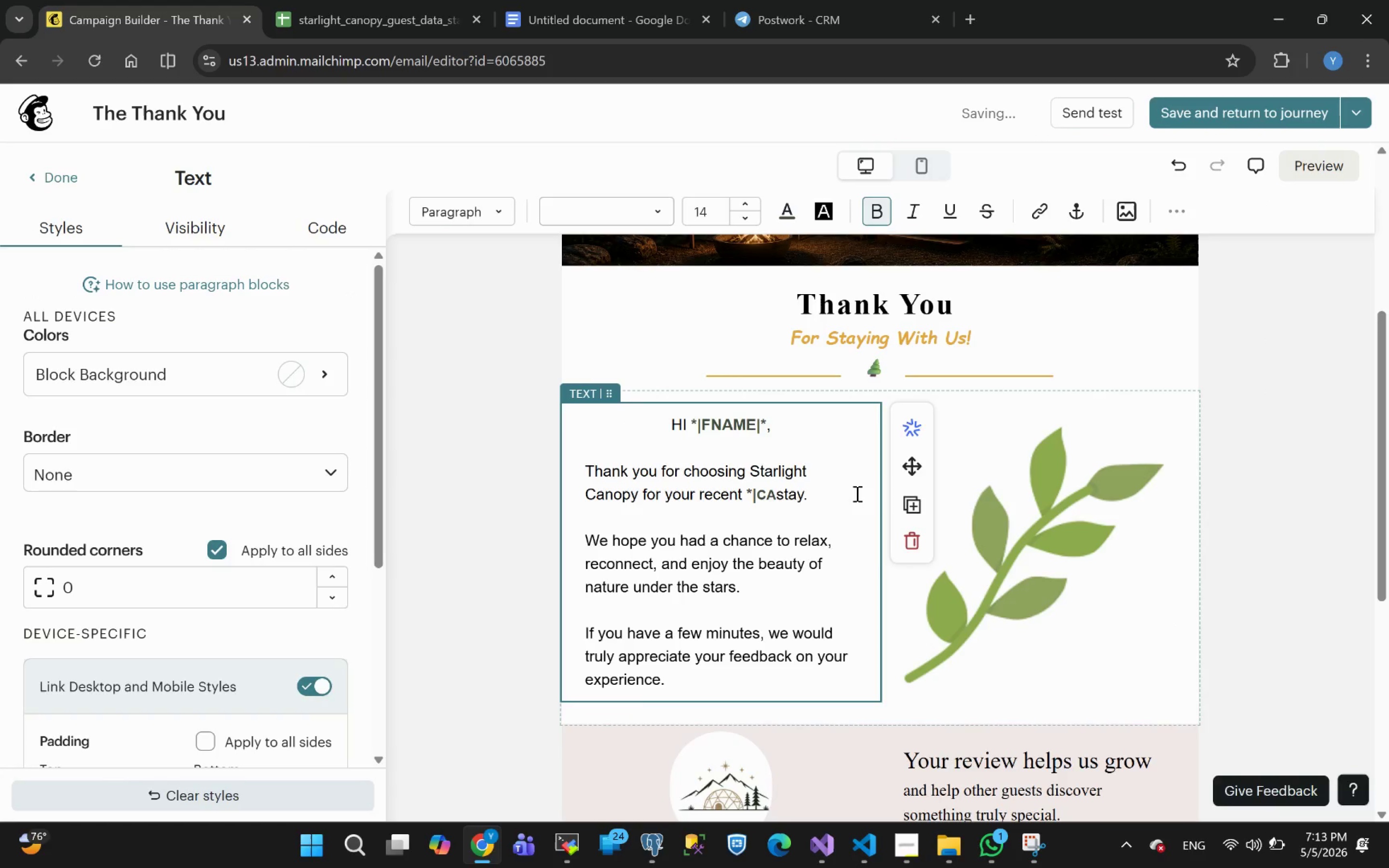 
key(Backspace)
 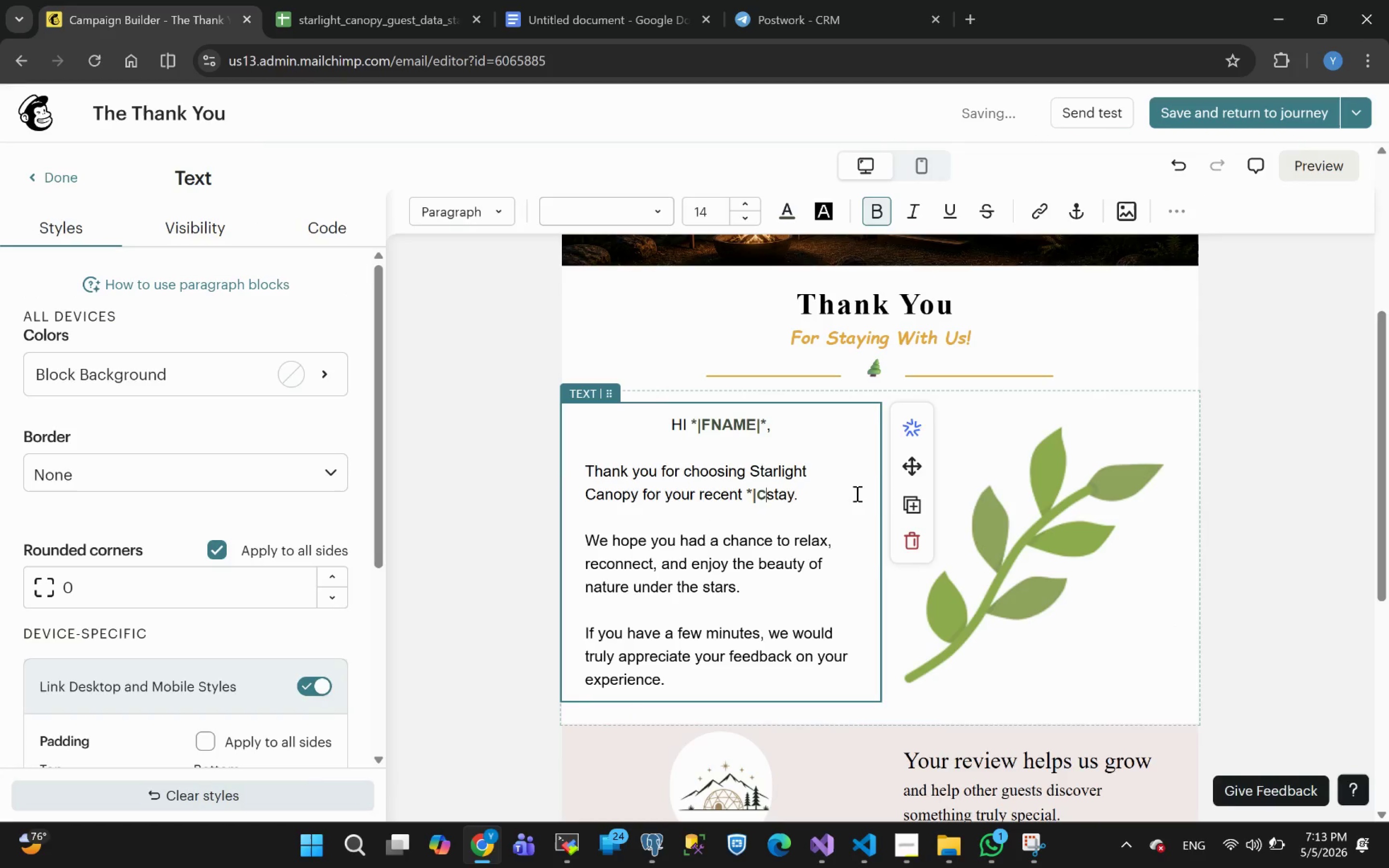 
key(Backspace)
 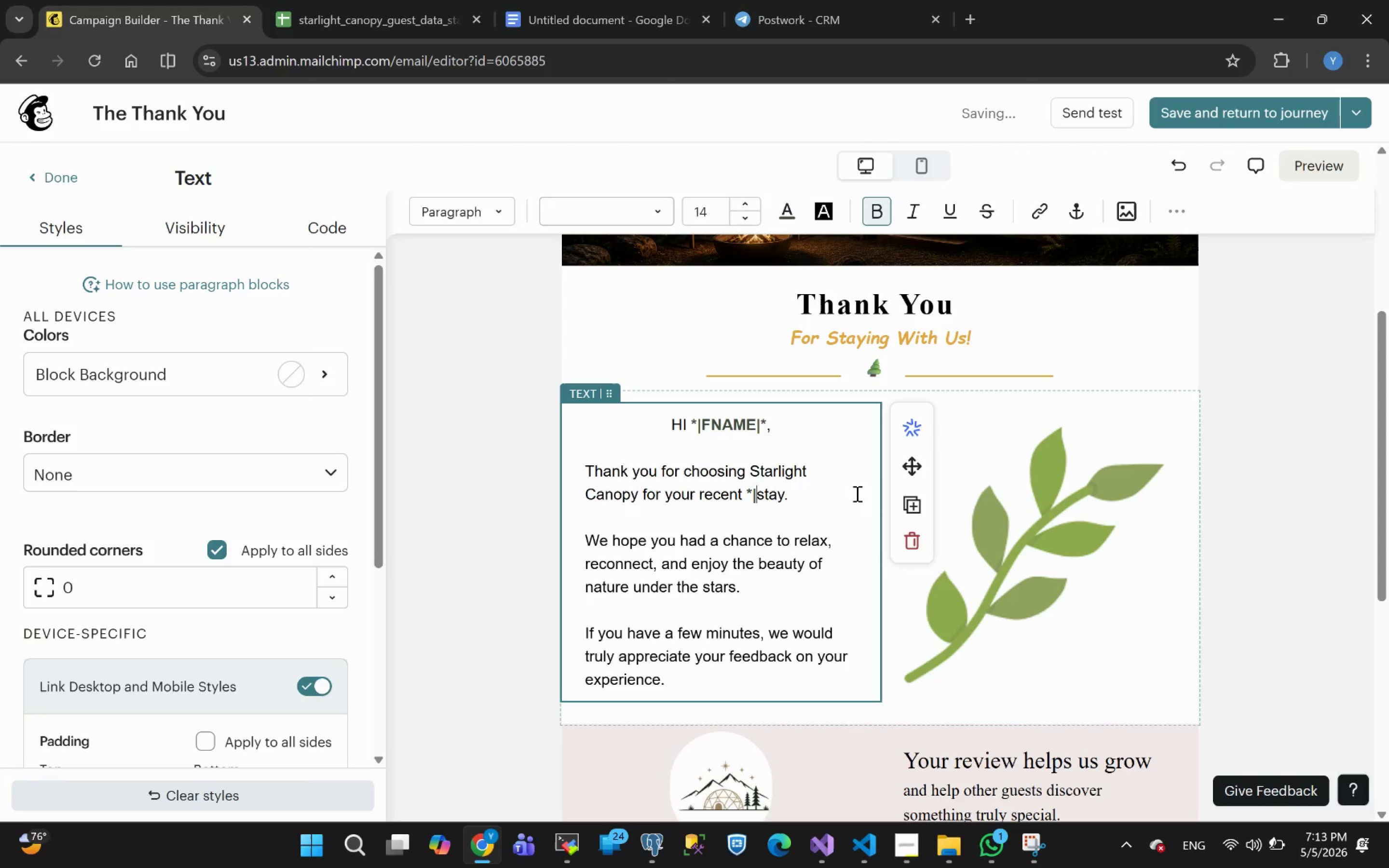 
key(Backspace)
 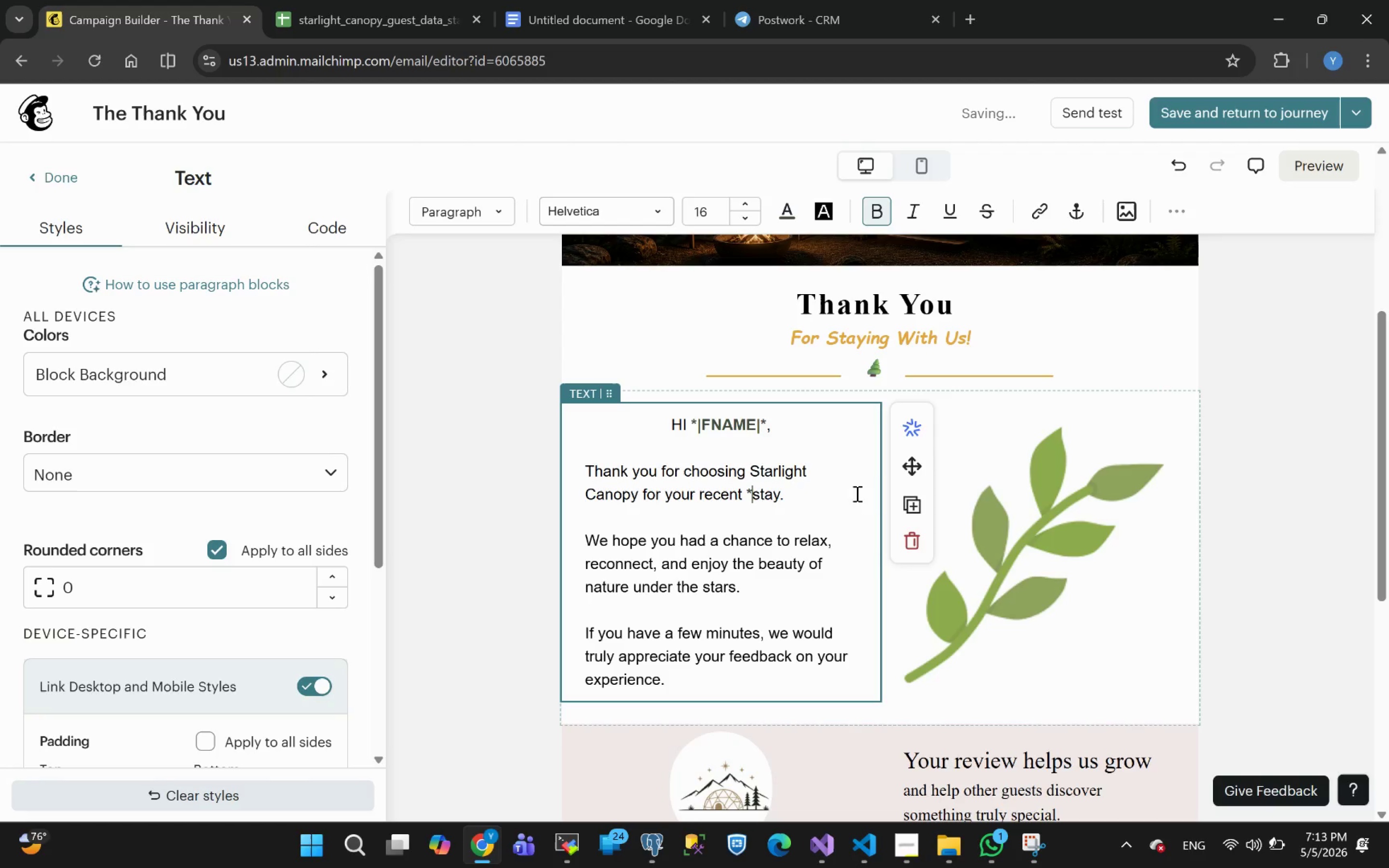 
key(Backspace)
 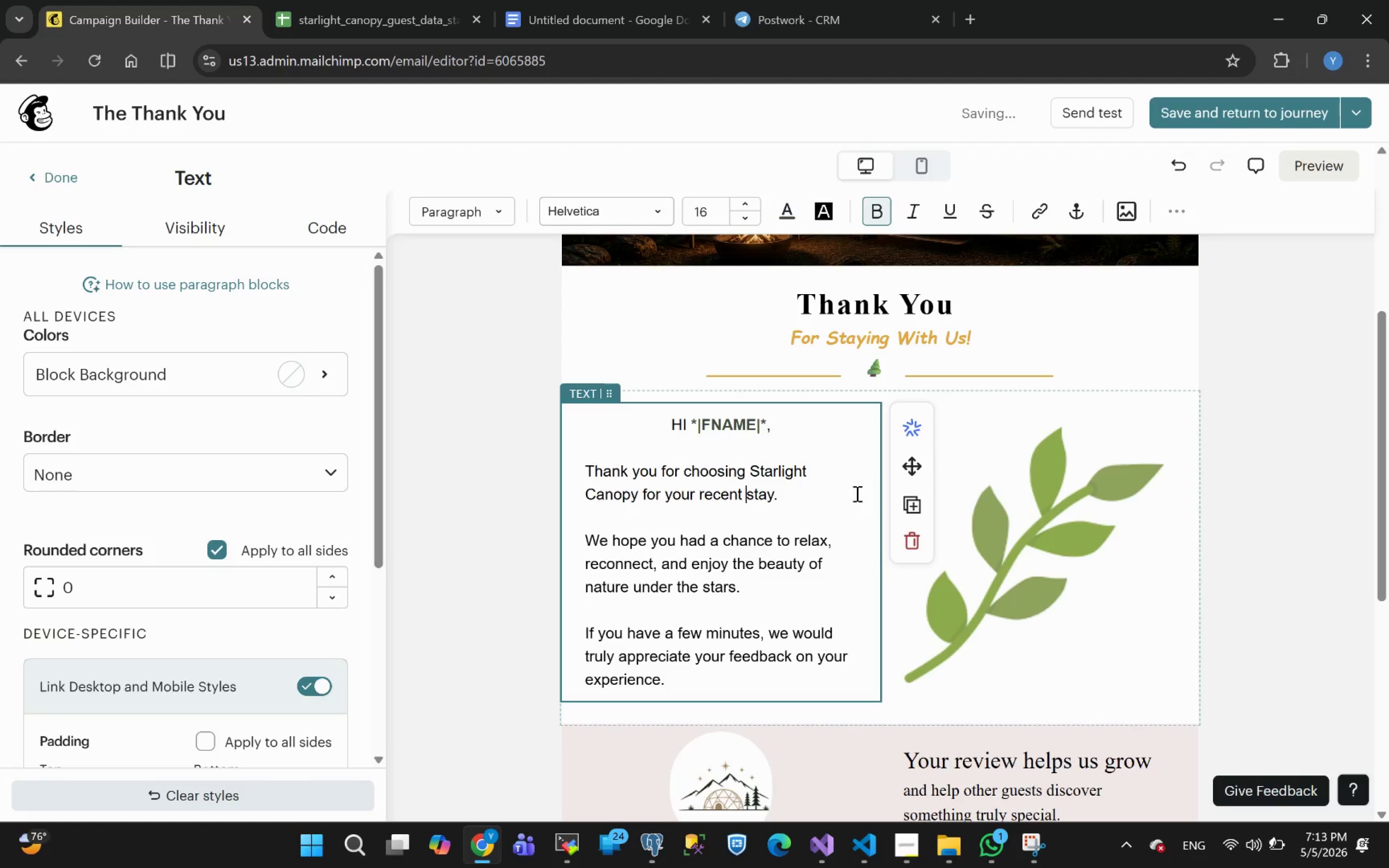 
key(Backspace)
 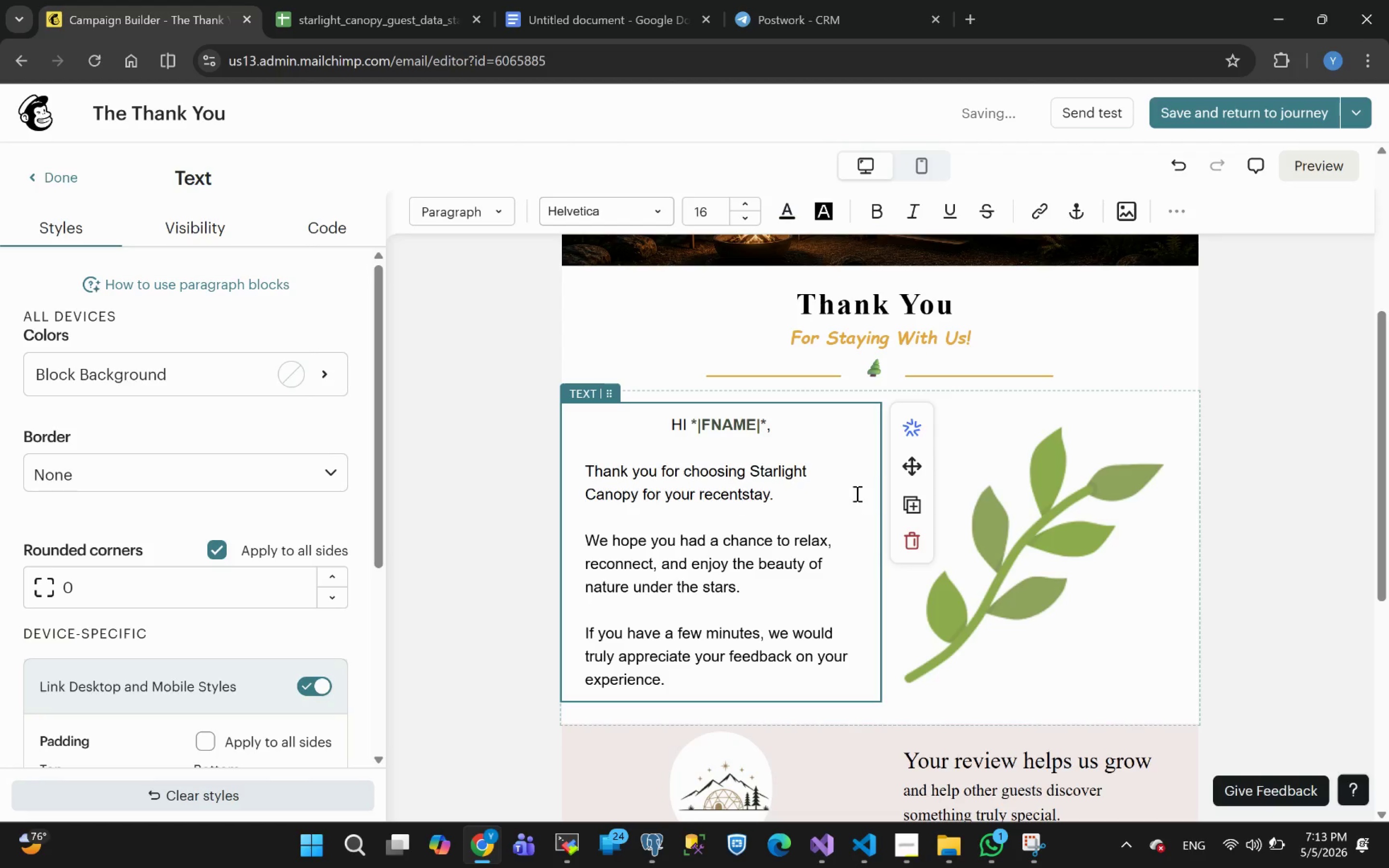 
key(Space)
 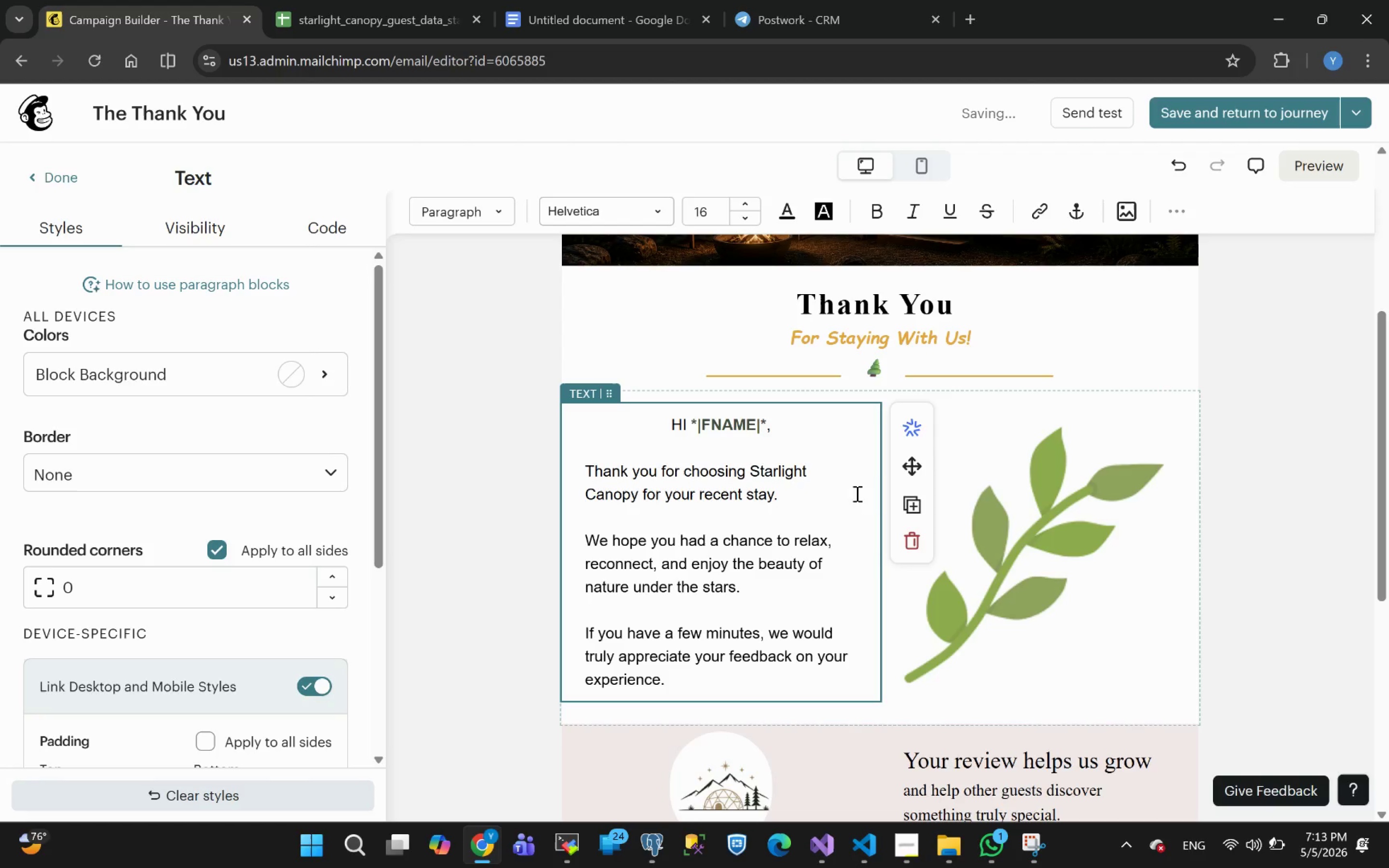 
key(ArrowLeft)
 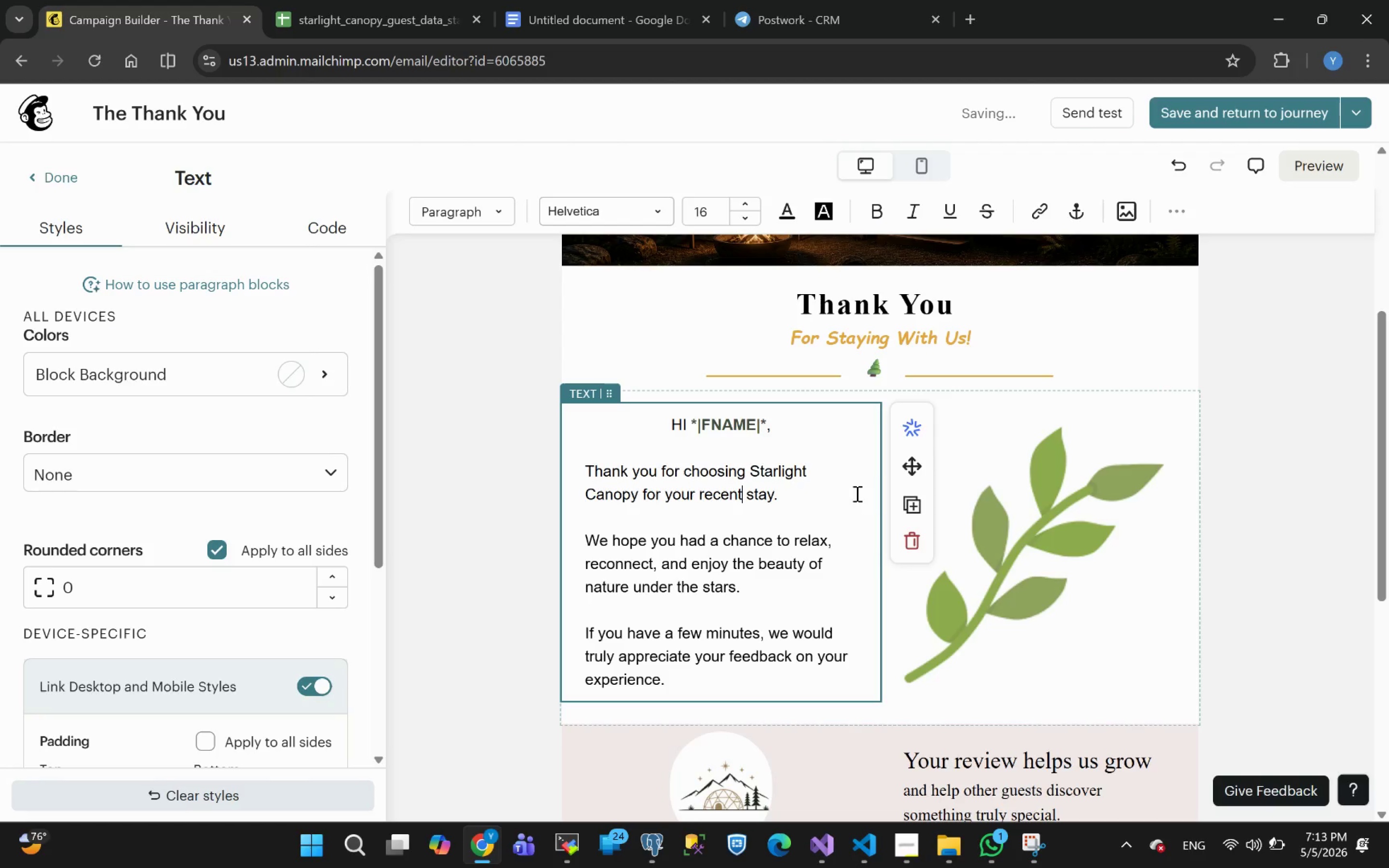 
type( *|CABIN_TYPE)
 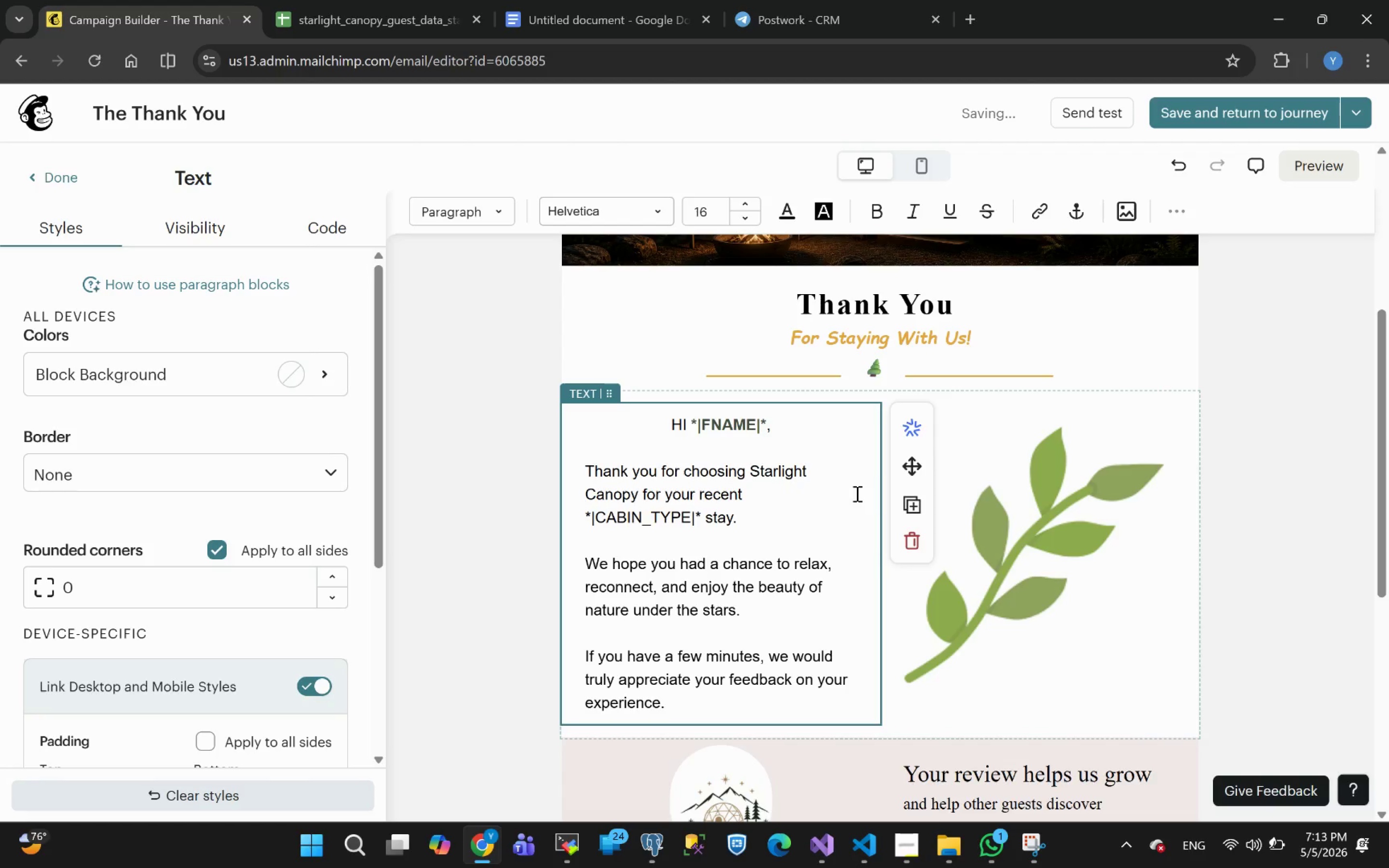 
wait(5.26)
 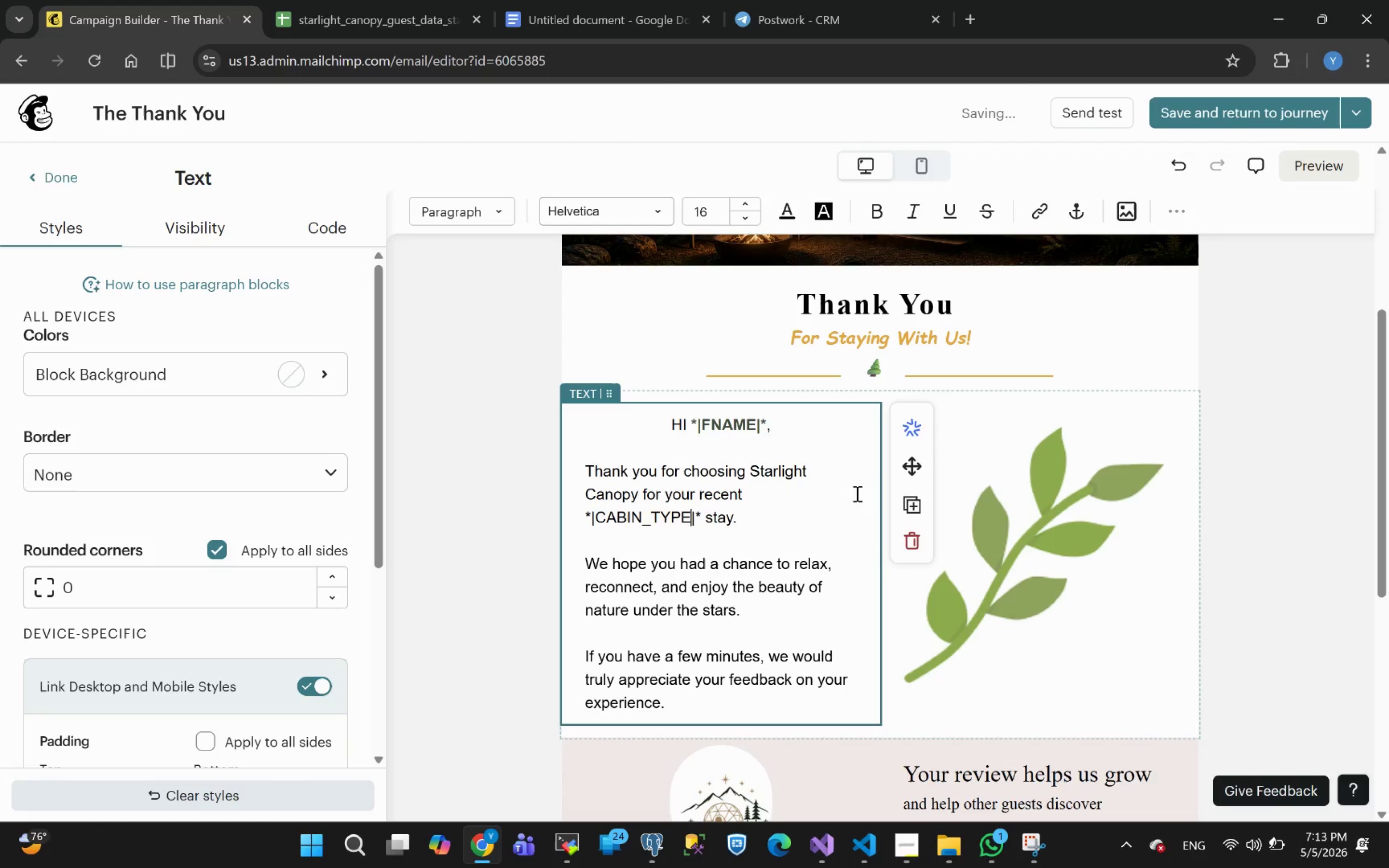 
left_click([759, 522])
 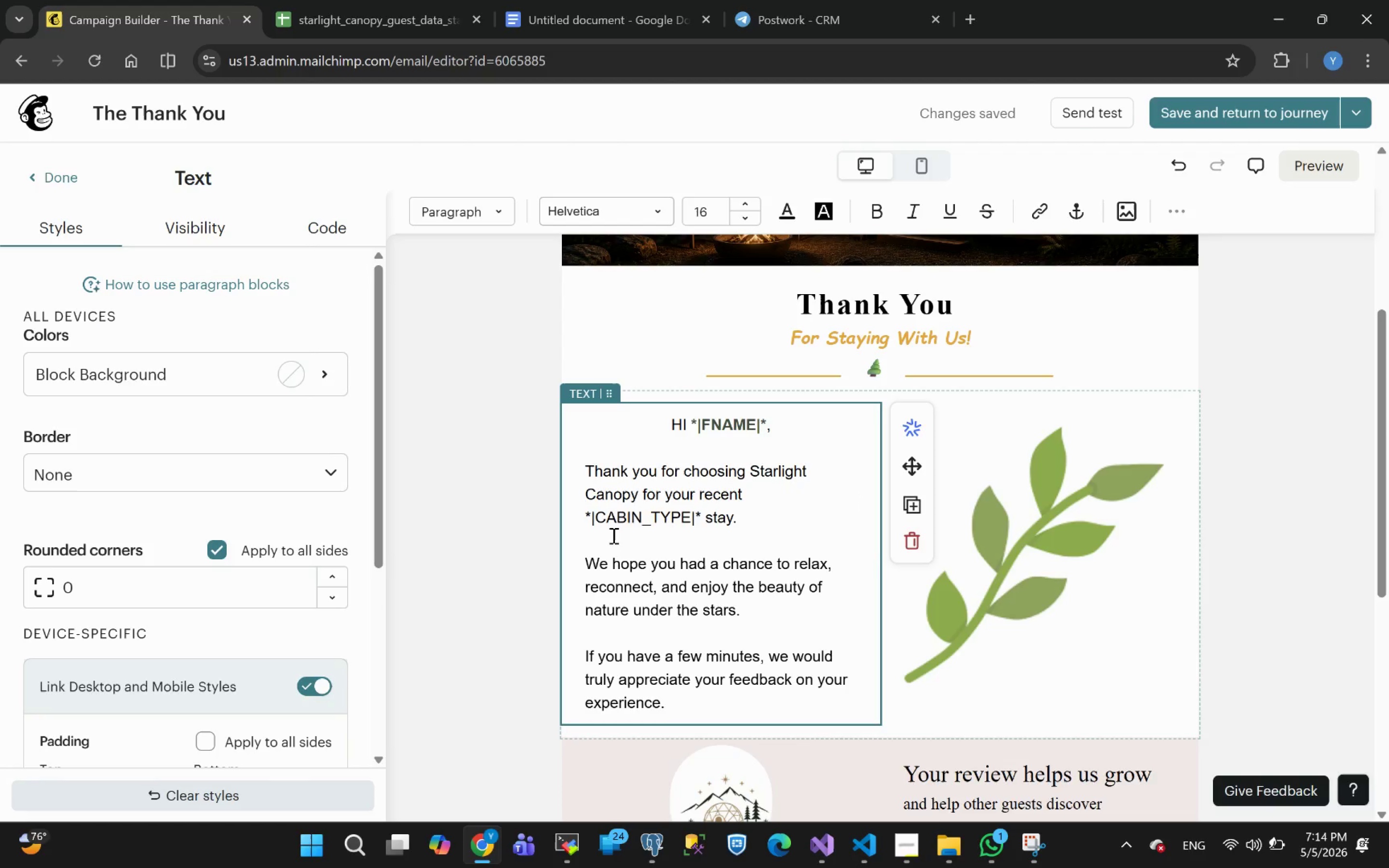 
left_click([586, 519])
 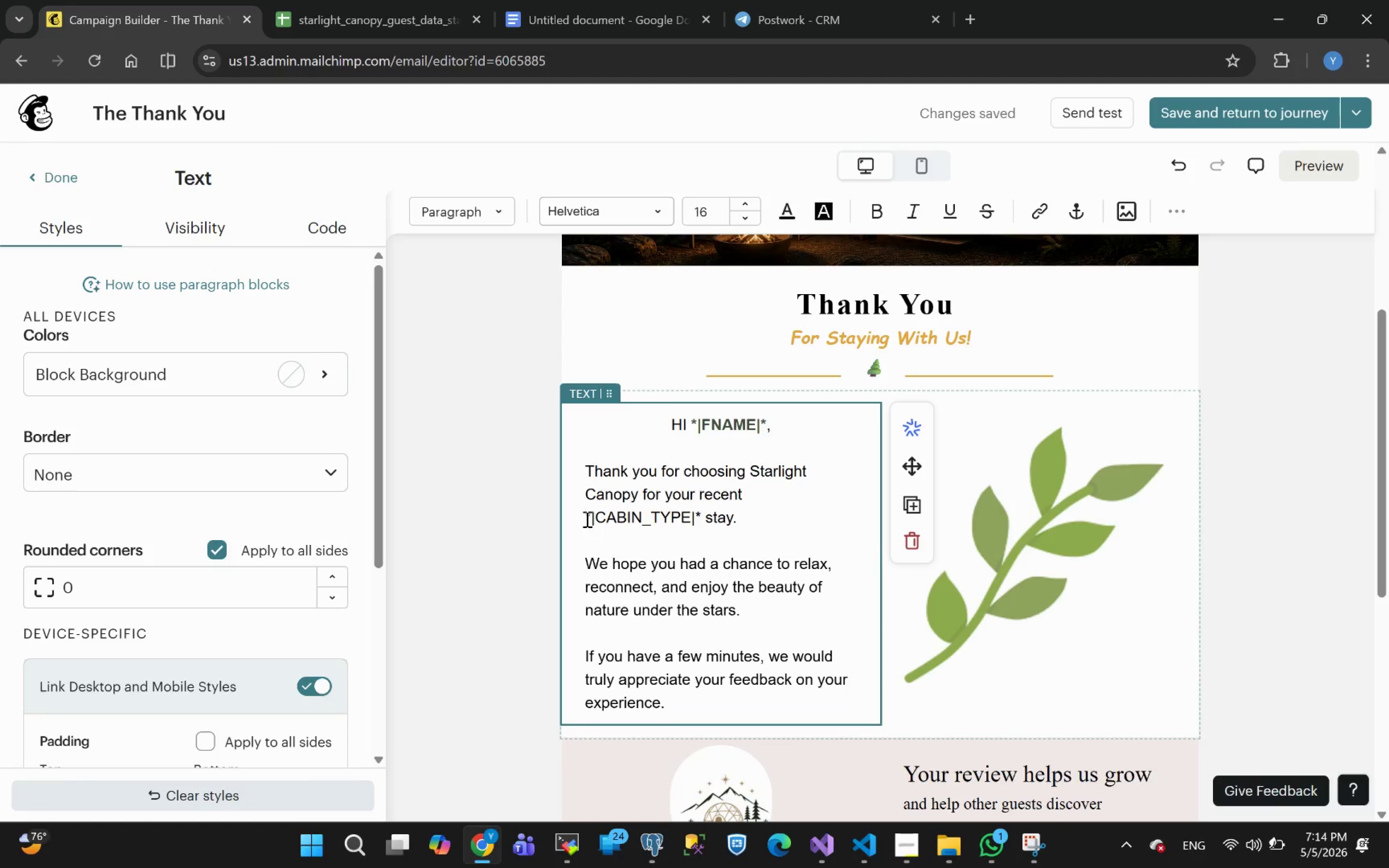 
key(Backspace)
 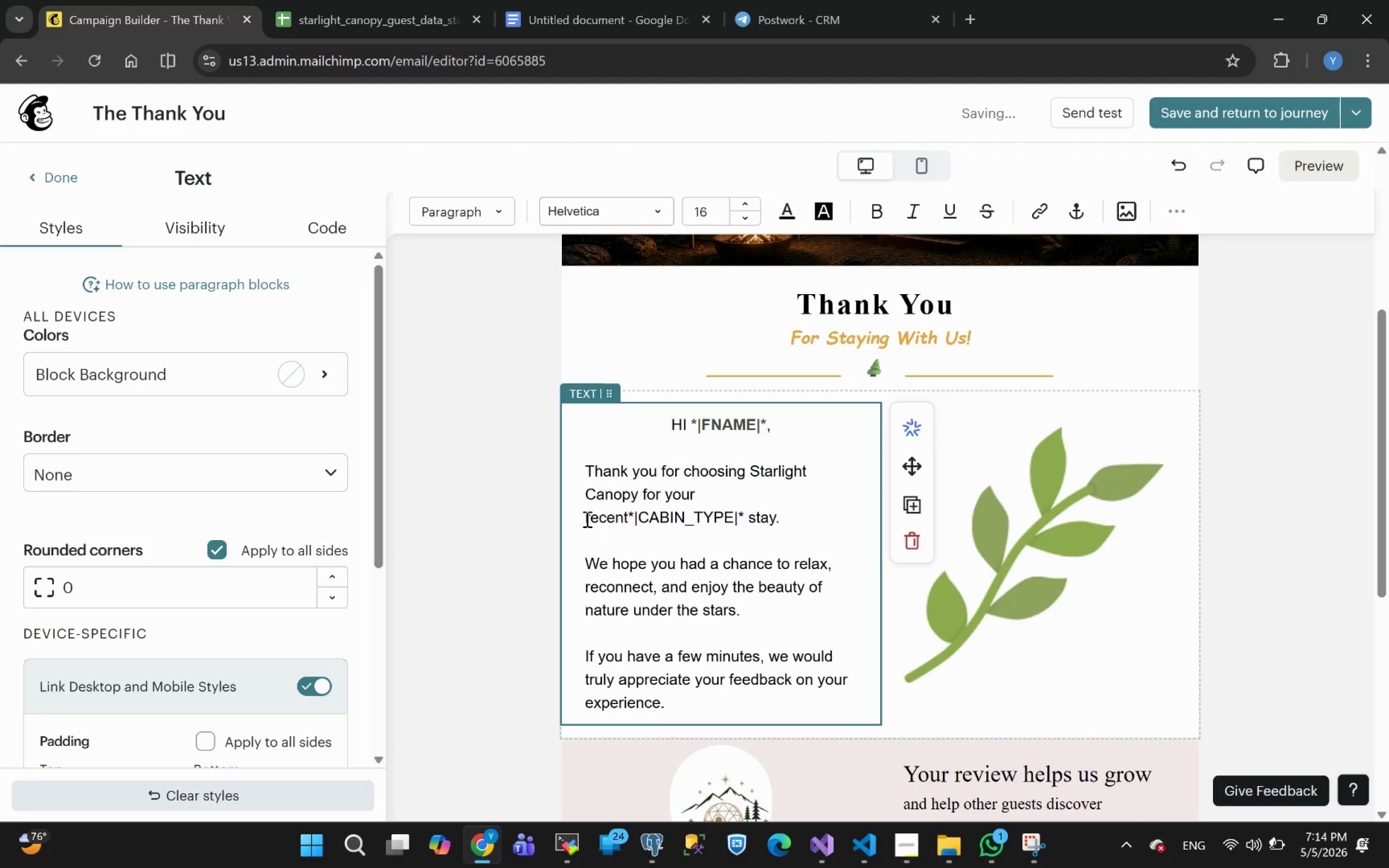 
key(Space)
 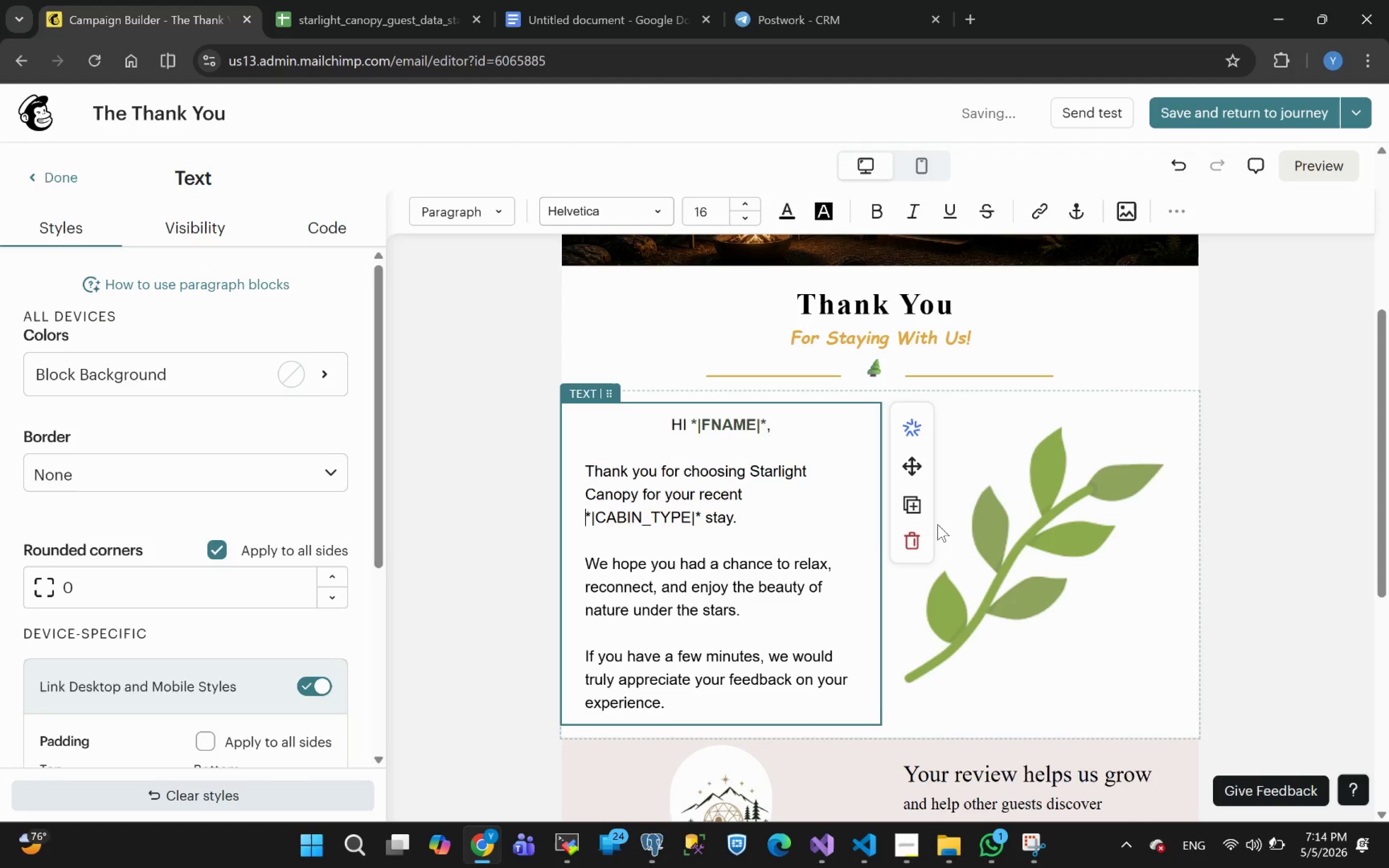 
left_click([1314, 163])
 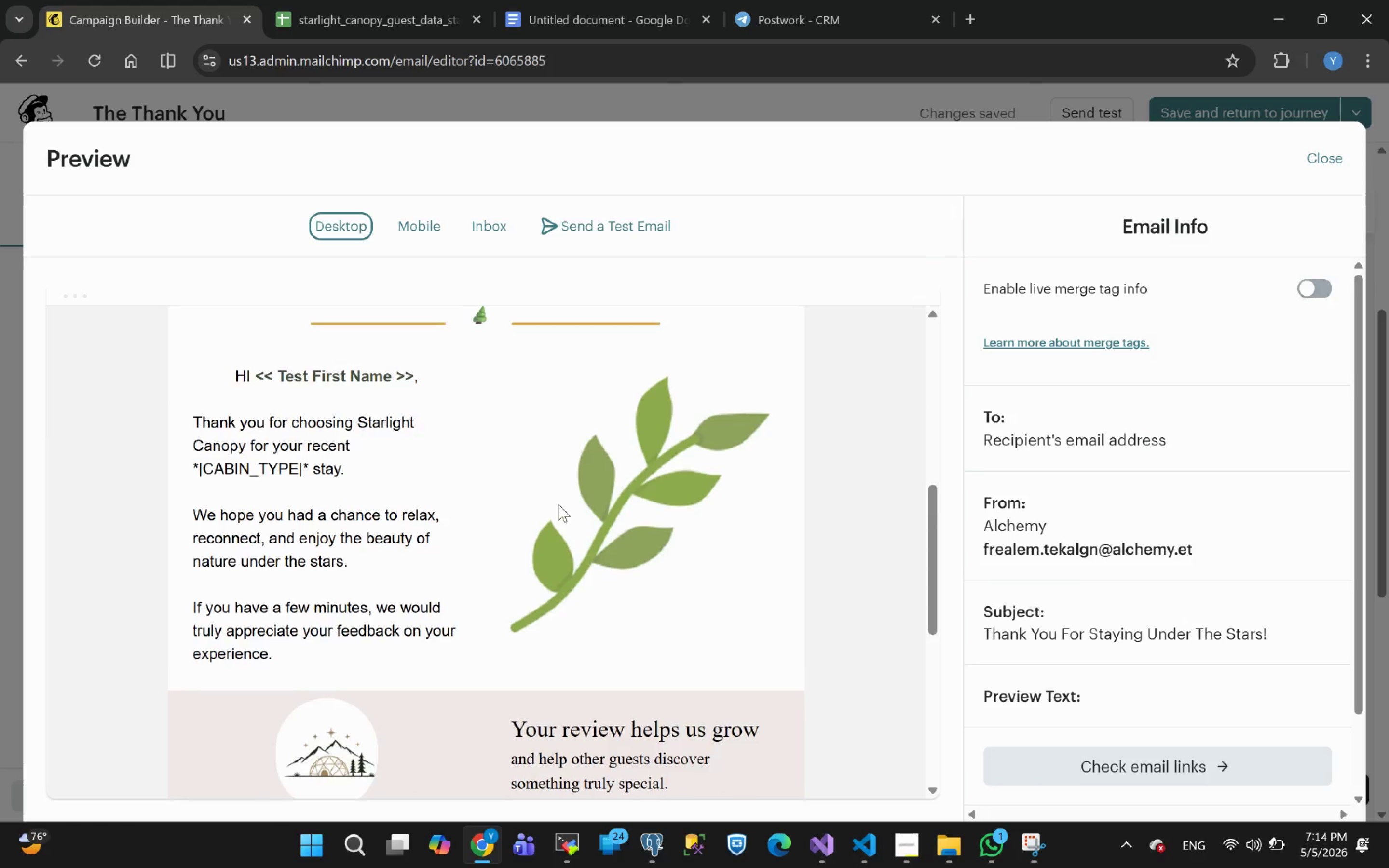 
wait(16.41)
 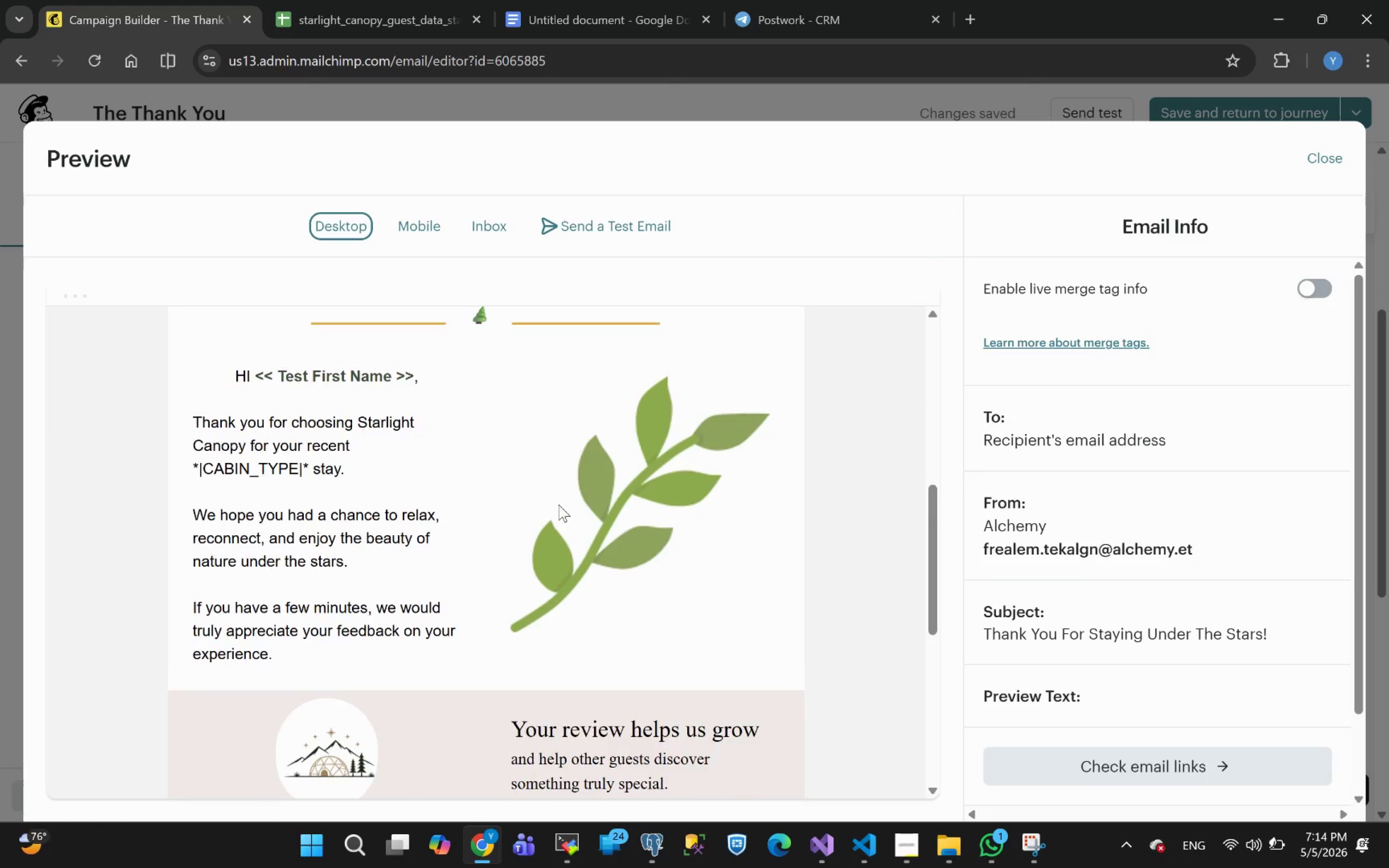 
left_click([1318, 284])
 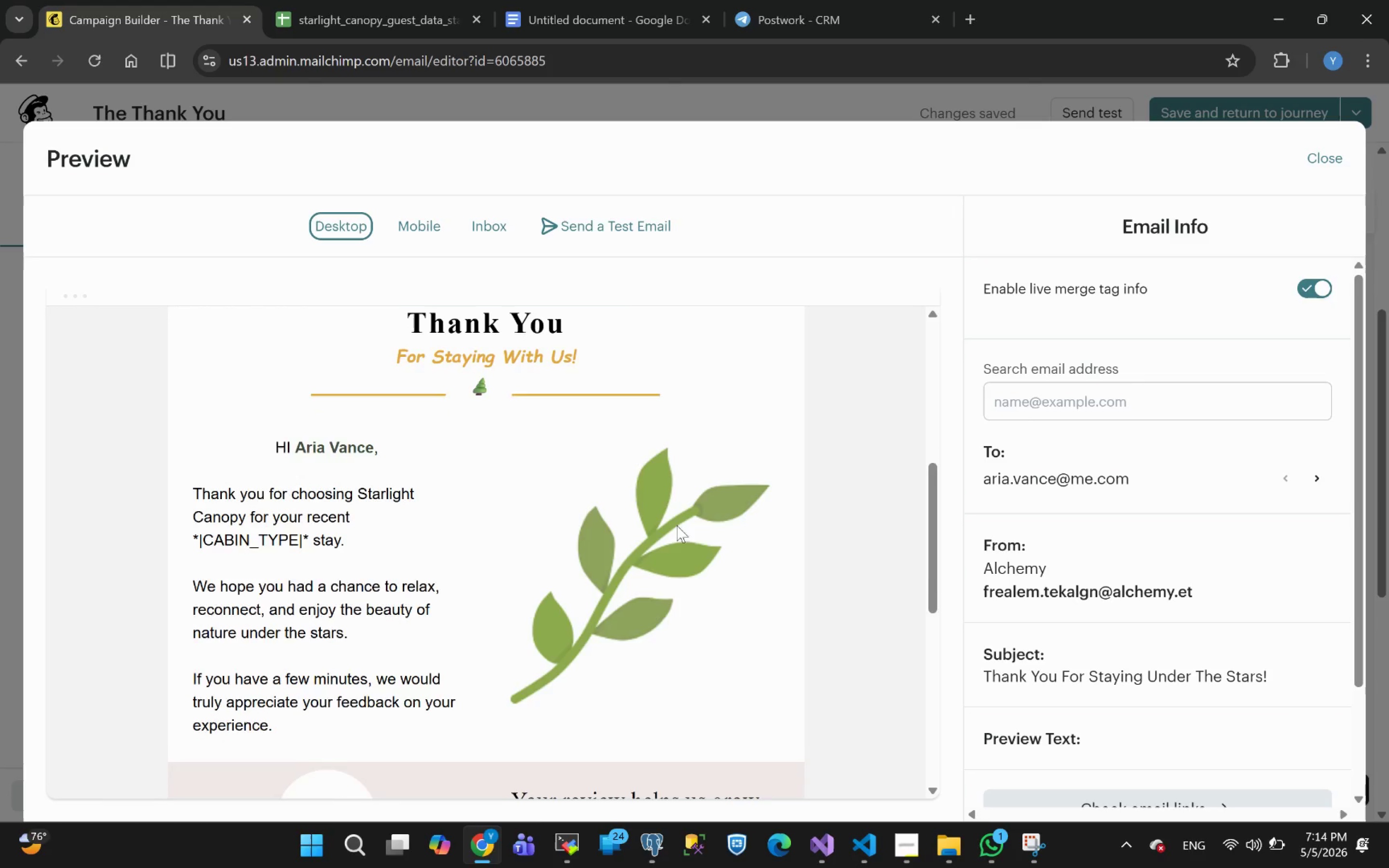 
wait(6.07)
 